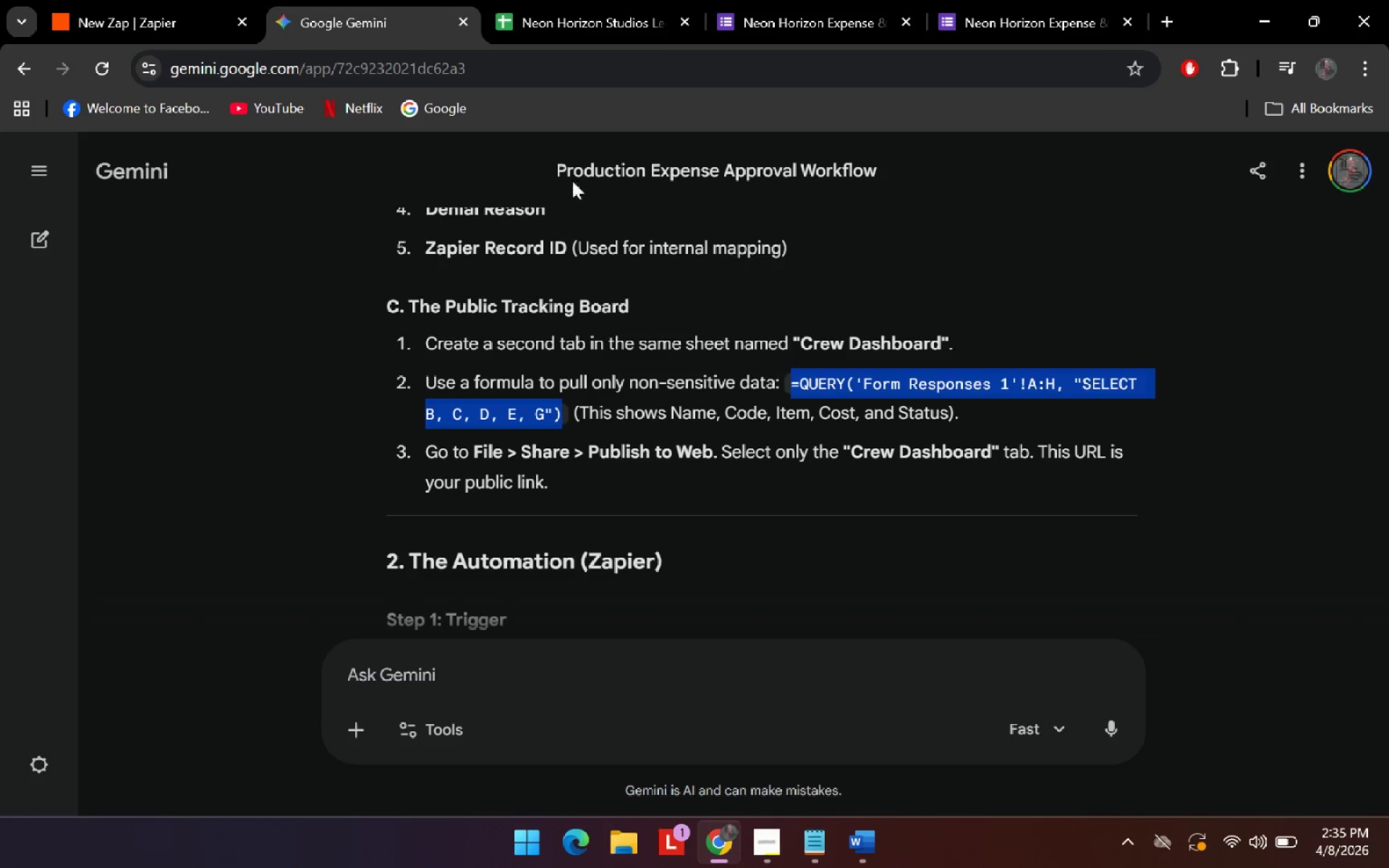 
key(Control+C)
 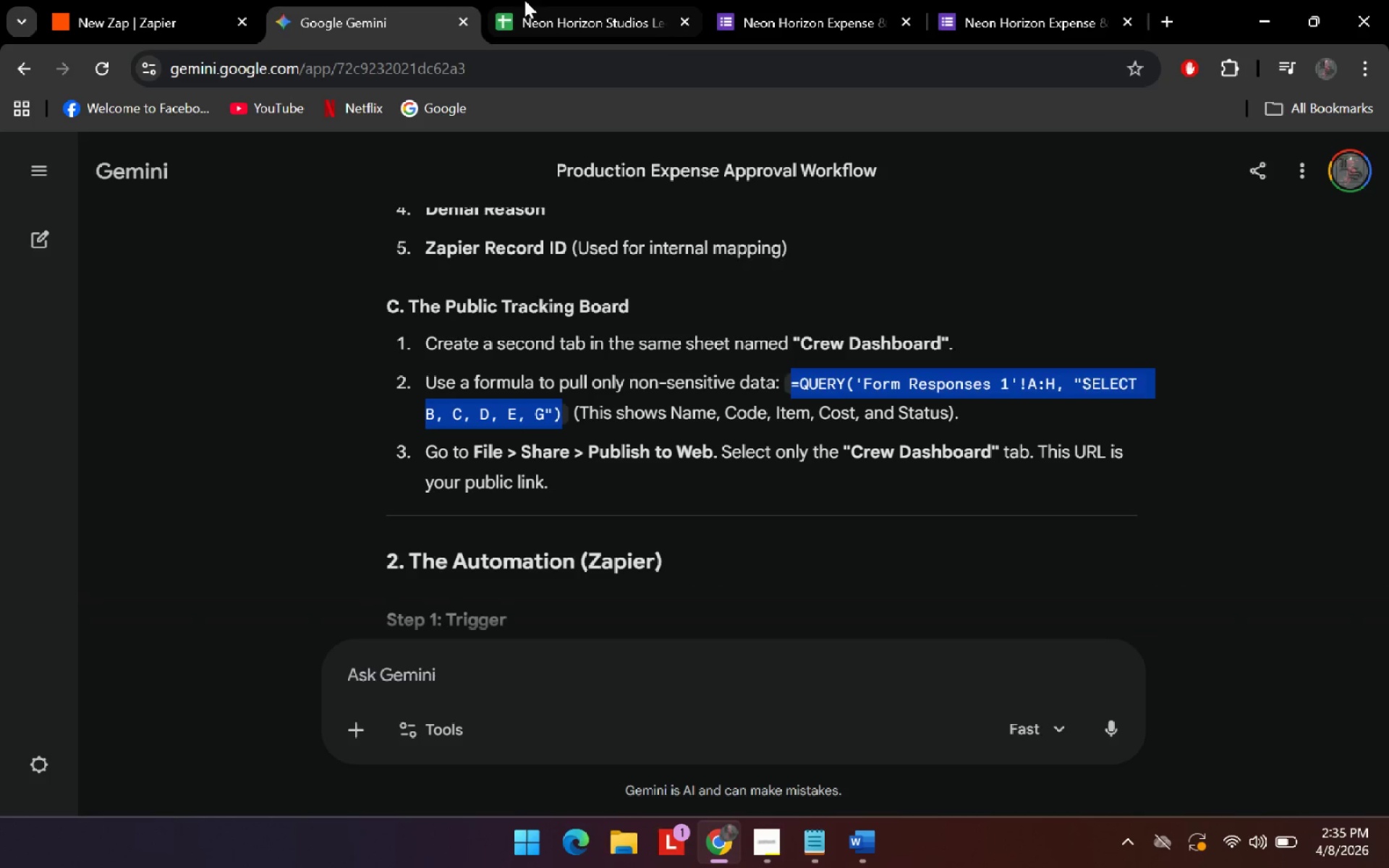 
left_click([524, 0])
 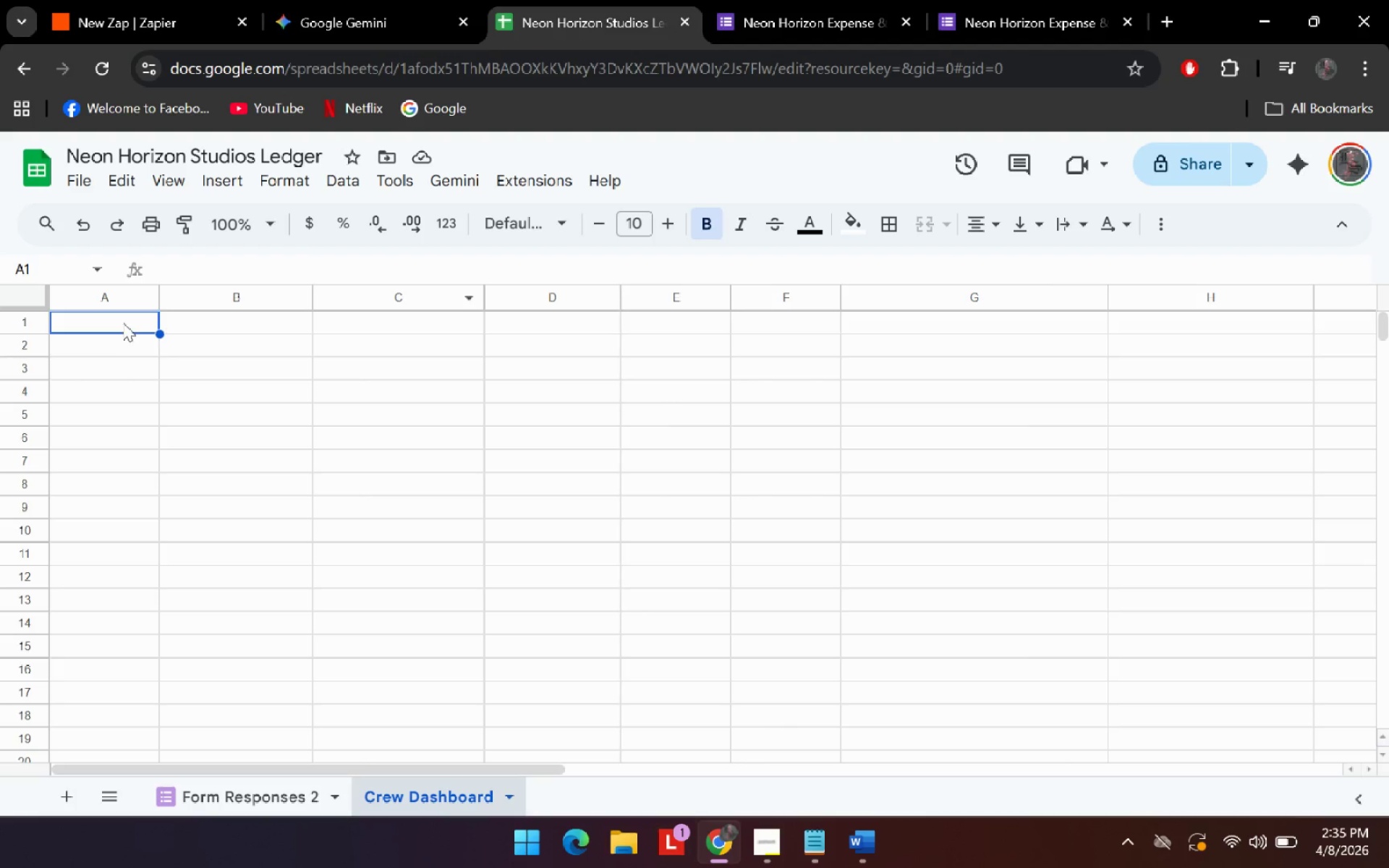 
left_click([123, 323])
 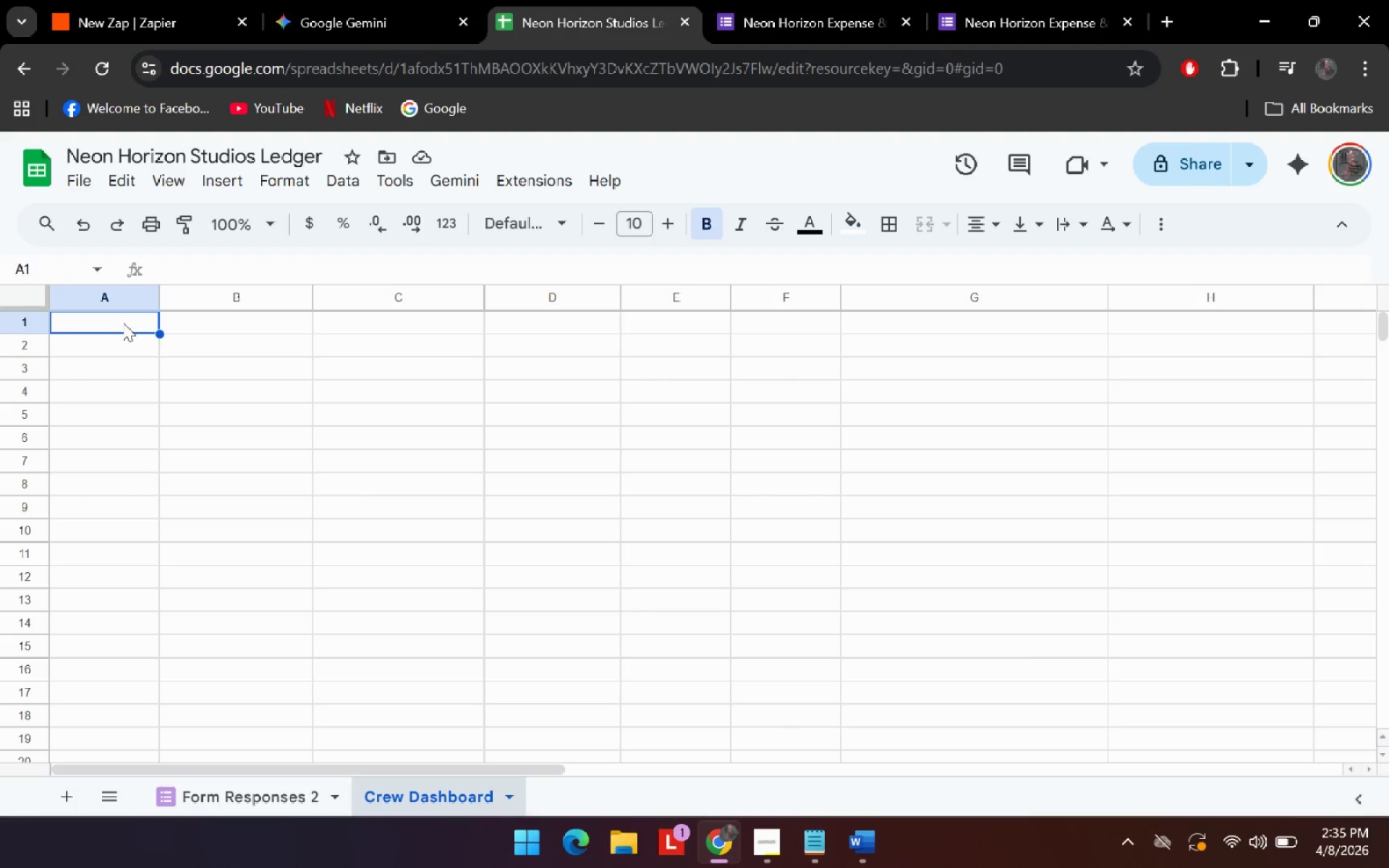 
key(Control+V)
 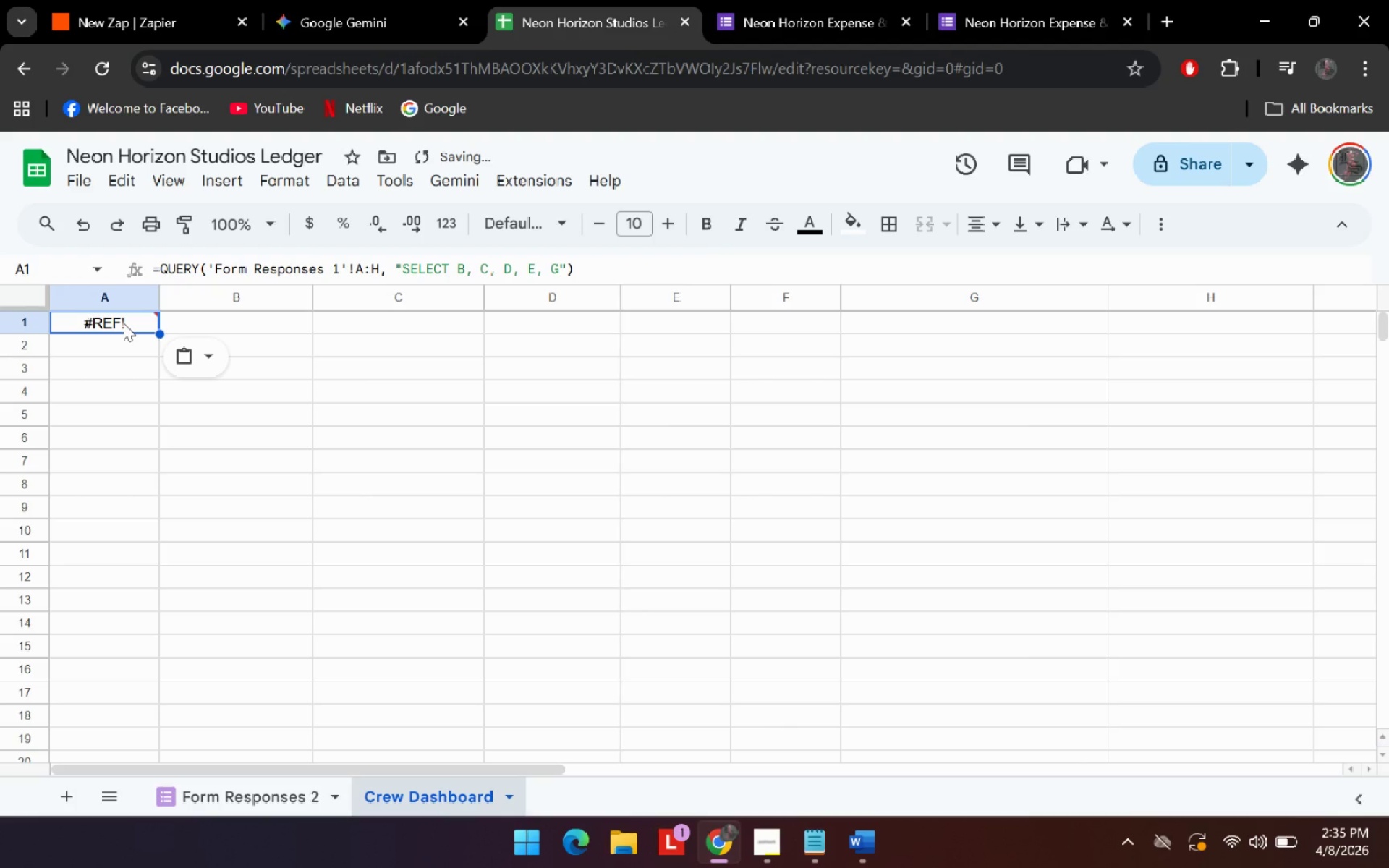 
key(Enter)
 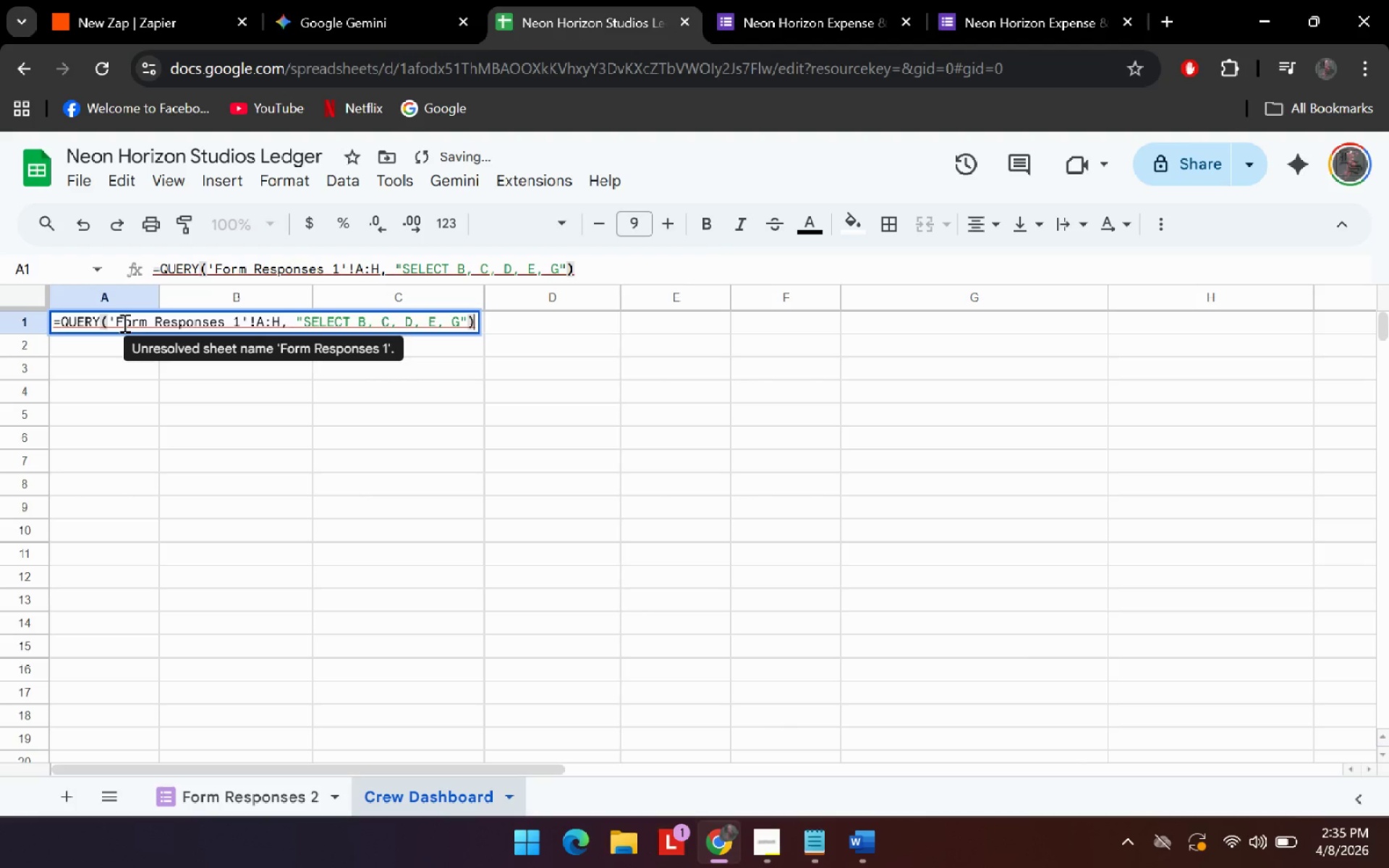 
key(Enter)
 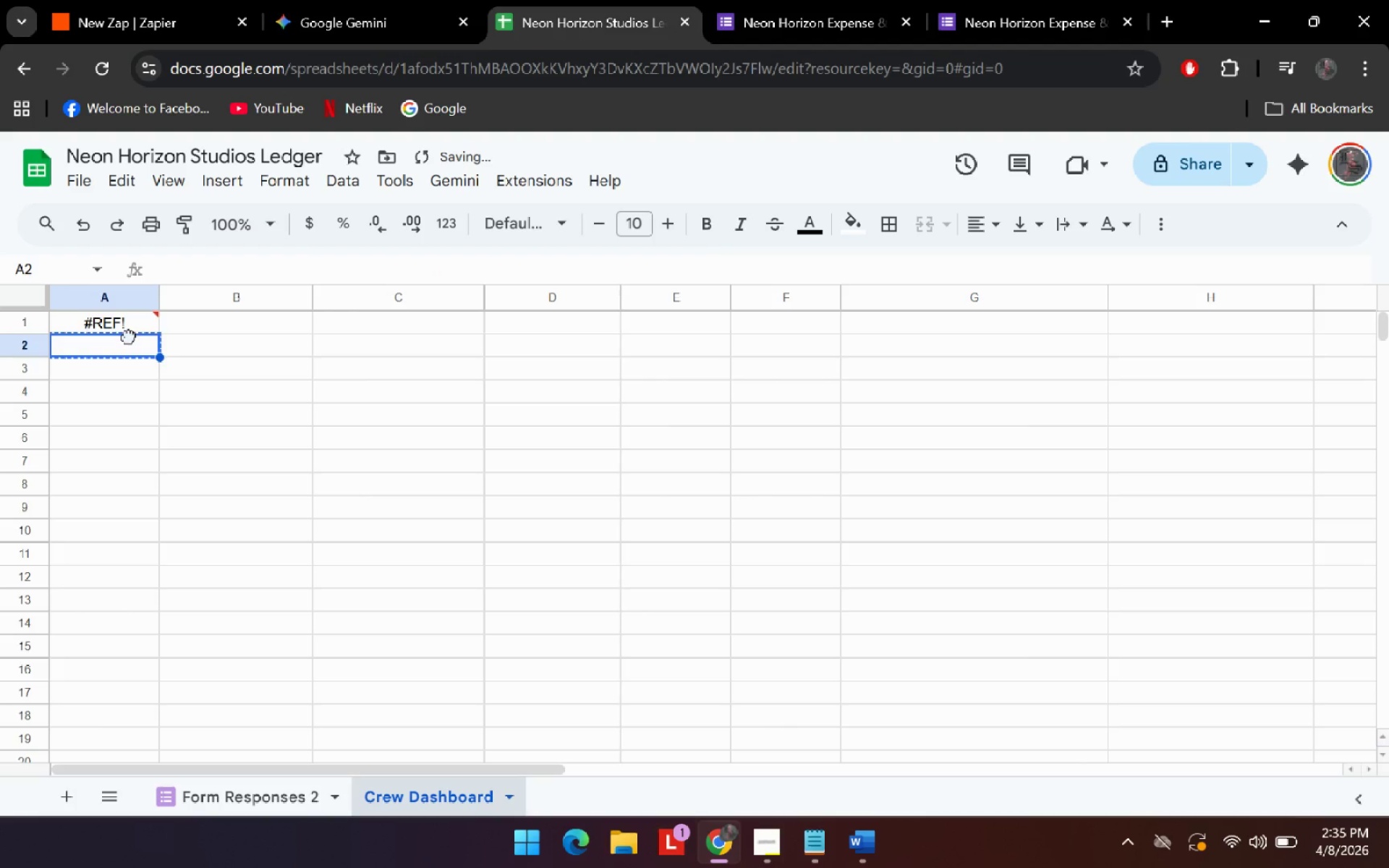 
double_click([131, 325])
 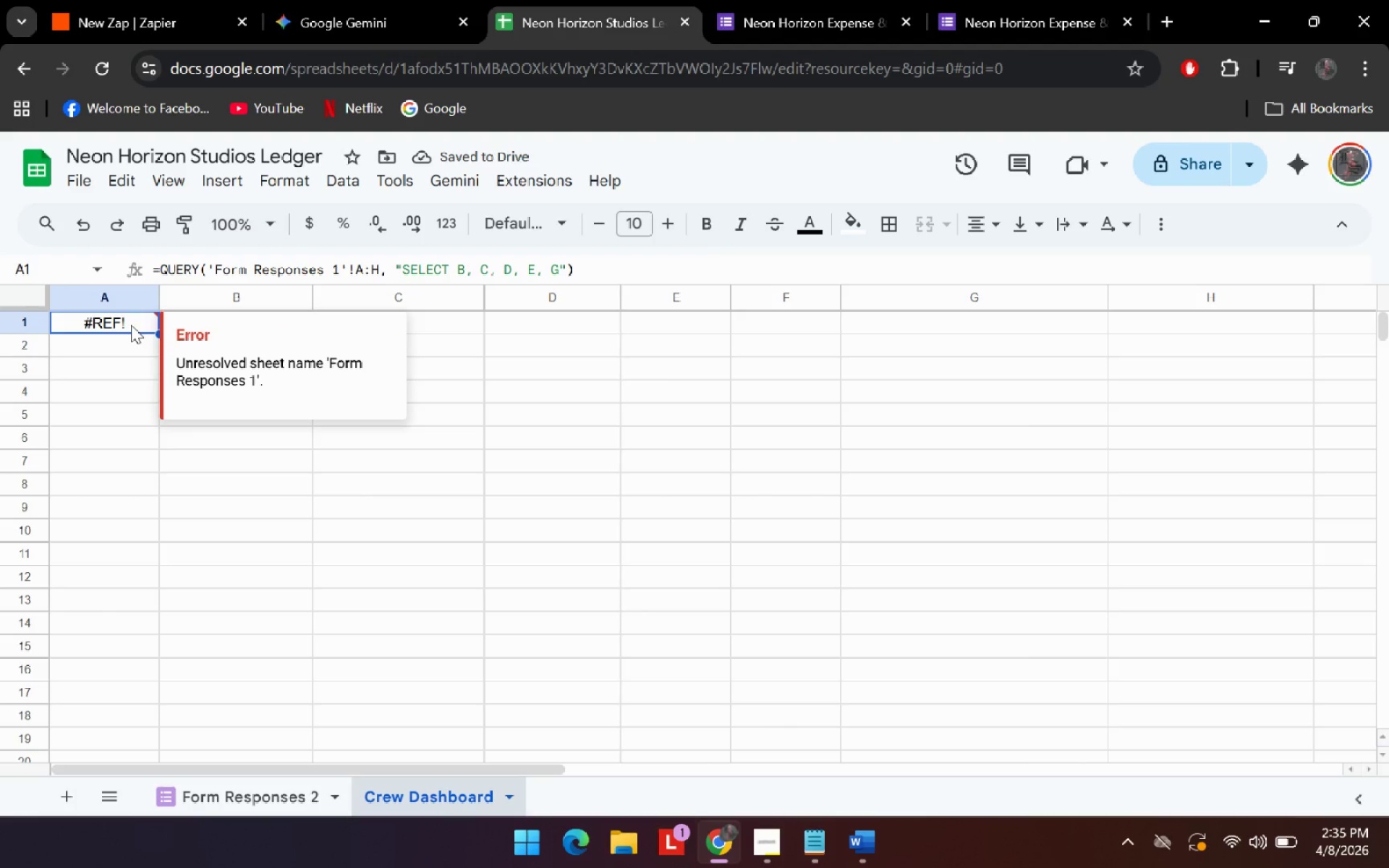 
double_click([131, 325])
 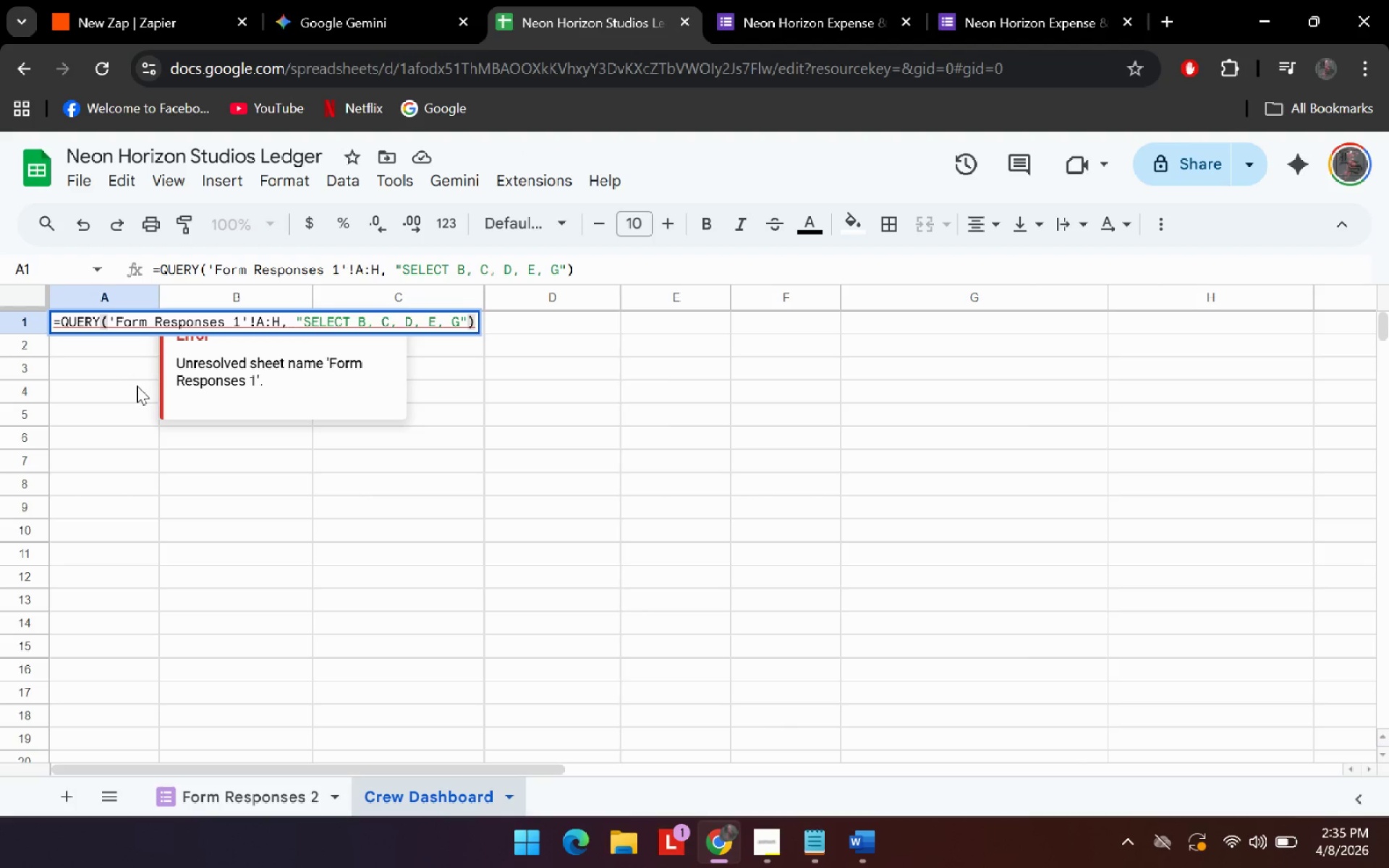 
key(Enter)
 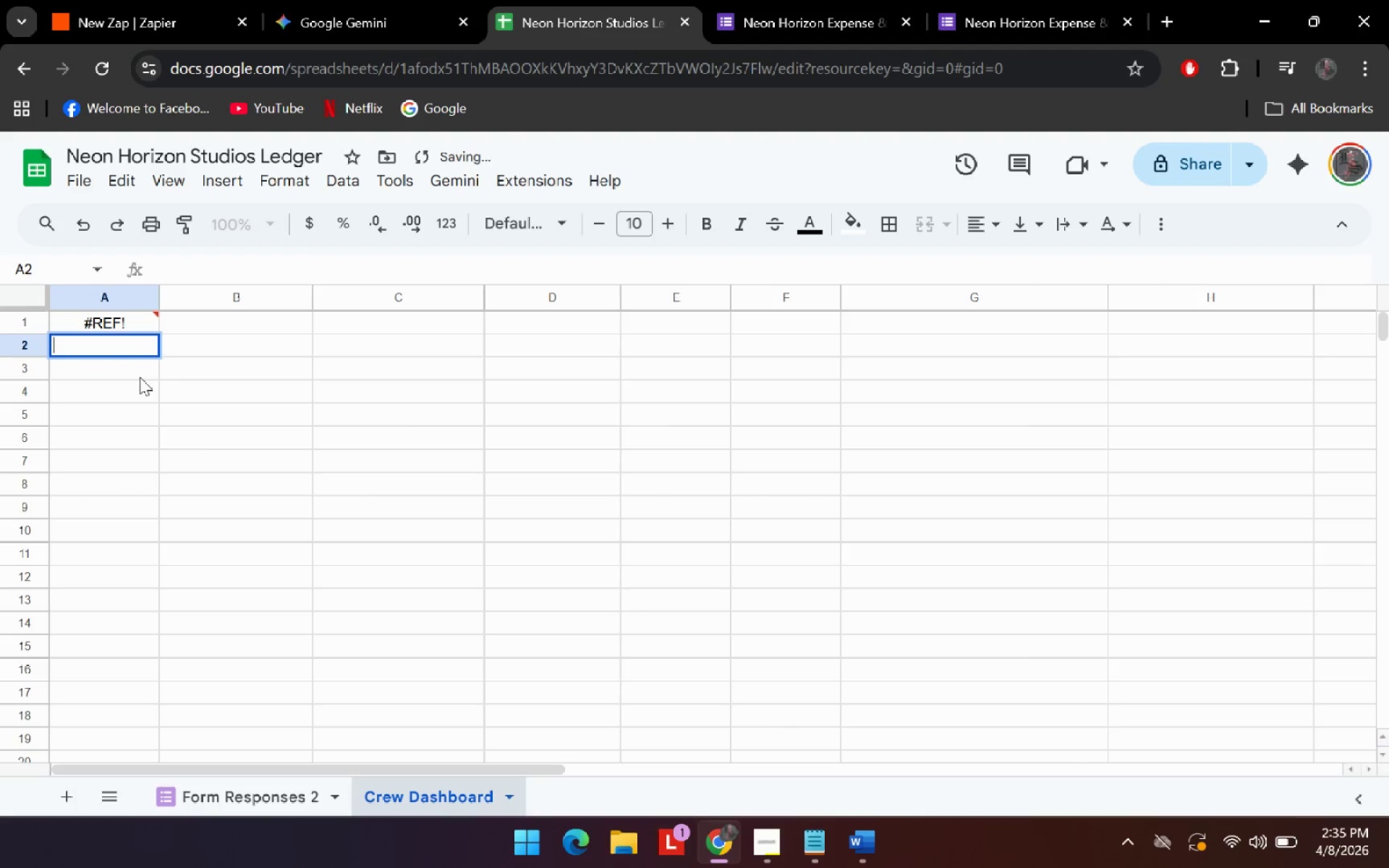 
key(Enter)
 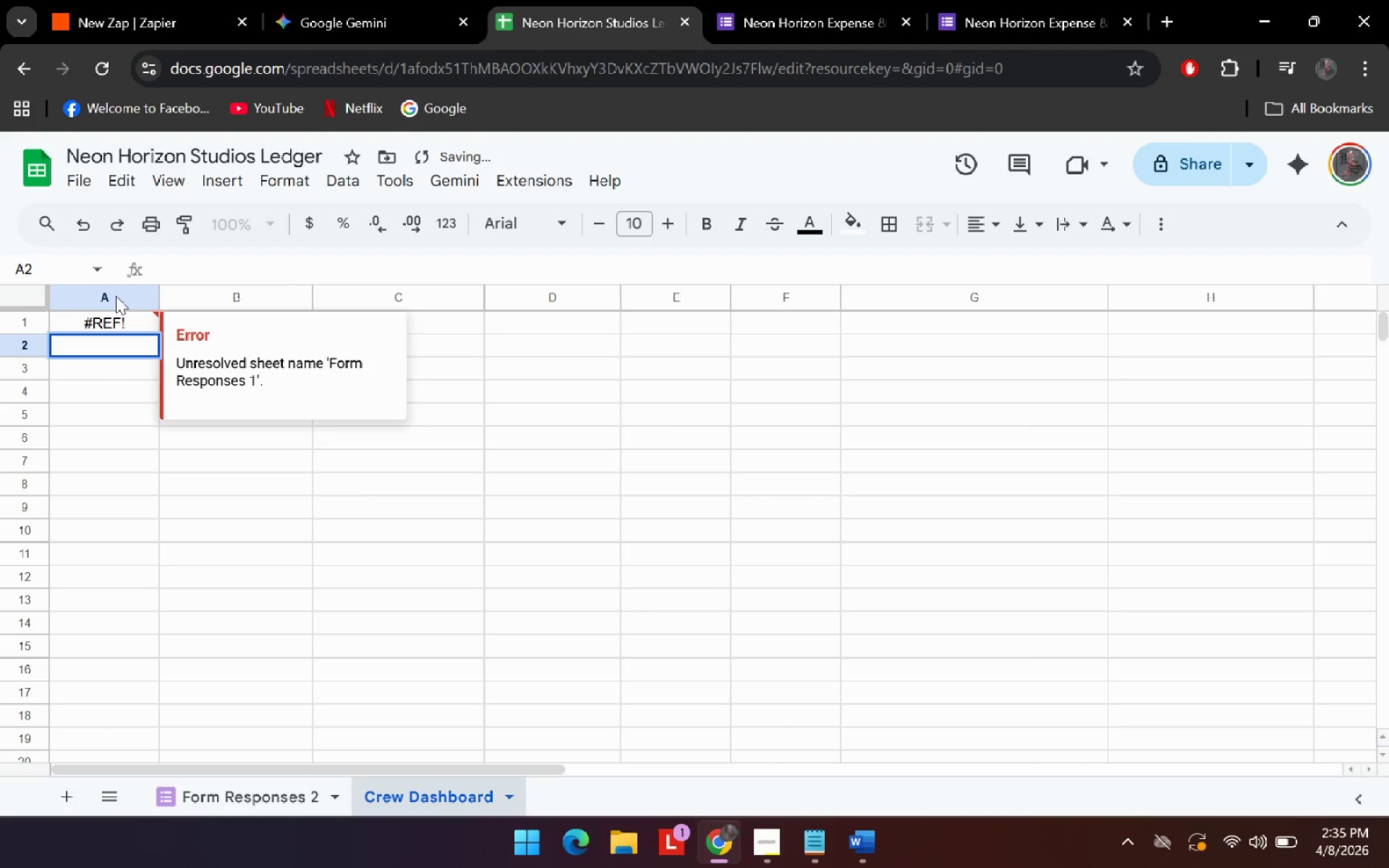 
left_click([119, 333])
 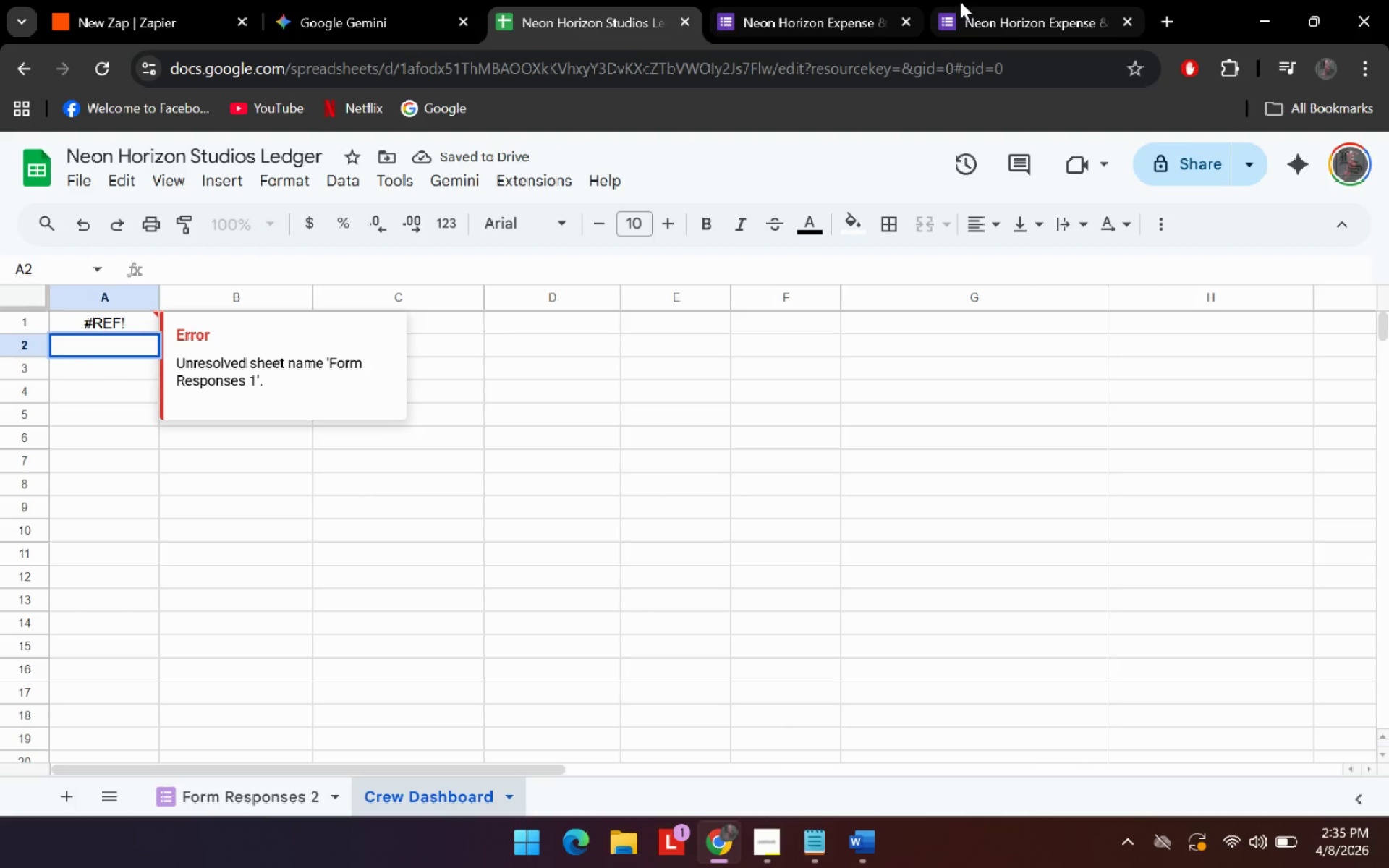 
left_click([420, 0])
 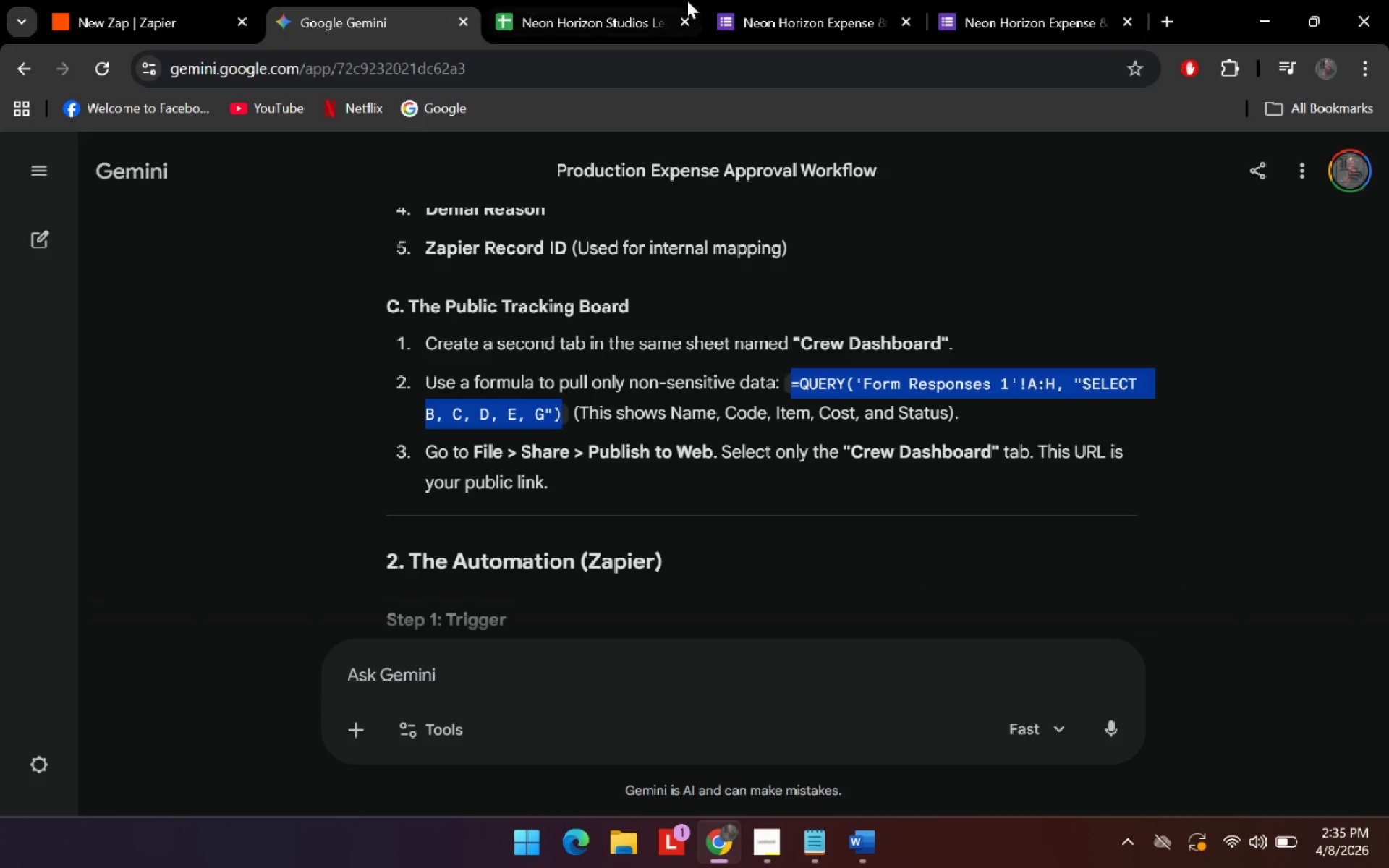 
left_click([749, 0])
 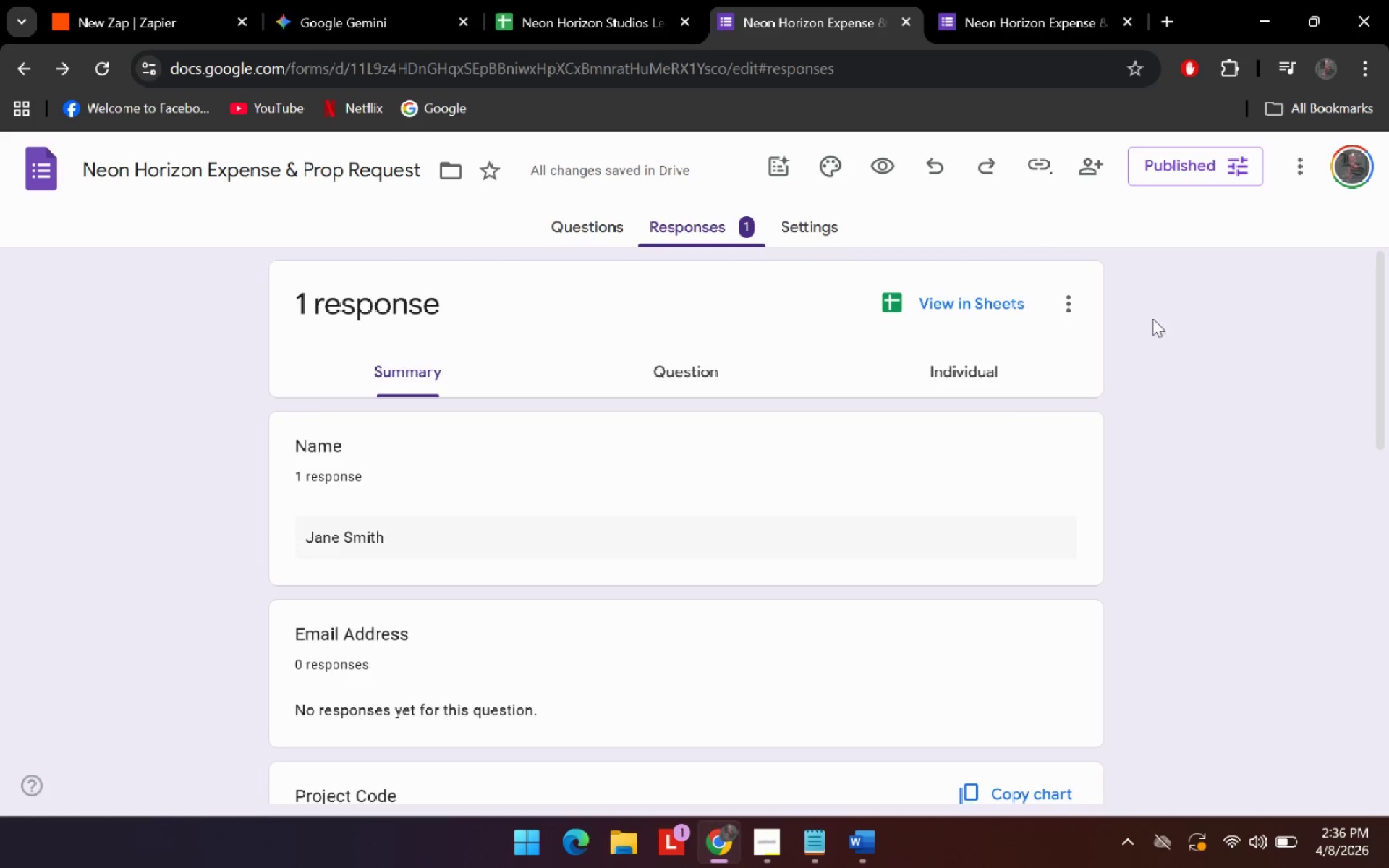 
left_click([1076, 314])
 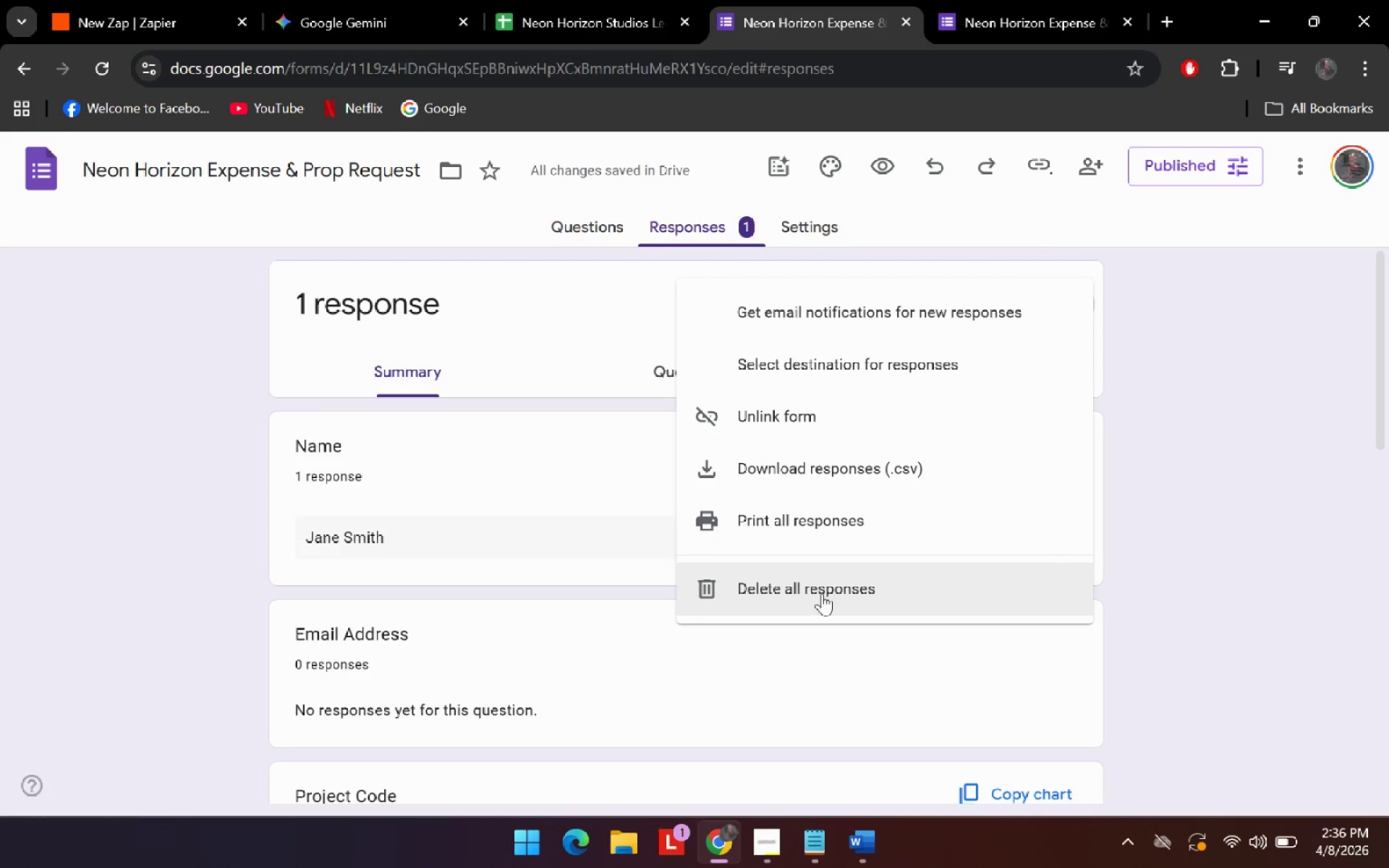 
left_click([820, 599])
 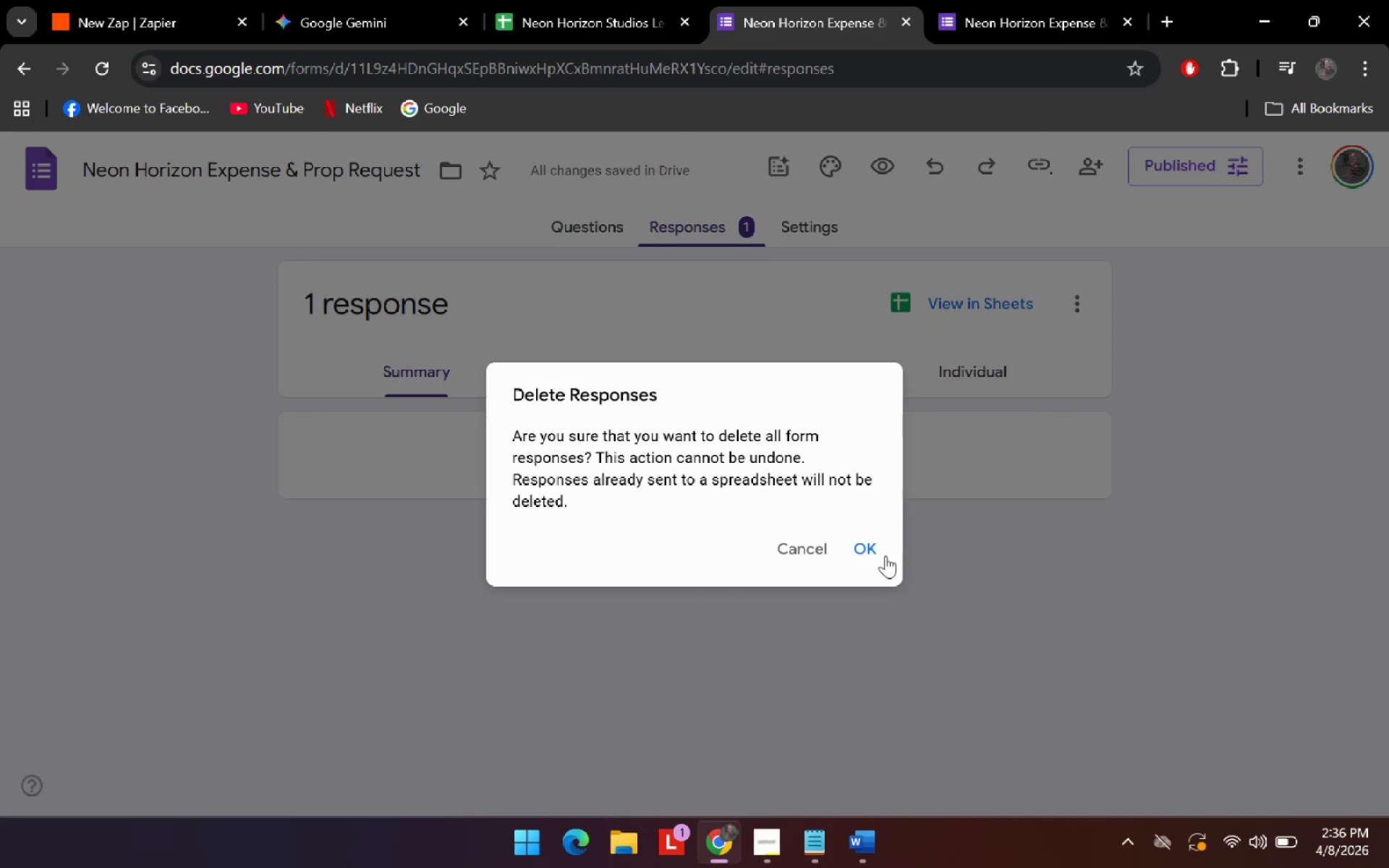 
left_click([870, 549])
 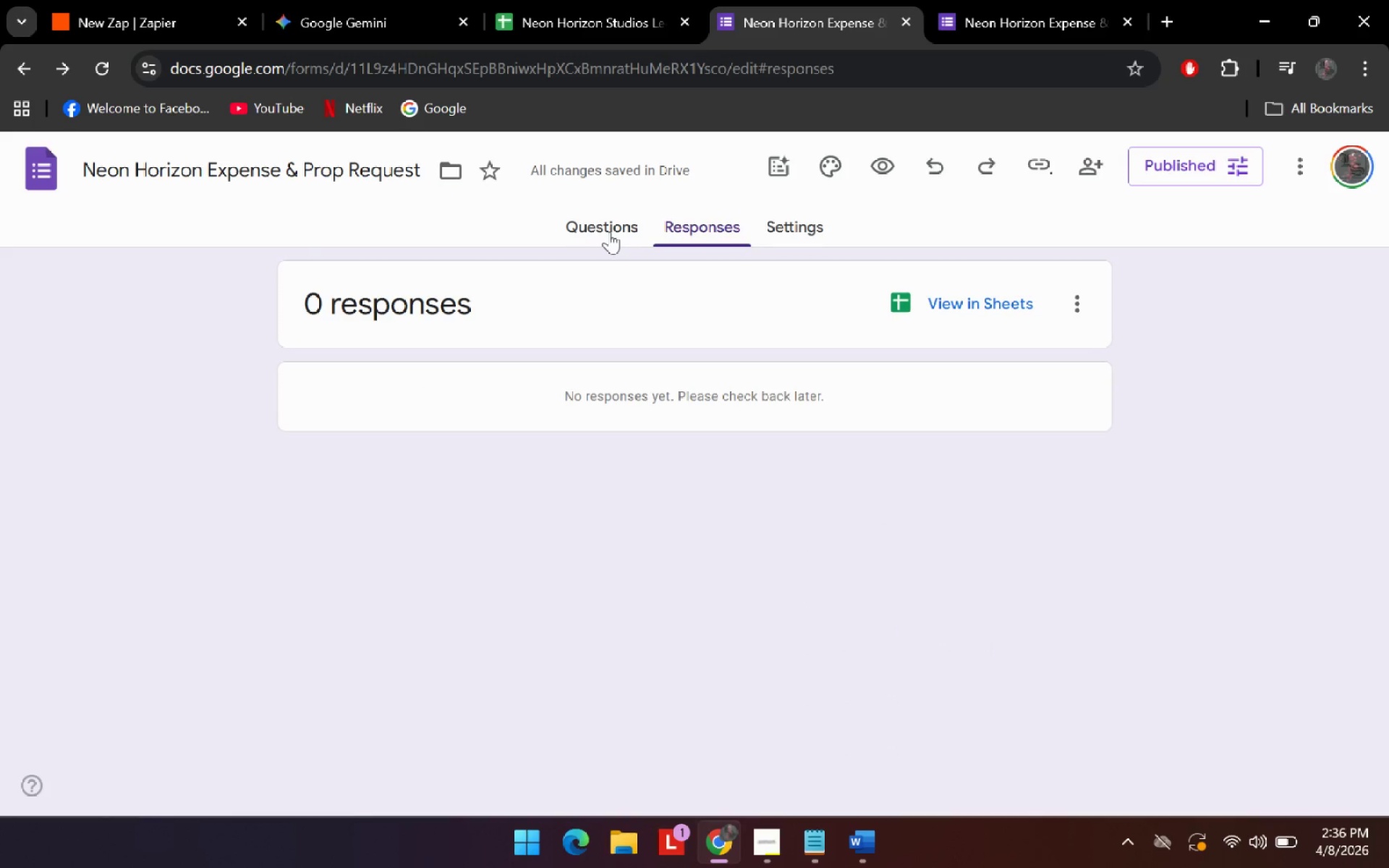 
left_click([584, 221])
 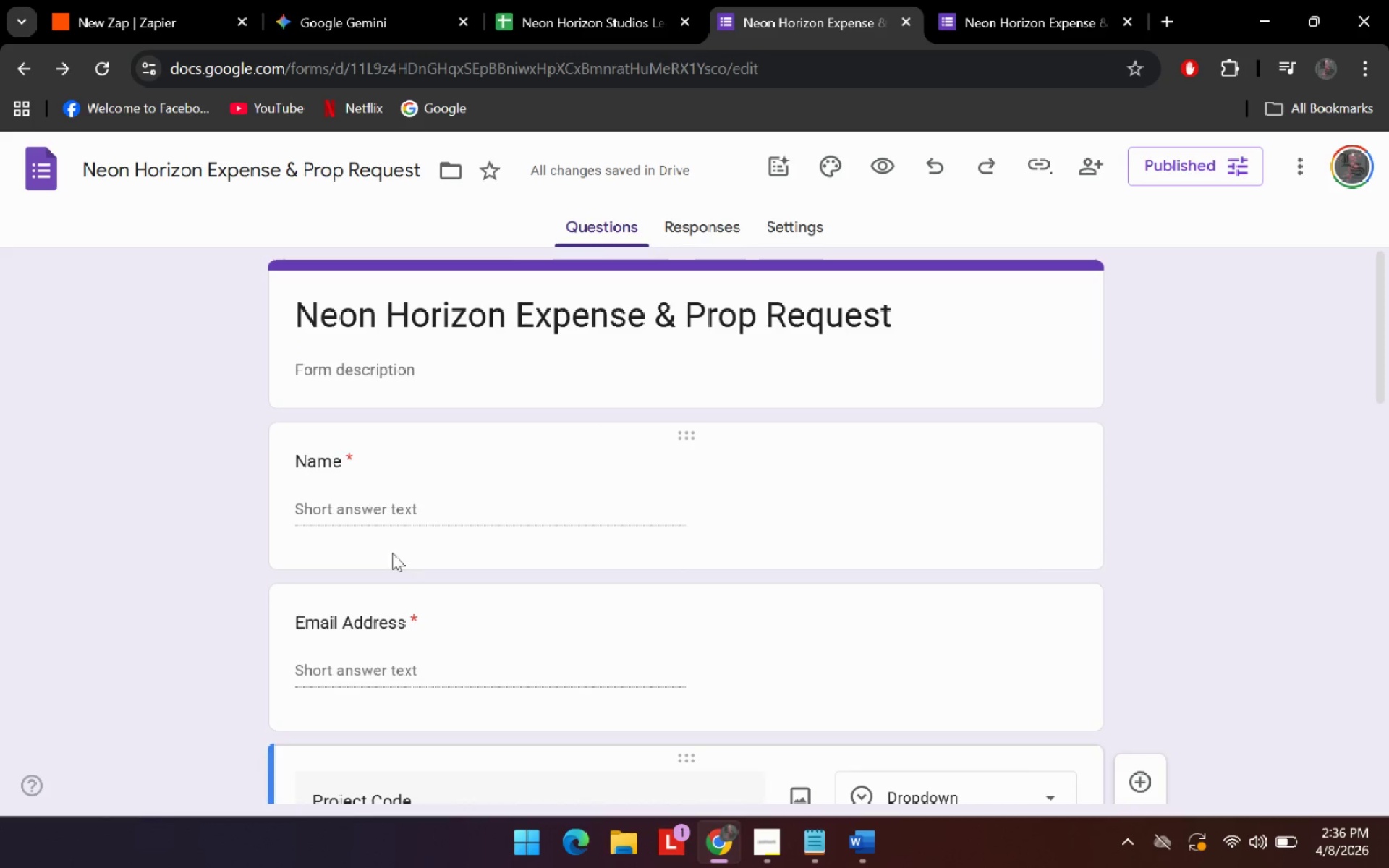 
left_click([391, 491])
 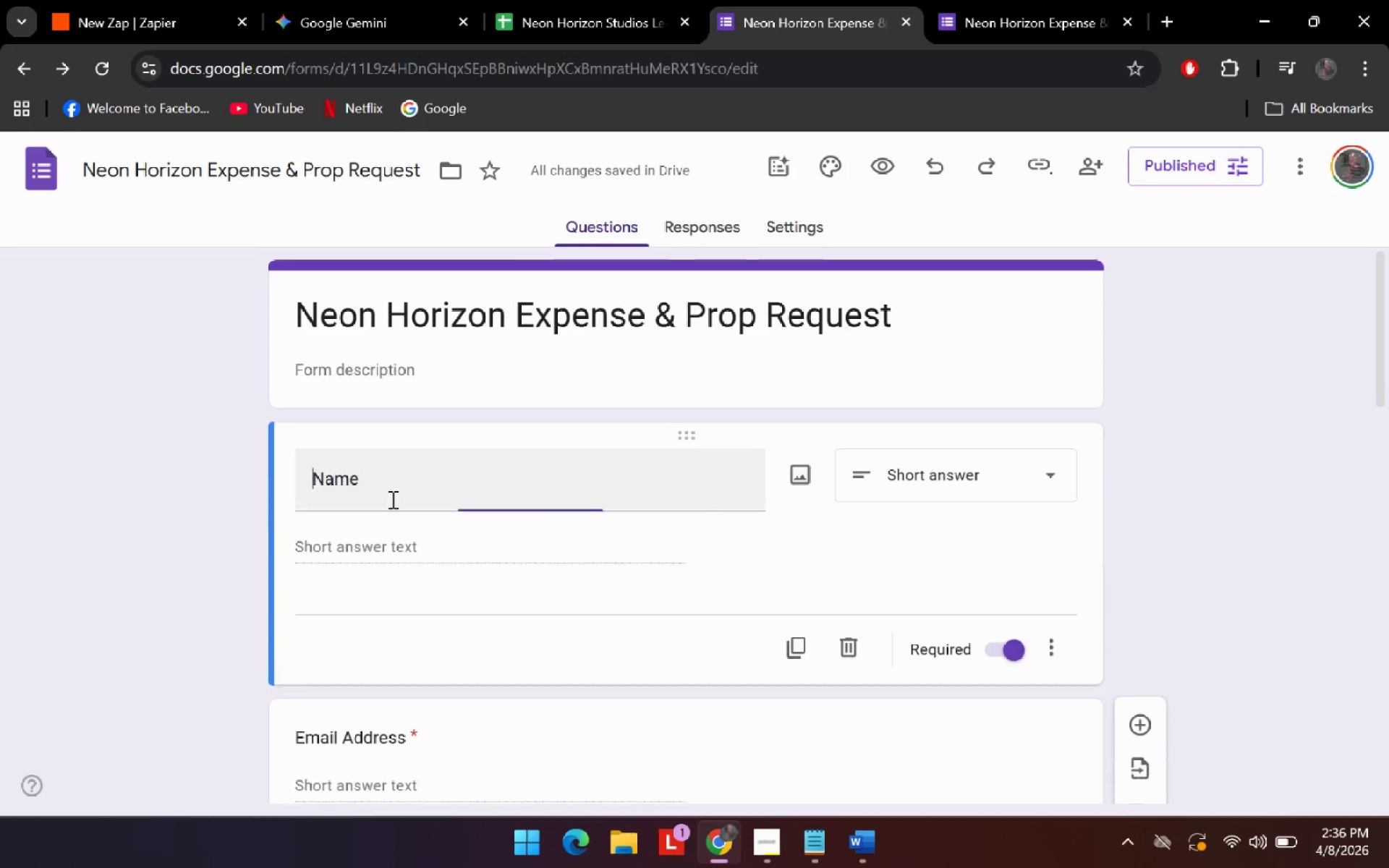 
left_click_drag(start_coordinate=[391, 499], to_coordinate=[400, 503])
 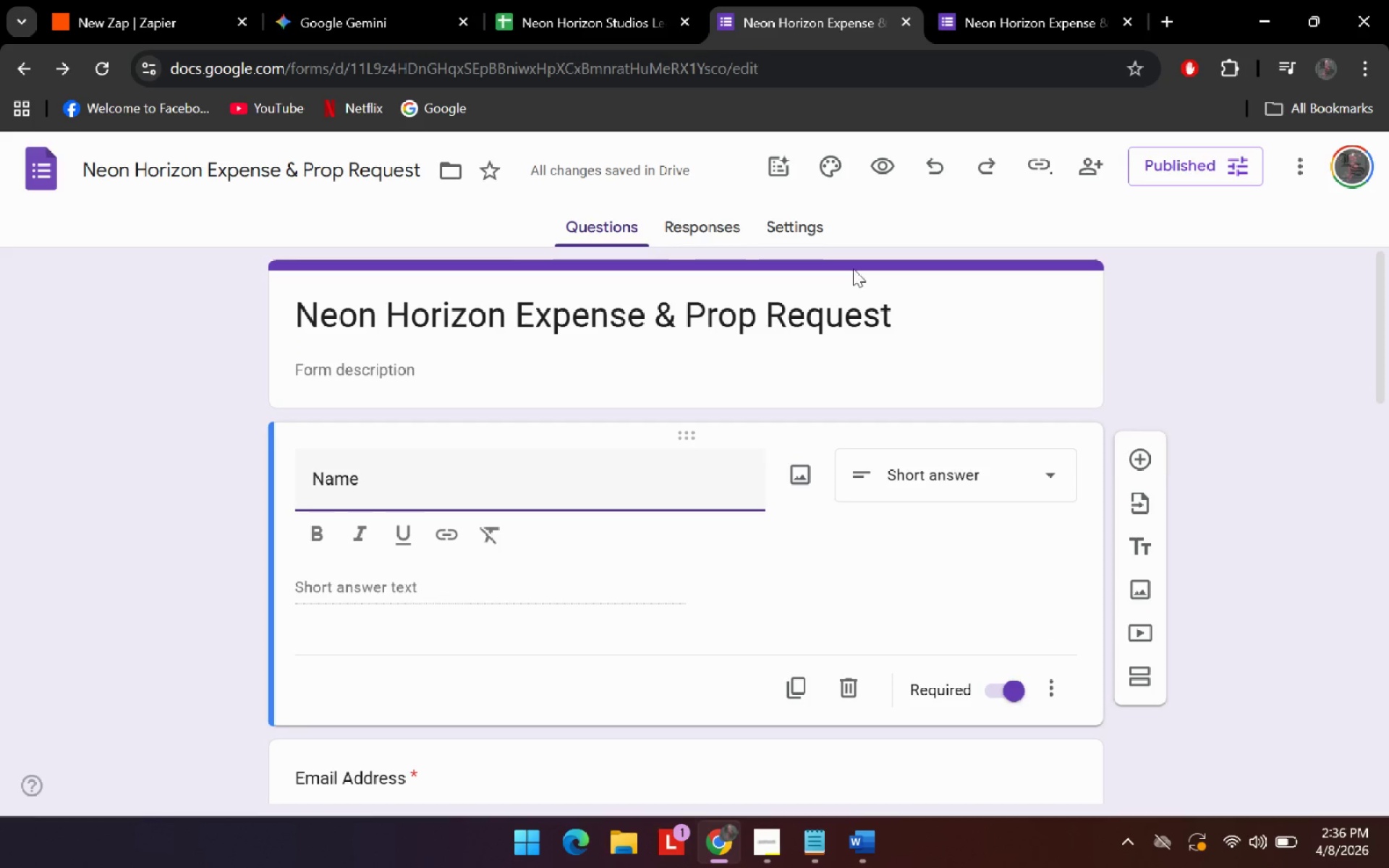 
left_click([973, 35])
 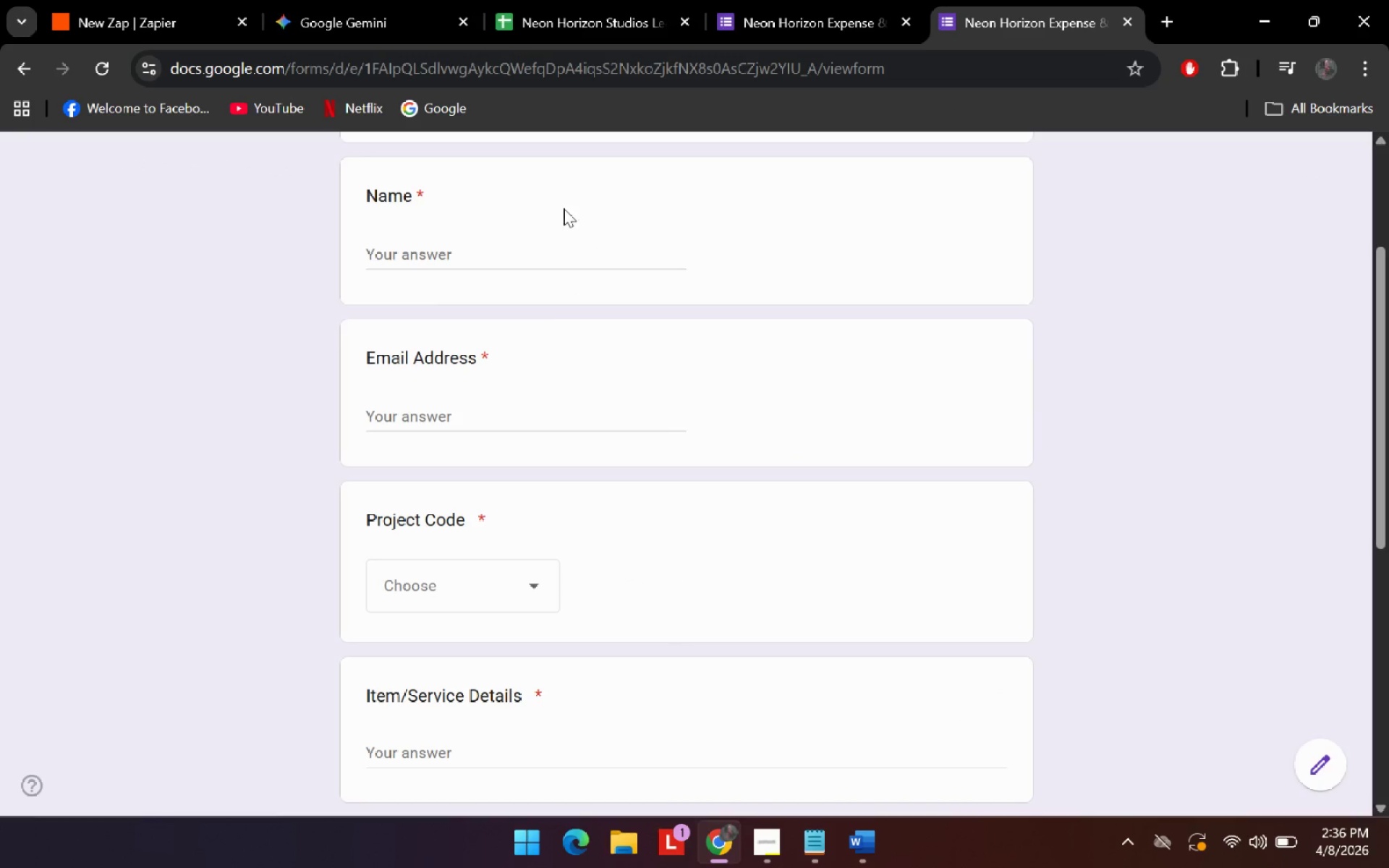 
left_click([479, 451])
 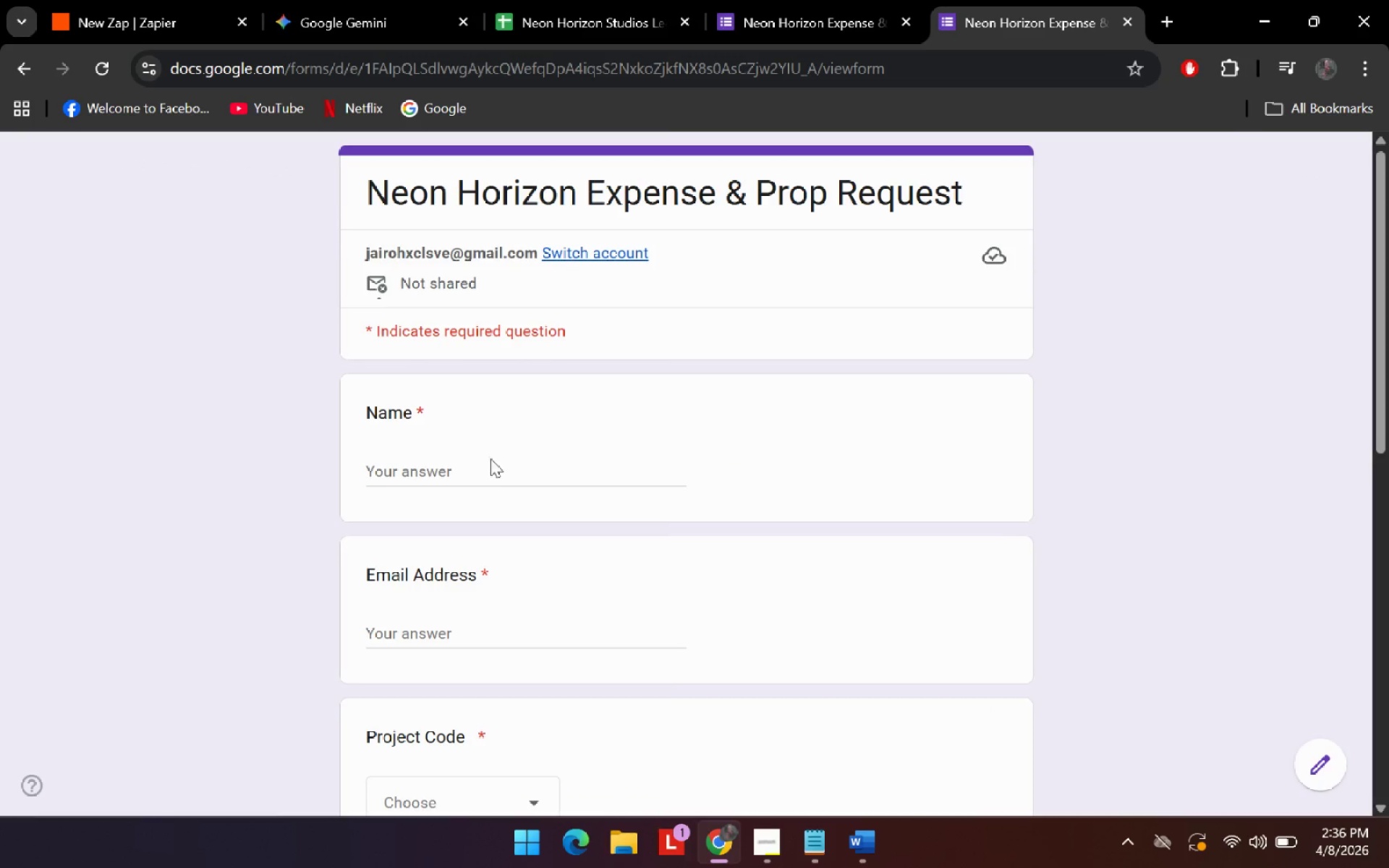 
scroll: coordinate [551, 322], scroll_direction: up, amount: 7.0
 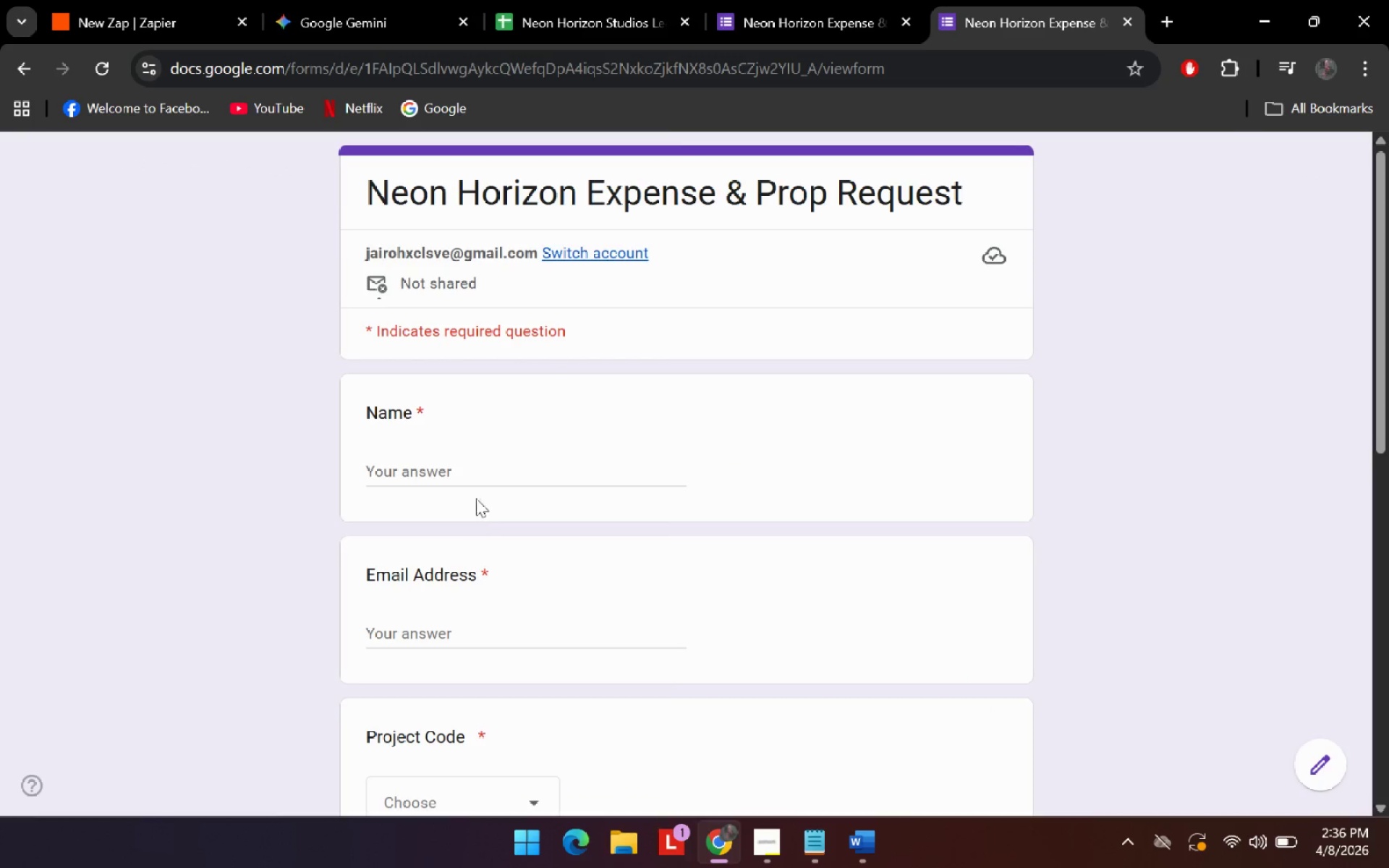 
left_click([496, 462])
 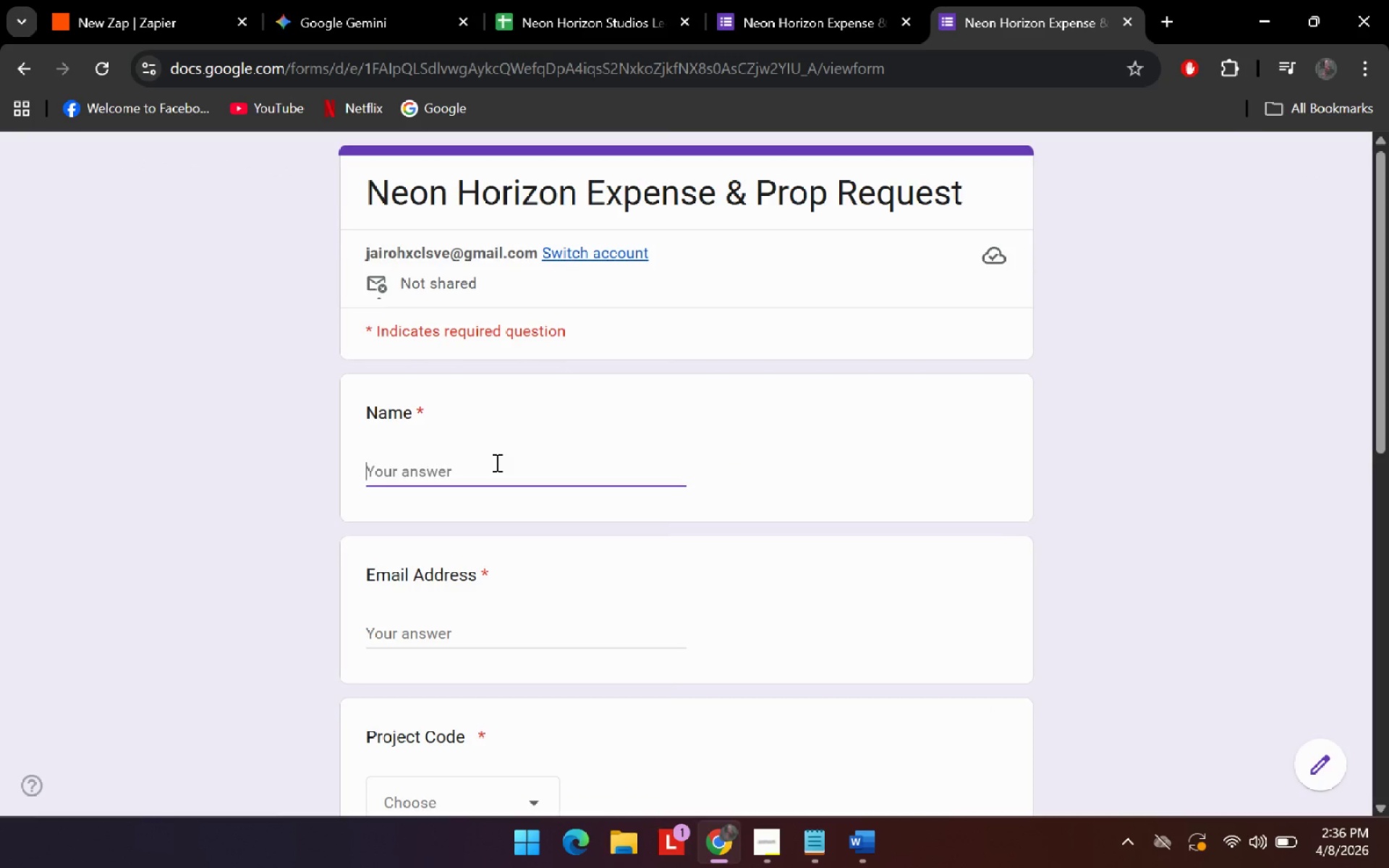 
type(John Doe)
key(Tab)
type(john.doe@gmail.com)
key(Tab)
 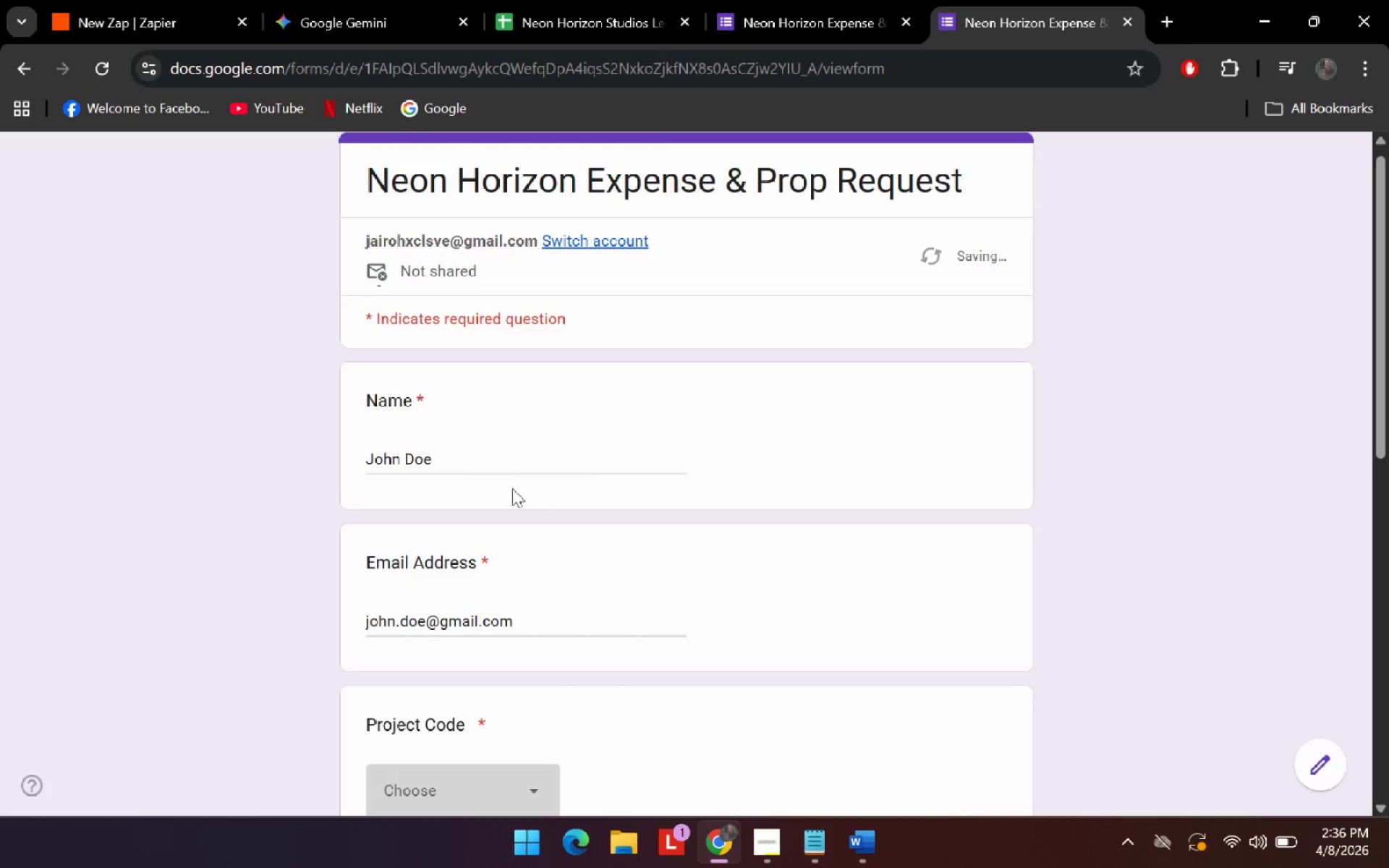 
left_click([451, 577])
 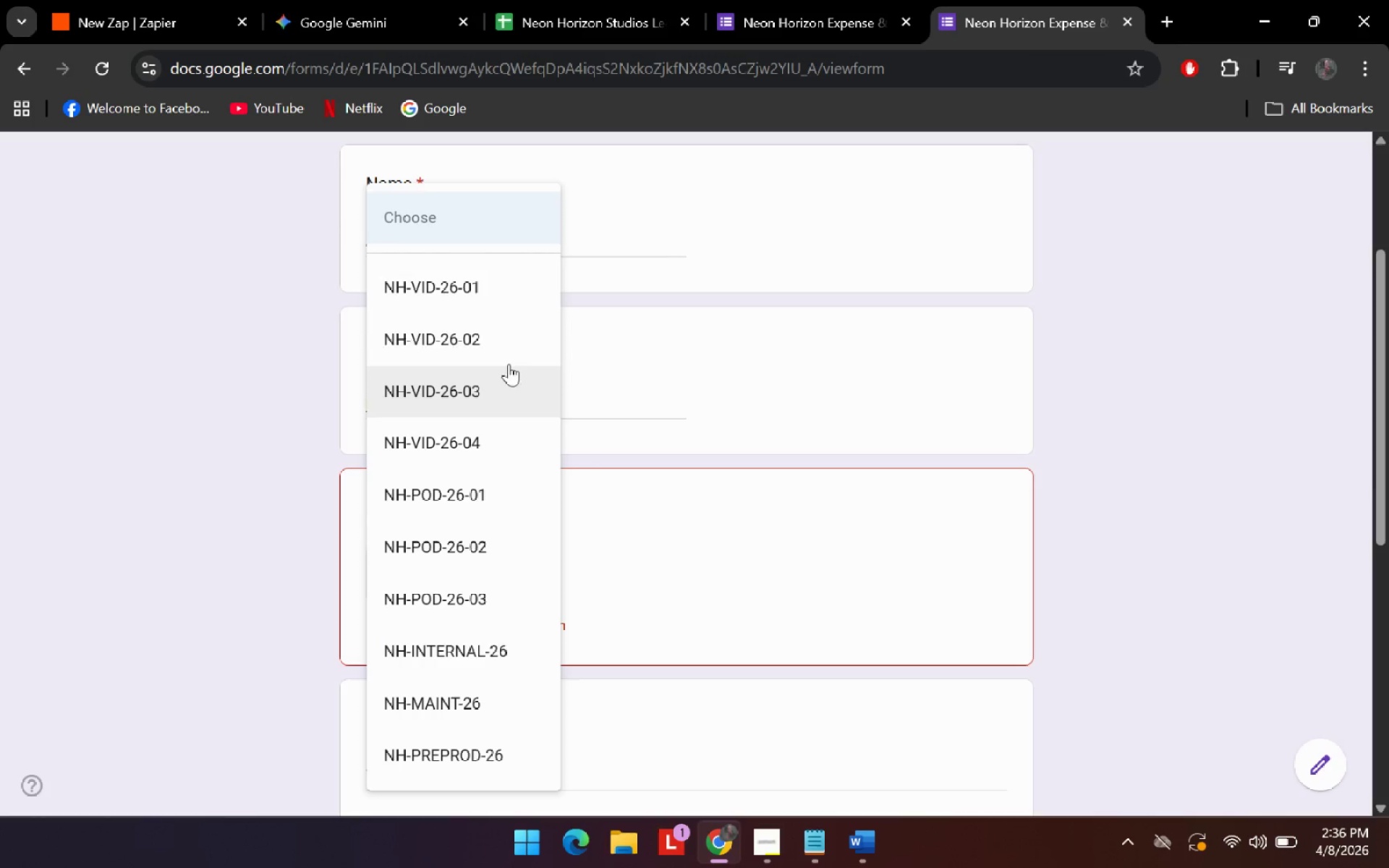 
scroll: coordinate [506, 489], scroll_direction: down, amount: 2.0
 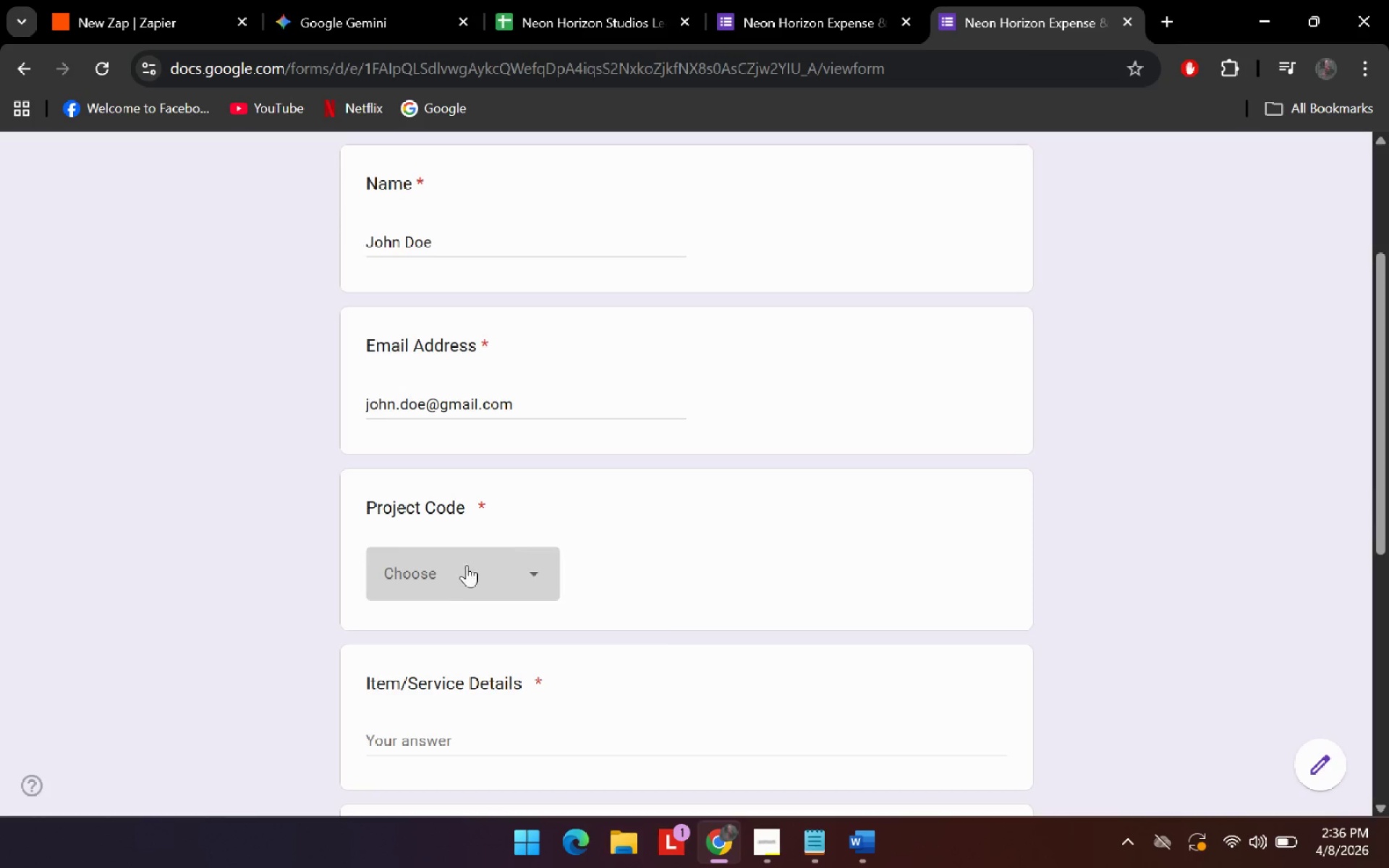 
left_click([509, 360])
 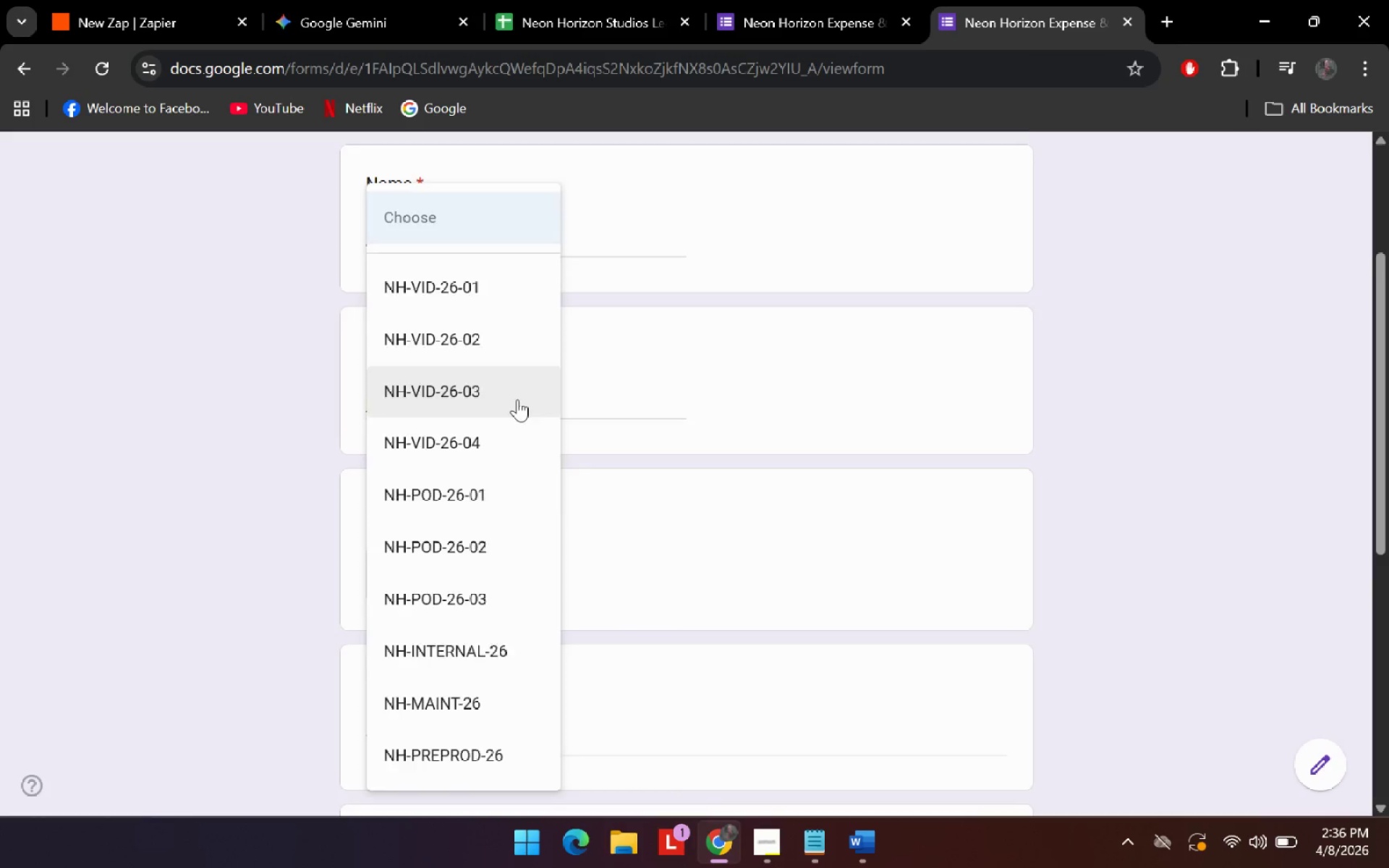 
scroll: coordinate [538, 527], scroll_direction: down, amount: 3.0
 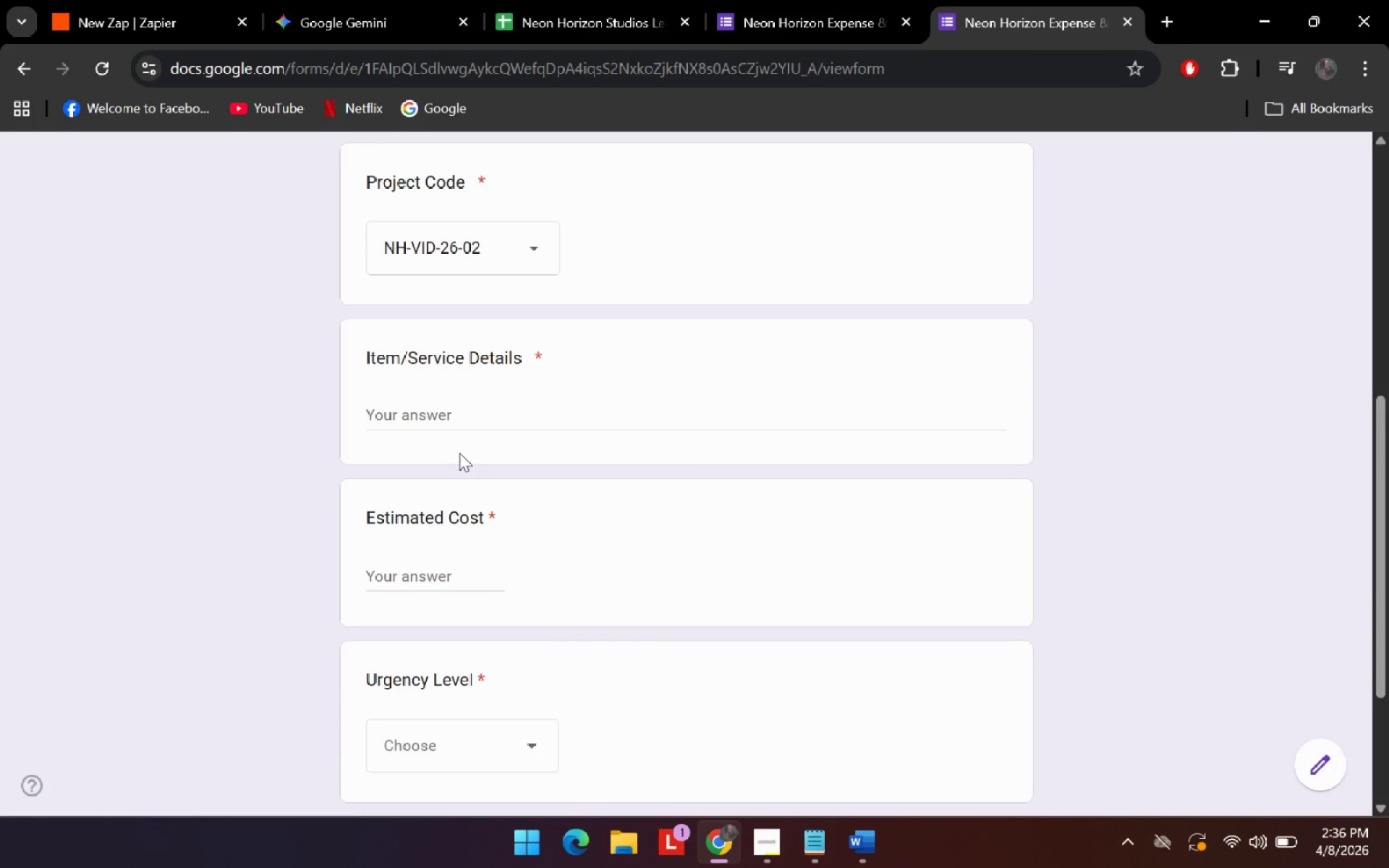 
left_click([453, 412])
 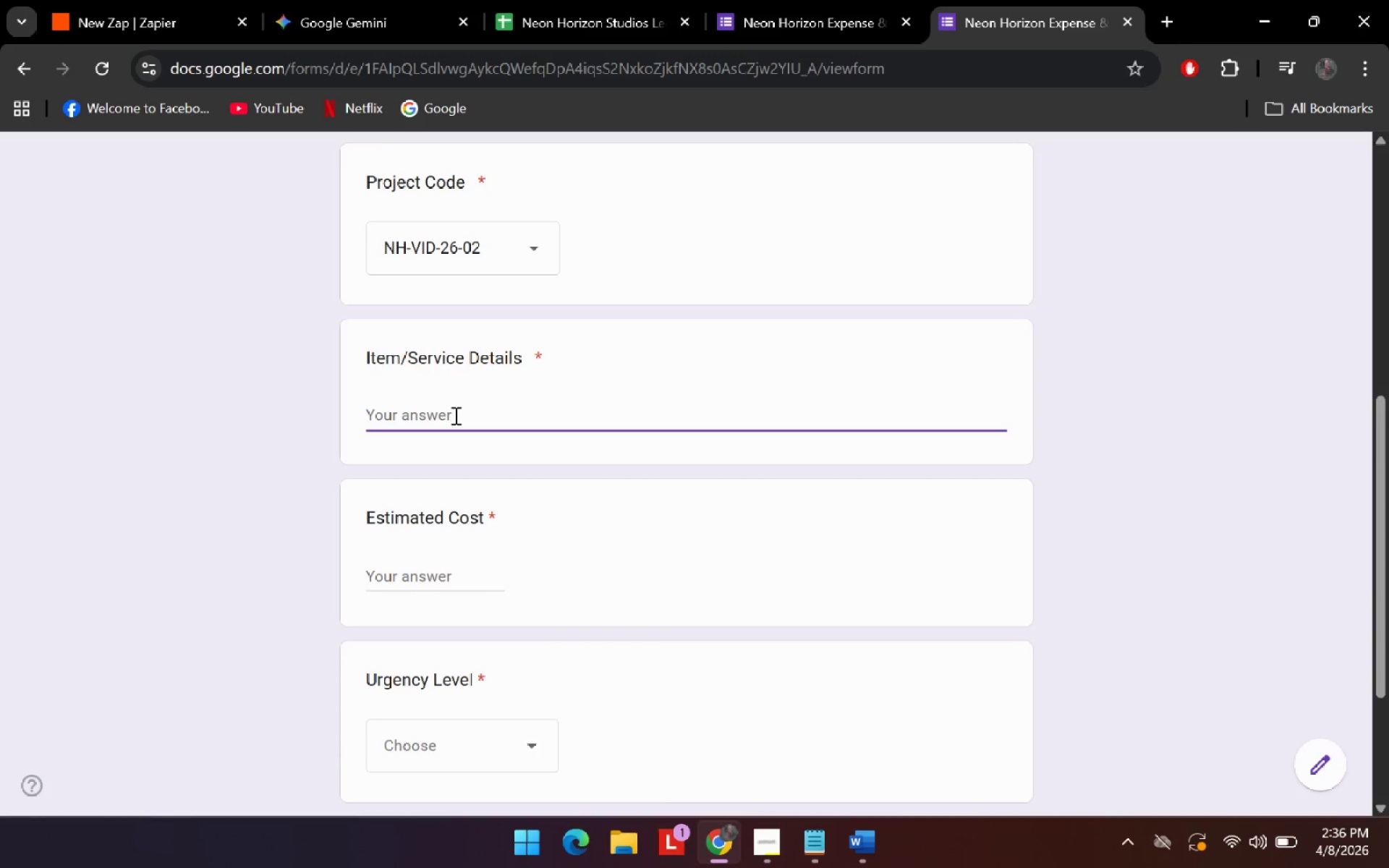 
type(Prop1)
 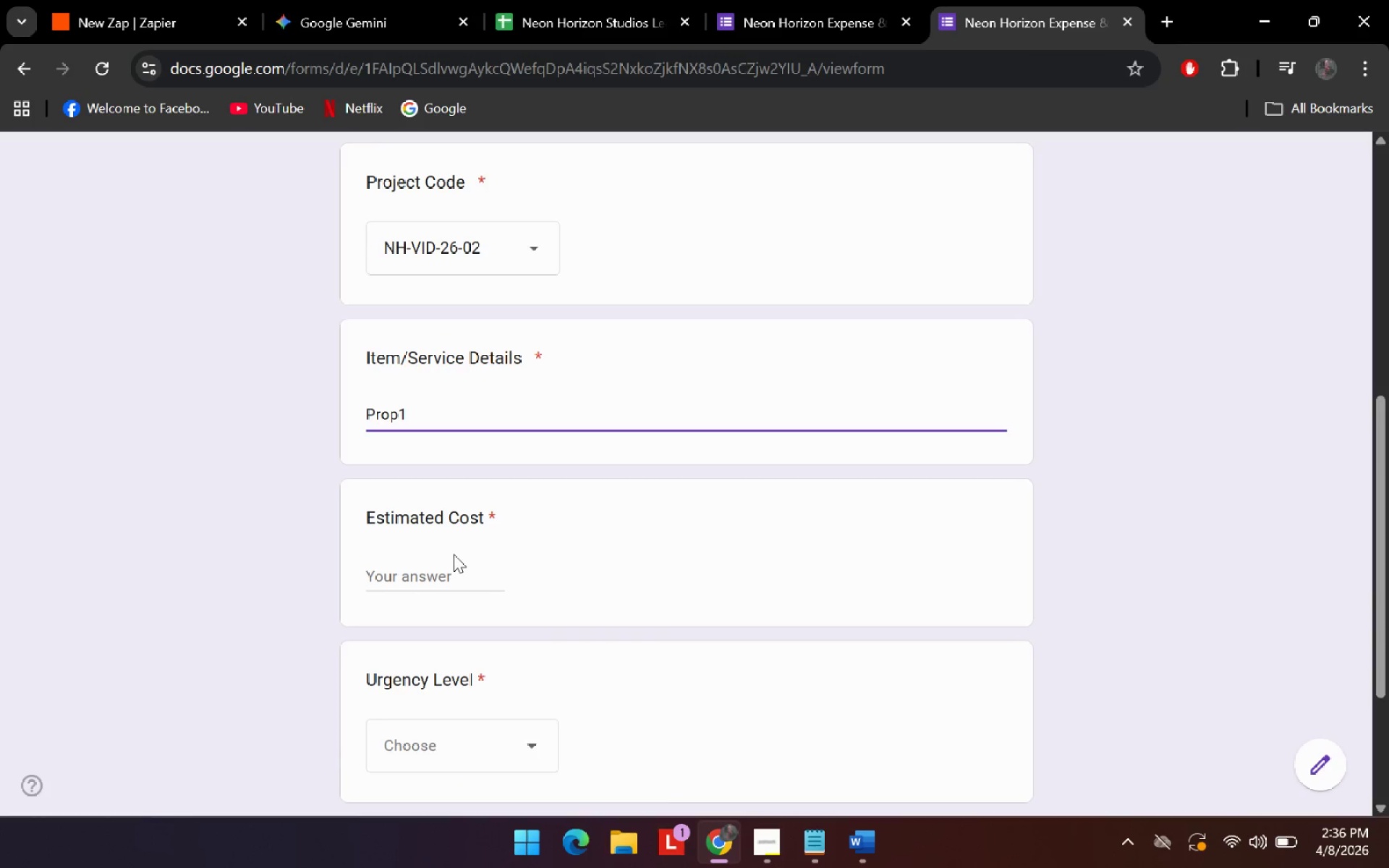 
left_click([444, 566])
 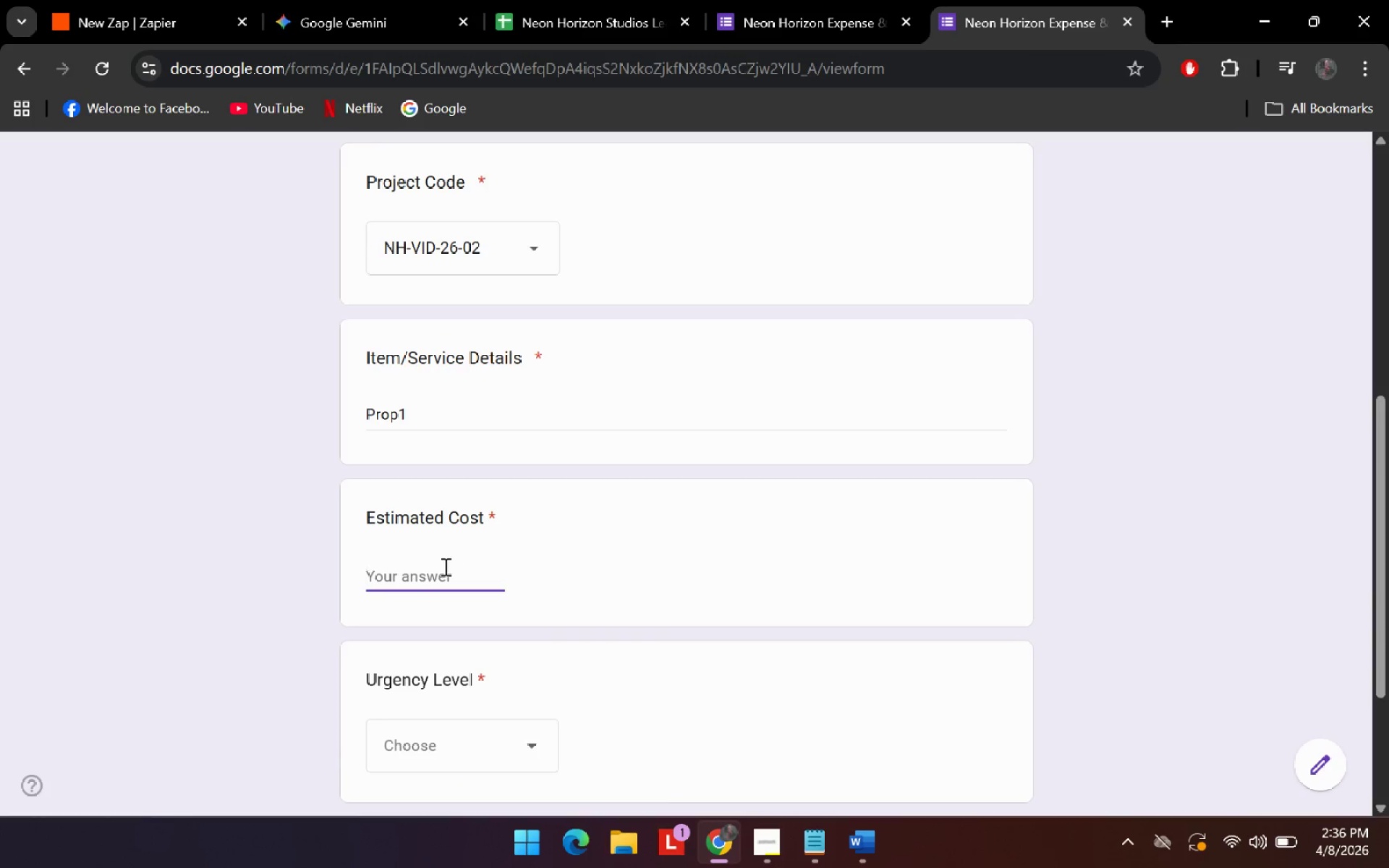 
type(252)
 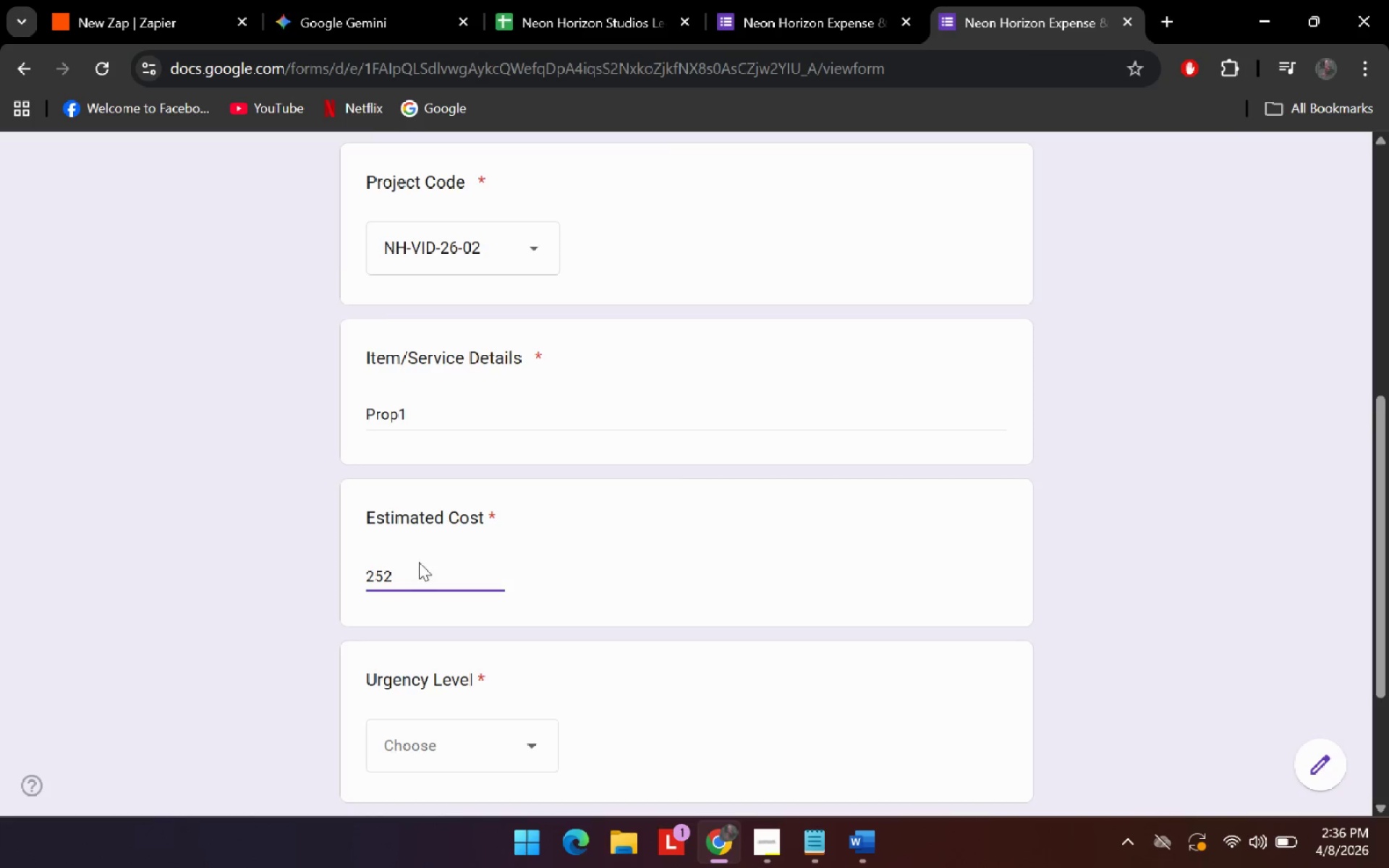 
left_click([493, 518])
 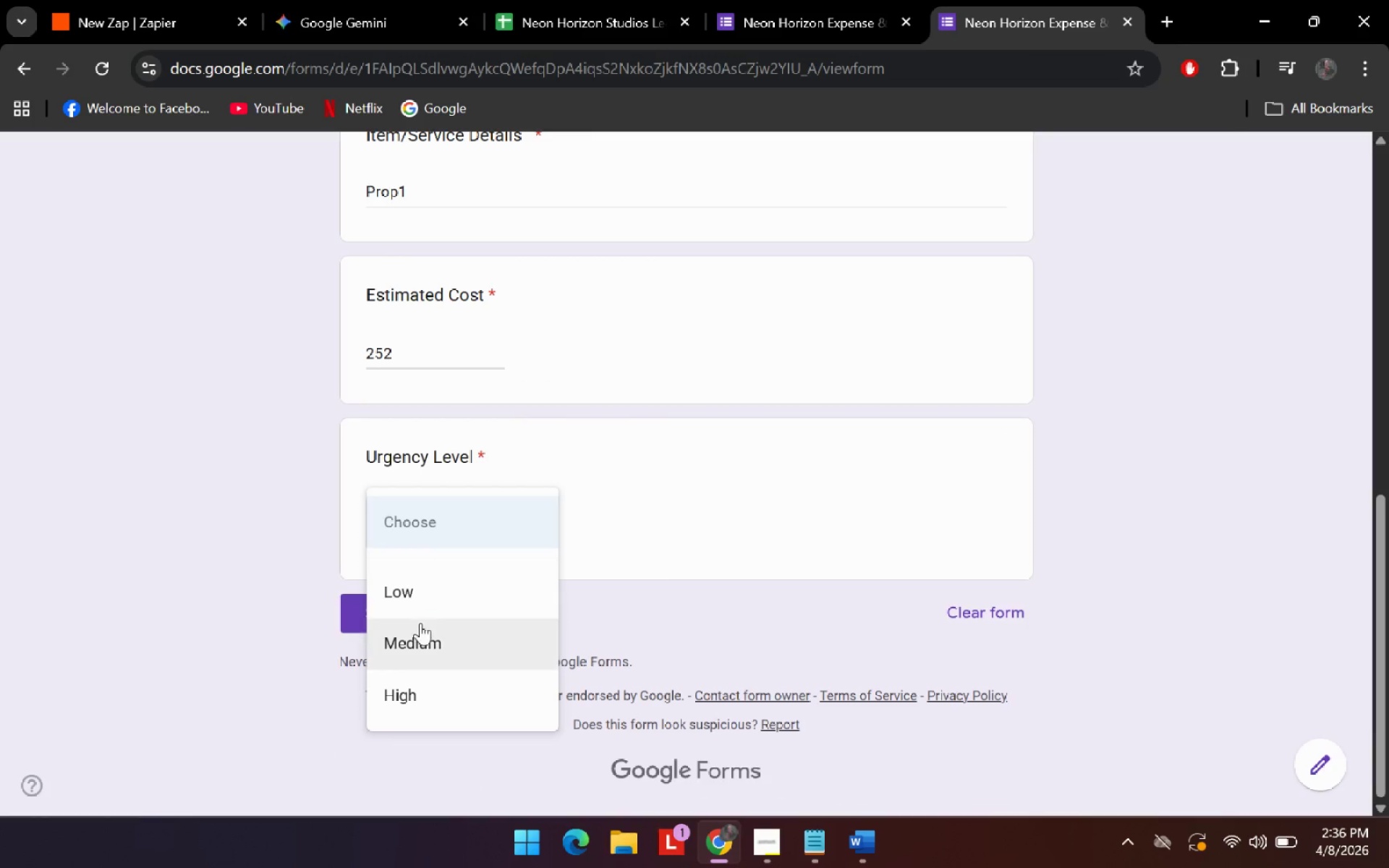 
scroll: coordinate [457, 569], scroll_direction: down, amount: 3.0
 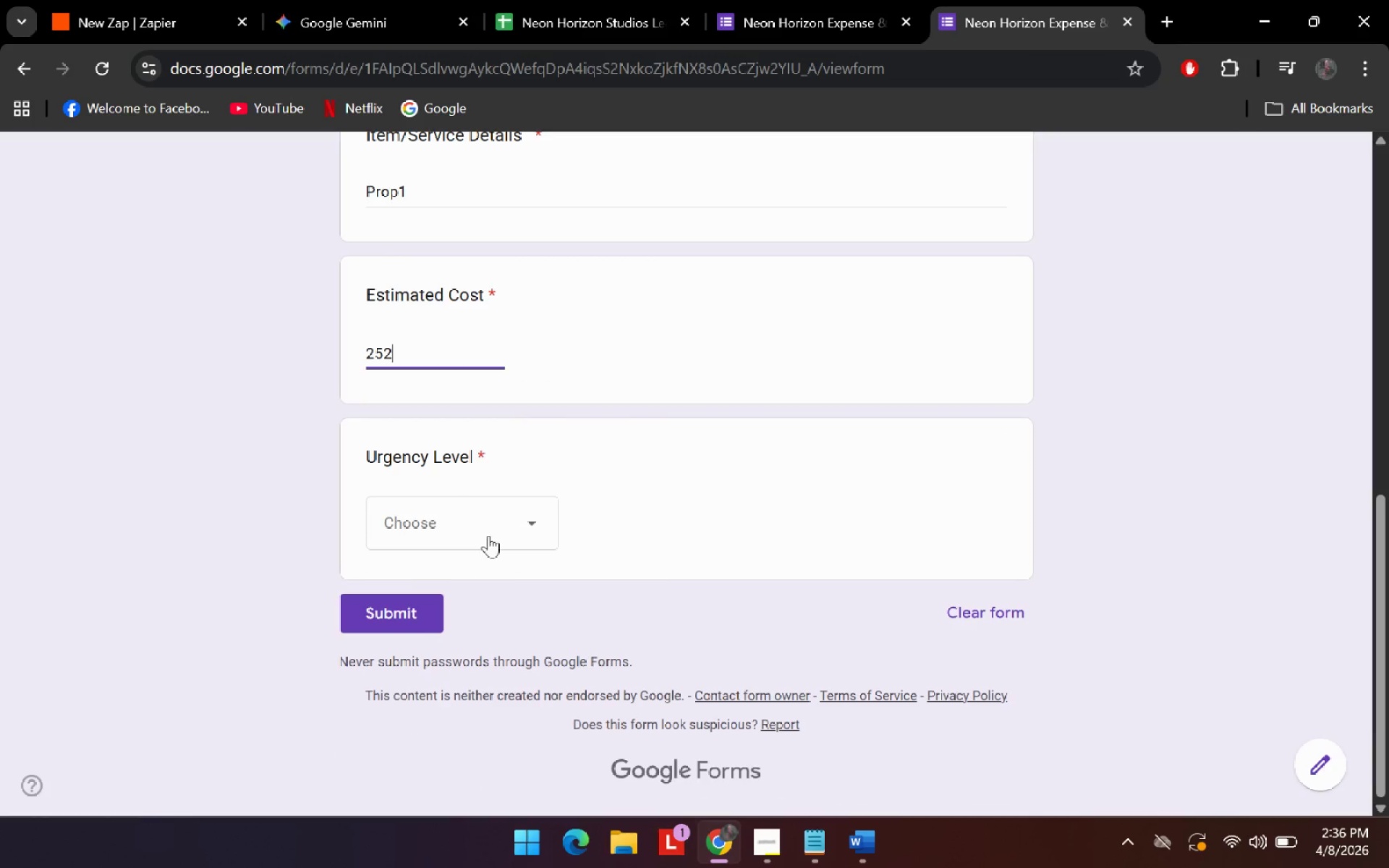 
left_click([420, 624])
 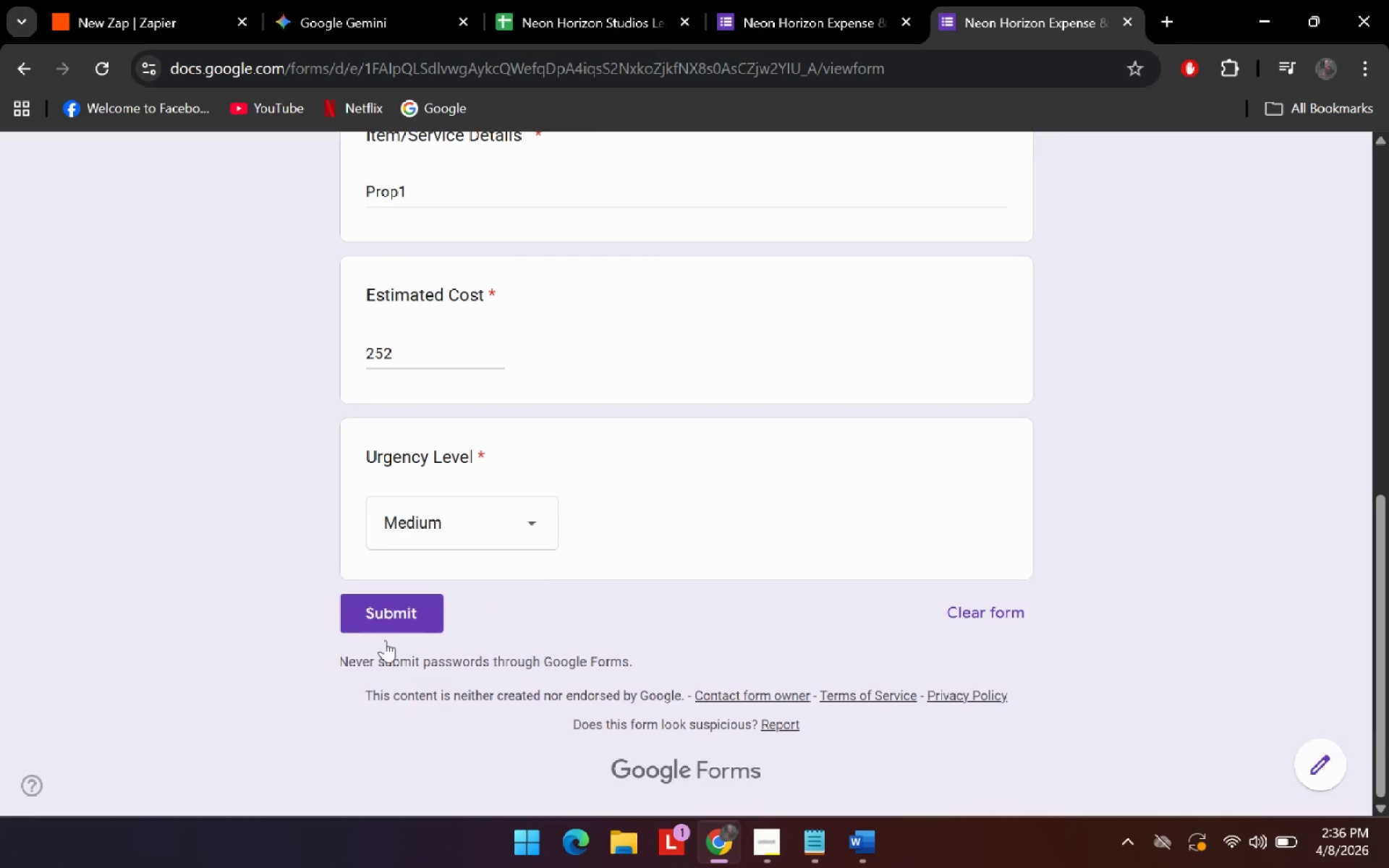 
left_click([391, 618])
 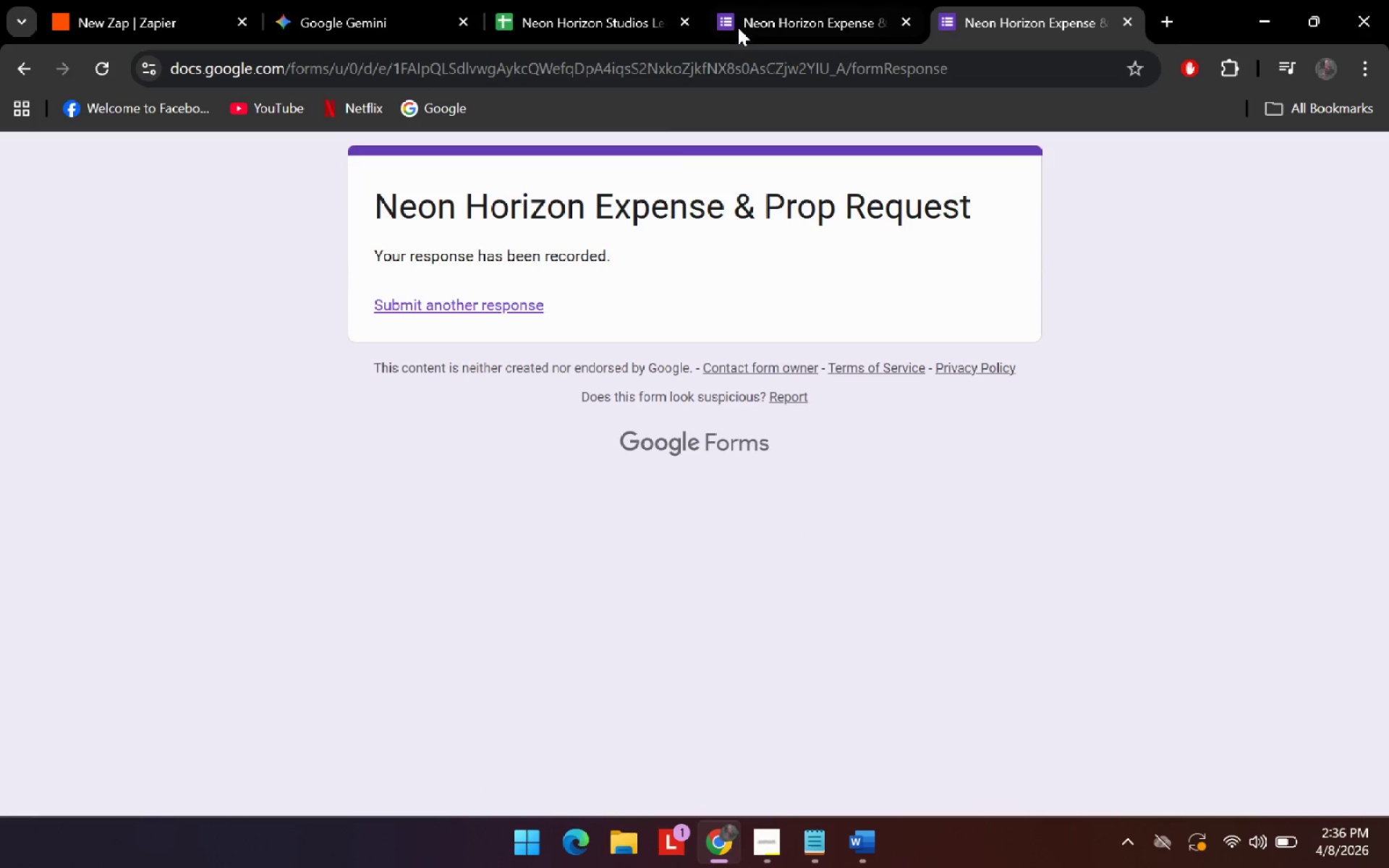 
left_click([557, 7])
 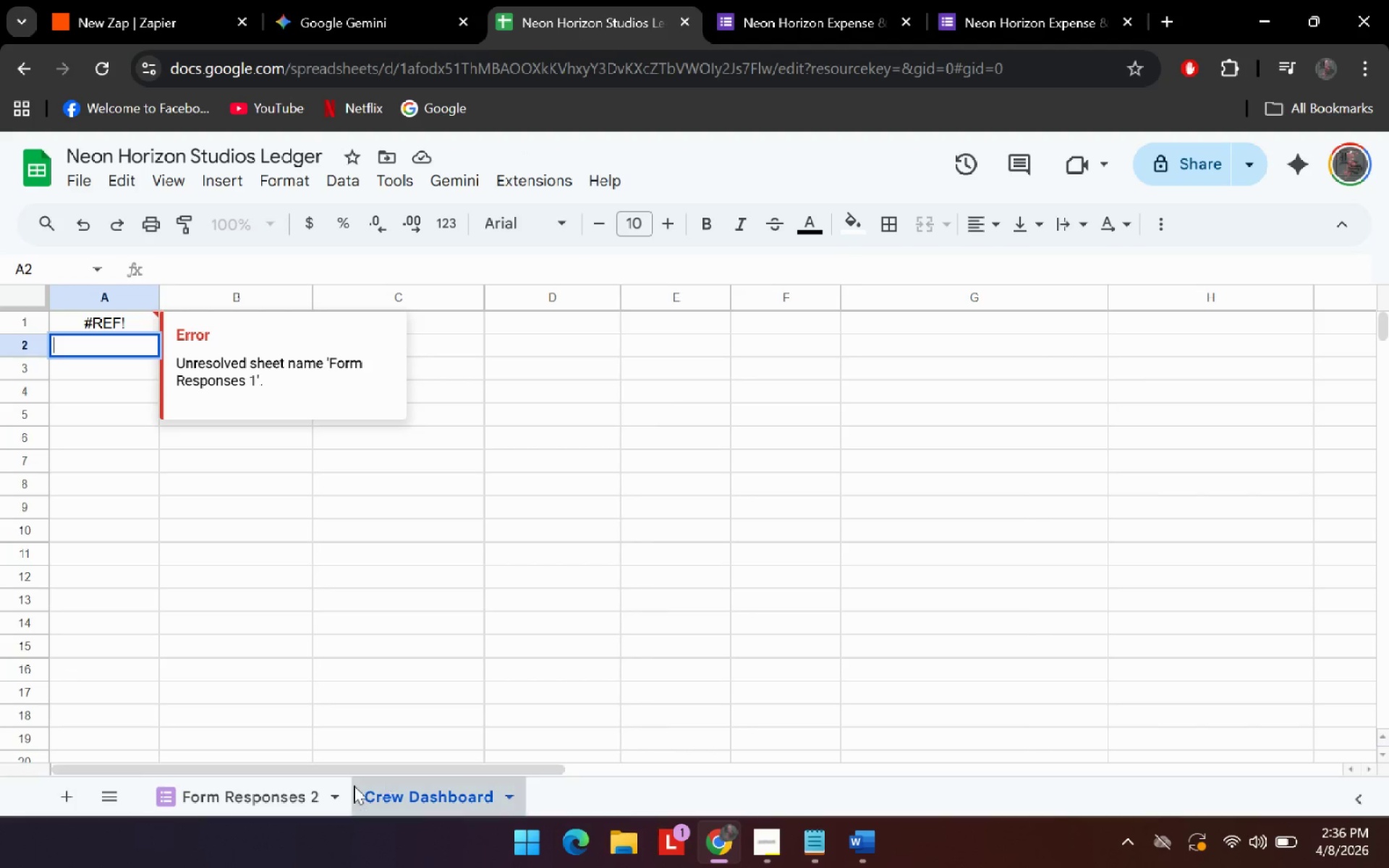 
left_click([233, 780])
 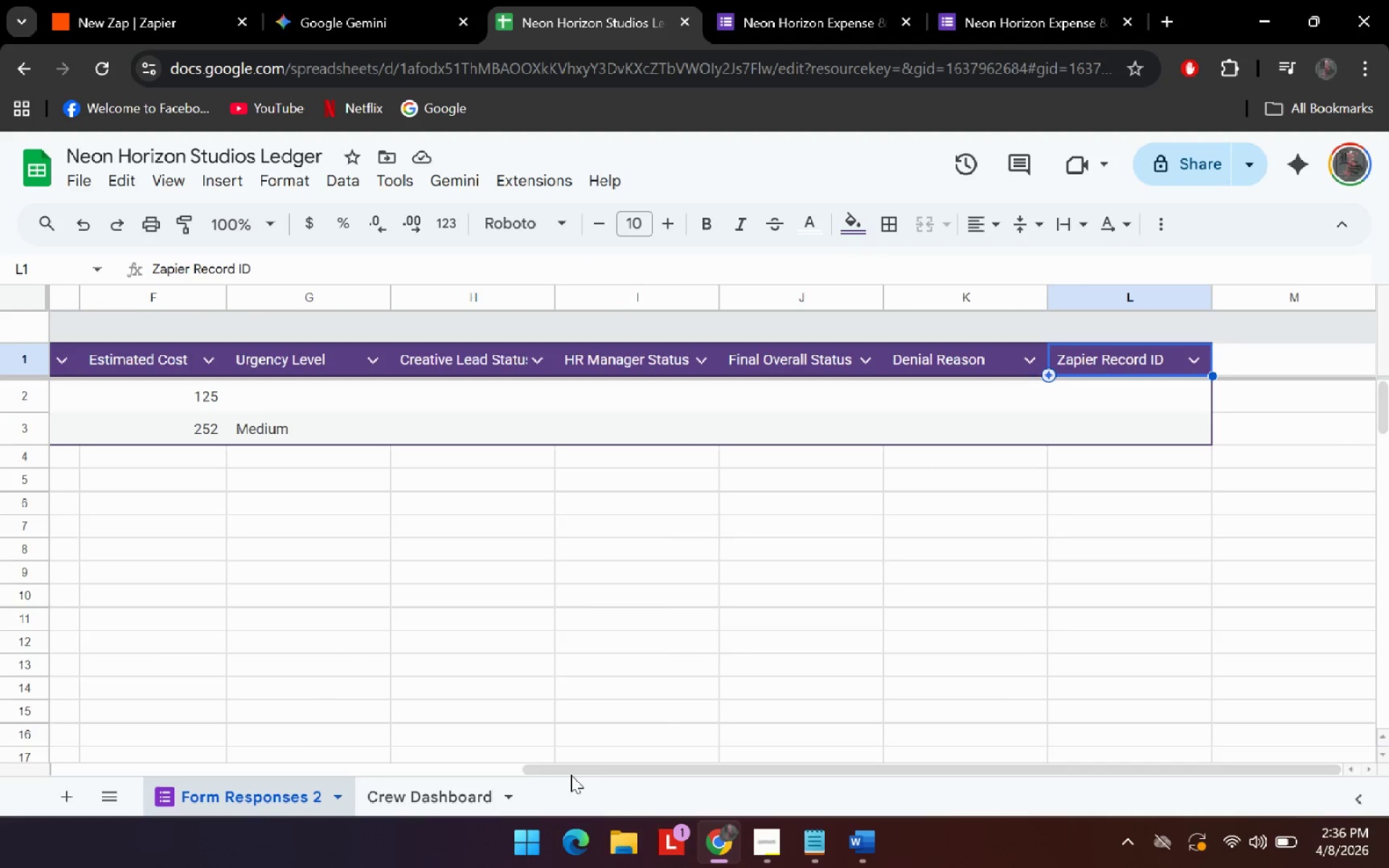 
left_click_drag(start_coordinate=[575, 767], to_coordinate=[0, 742])
 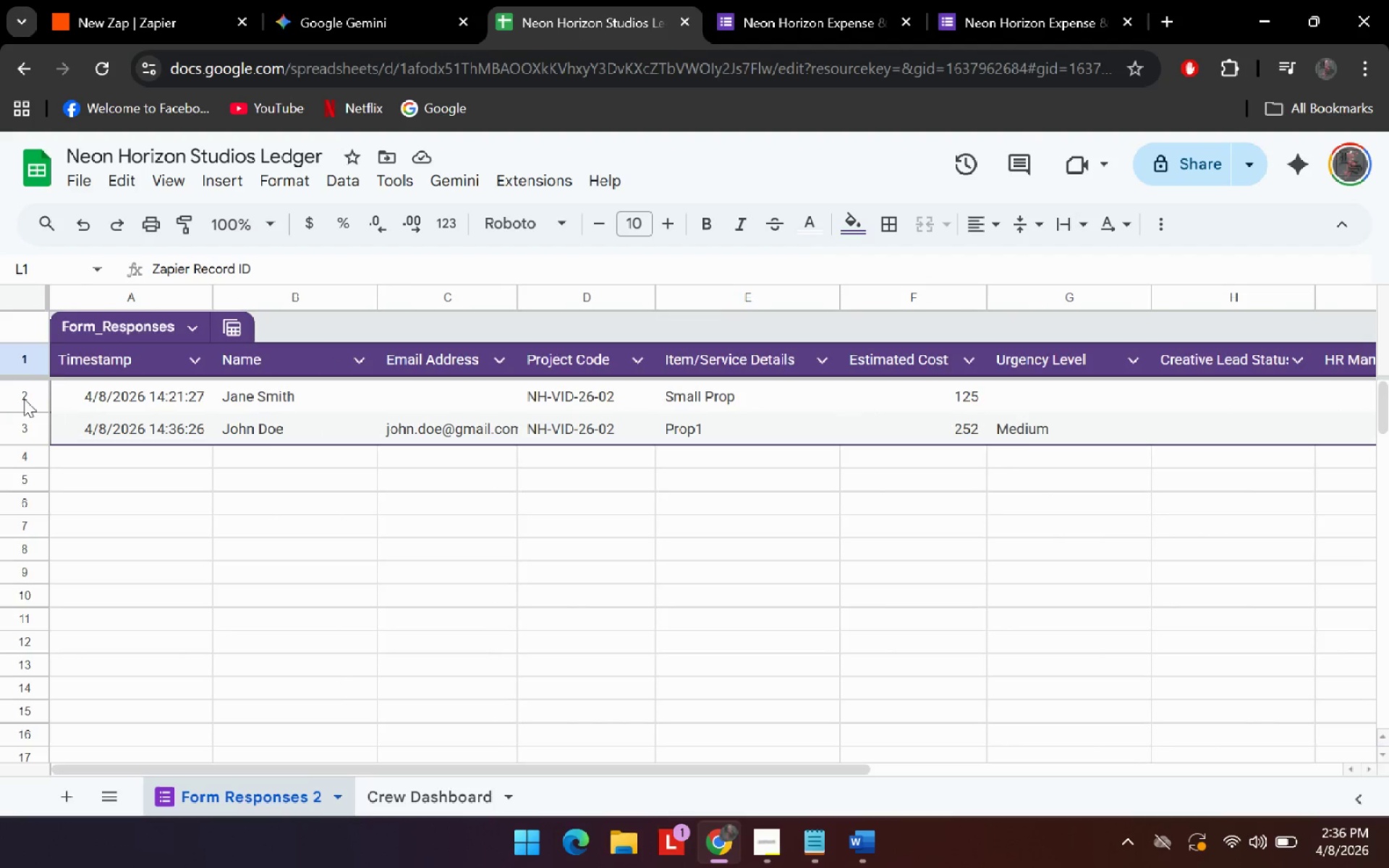 
left_click([20, 393])
 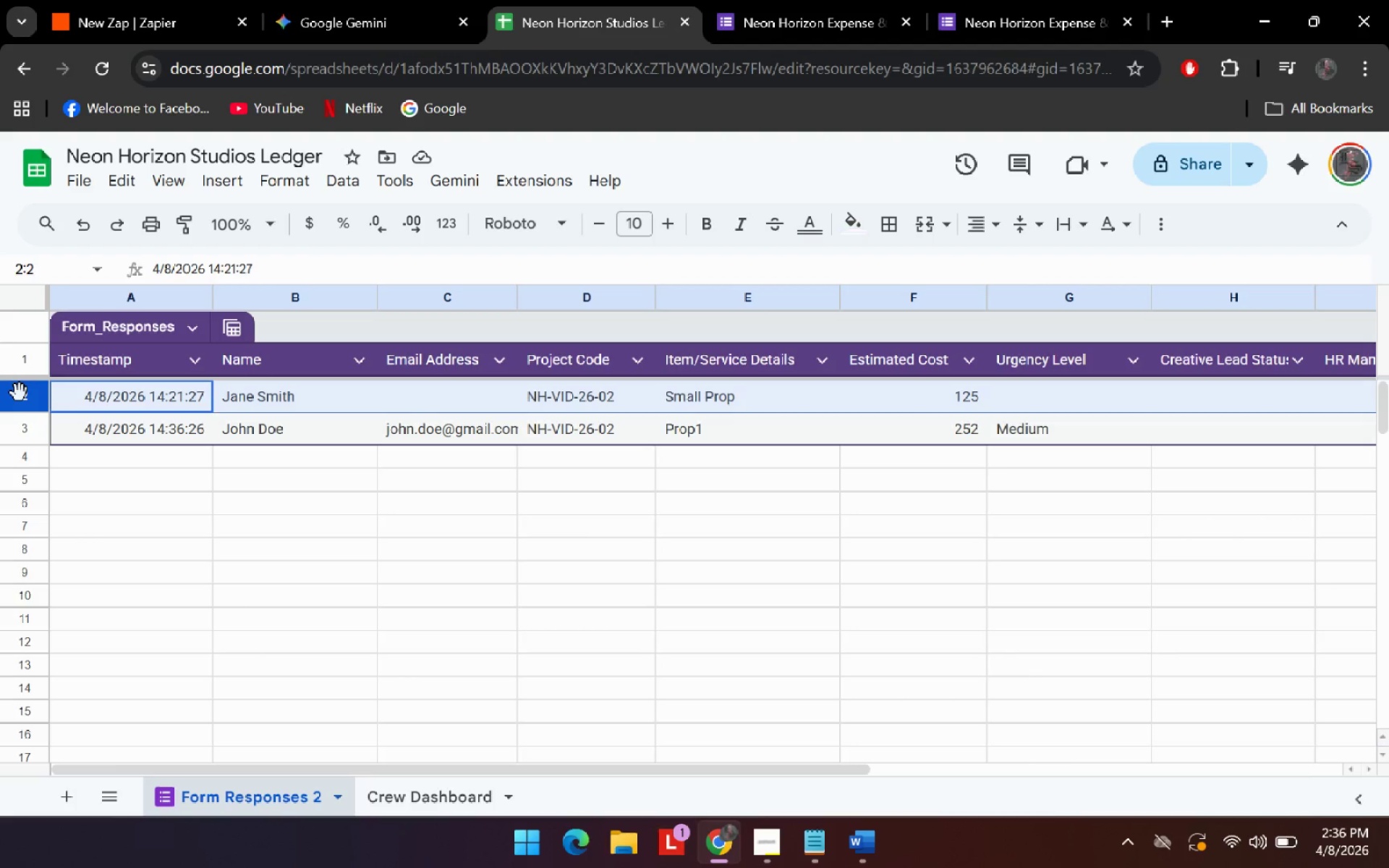 
right_click([20, 393])
 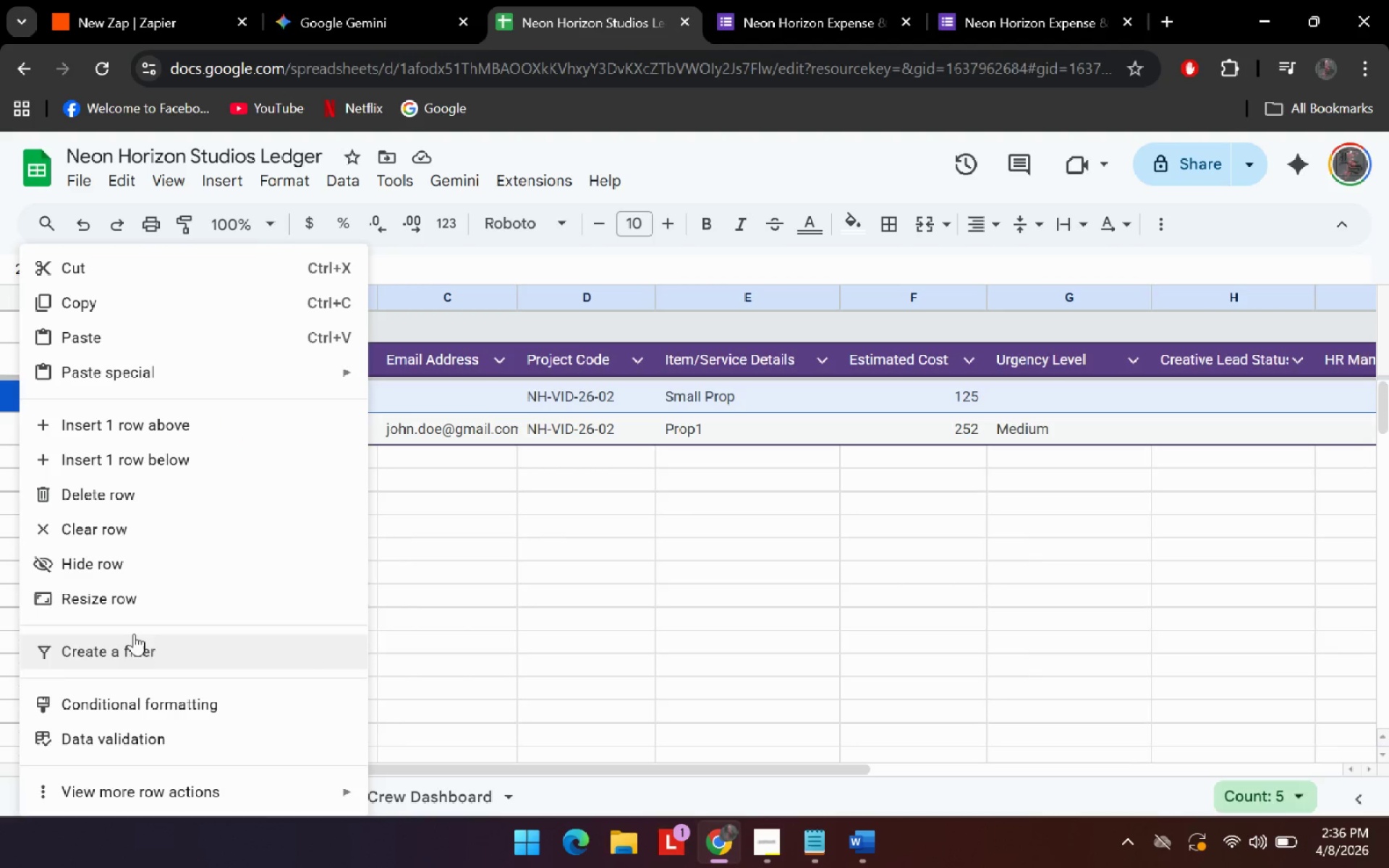 
left_click([141, 490])
 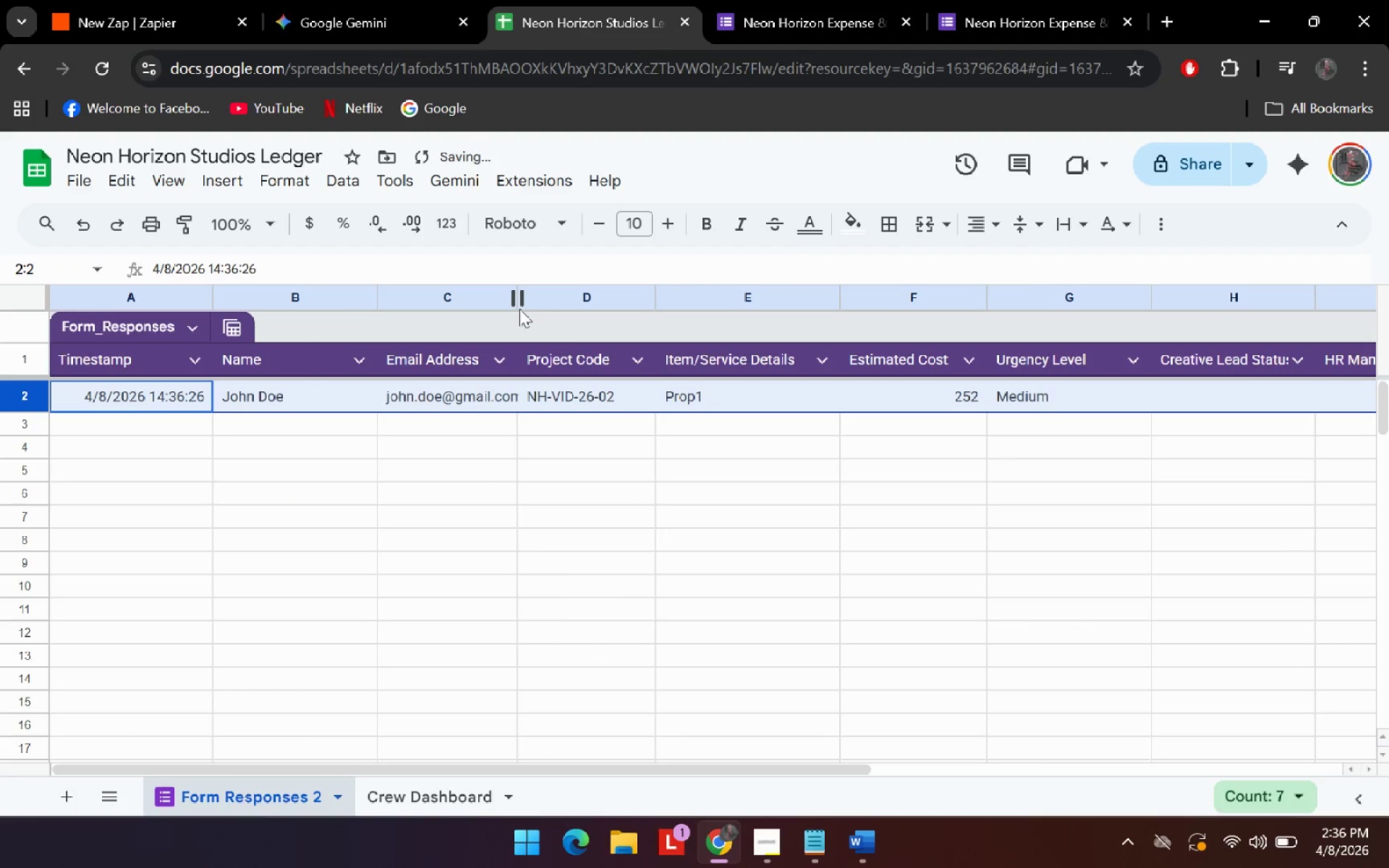 
double_click([520, 296])
 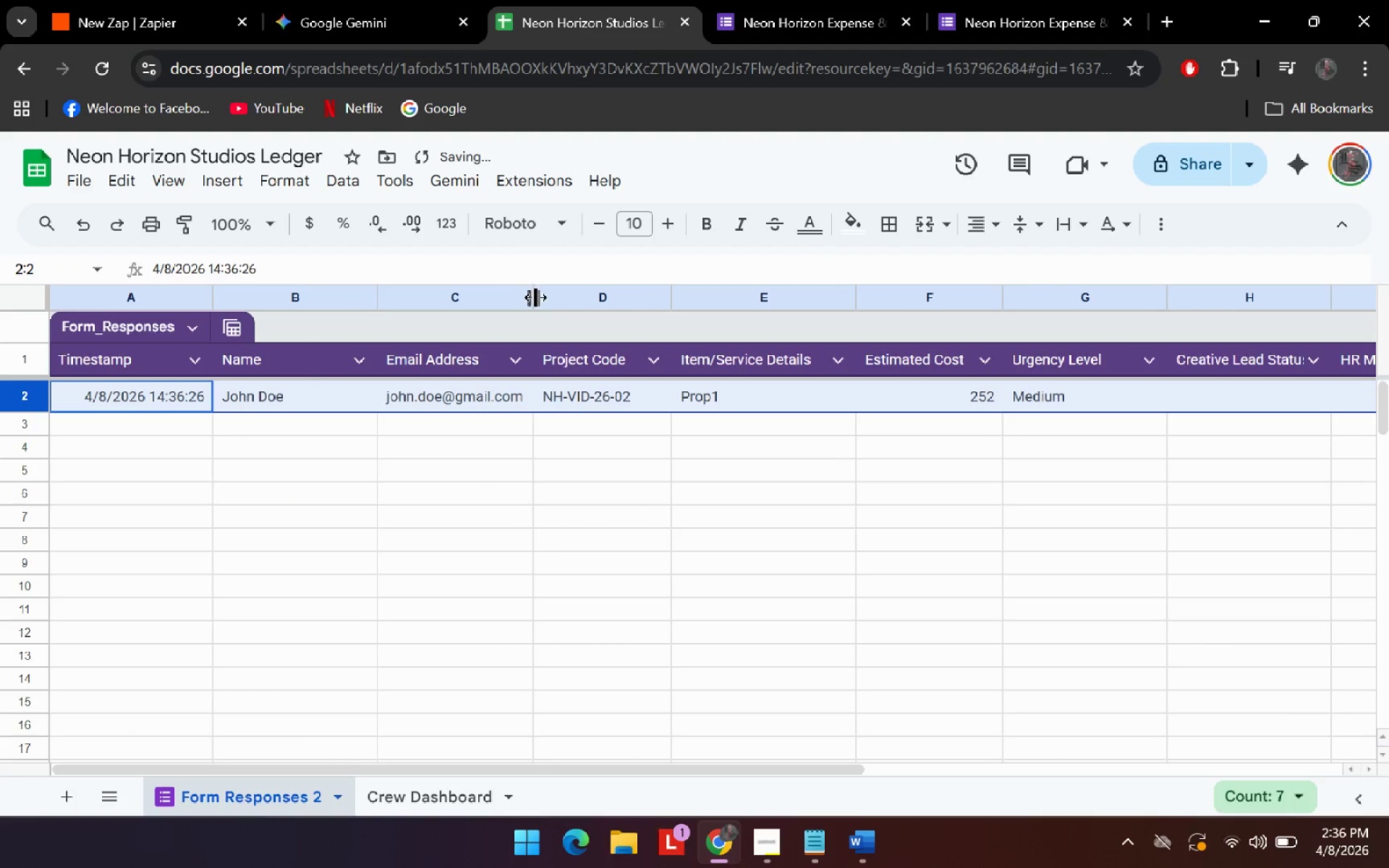 
left_click_drag(start_coordinate=[535, 297], to_coordinate=[593, 306])
 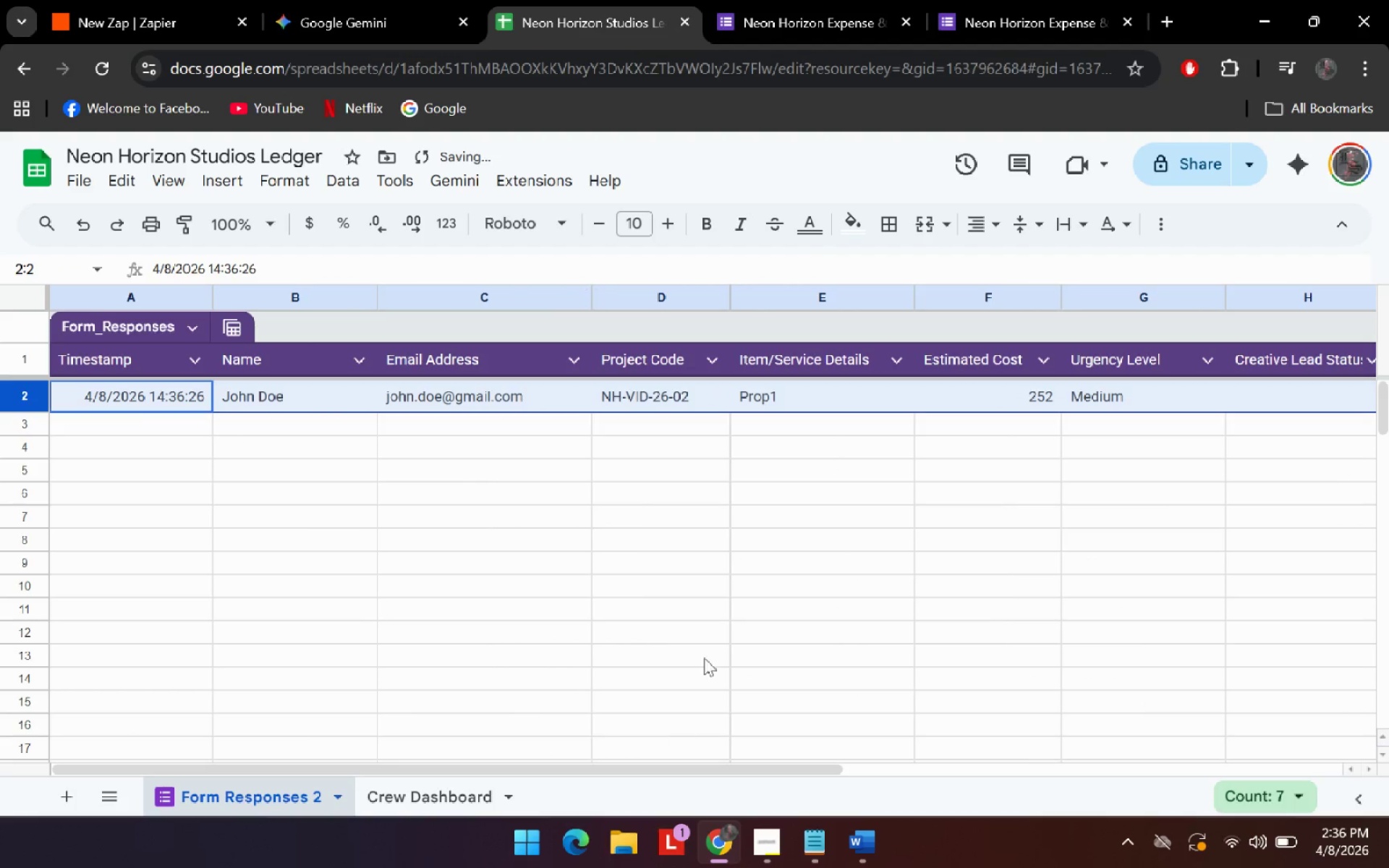 
left_click([721, 538])
 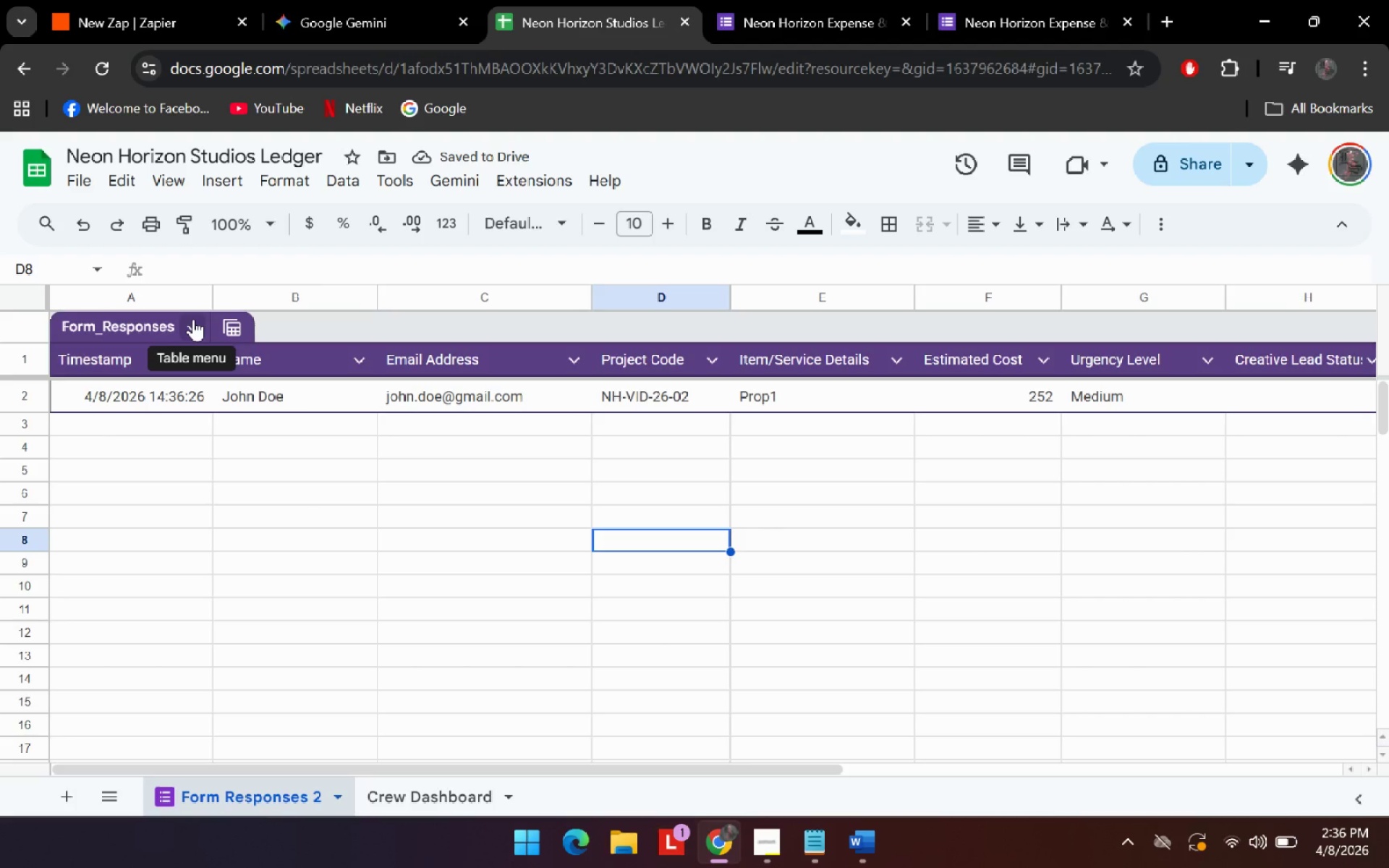 
left_click([198, 320])
 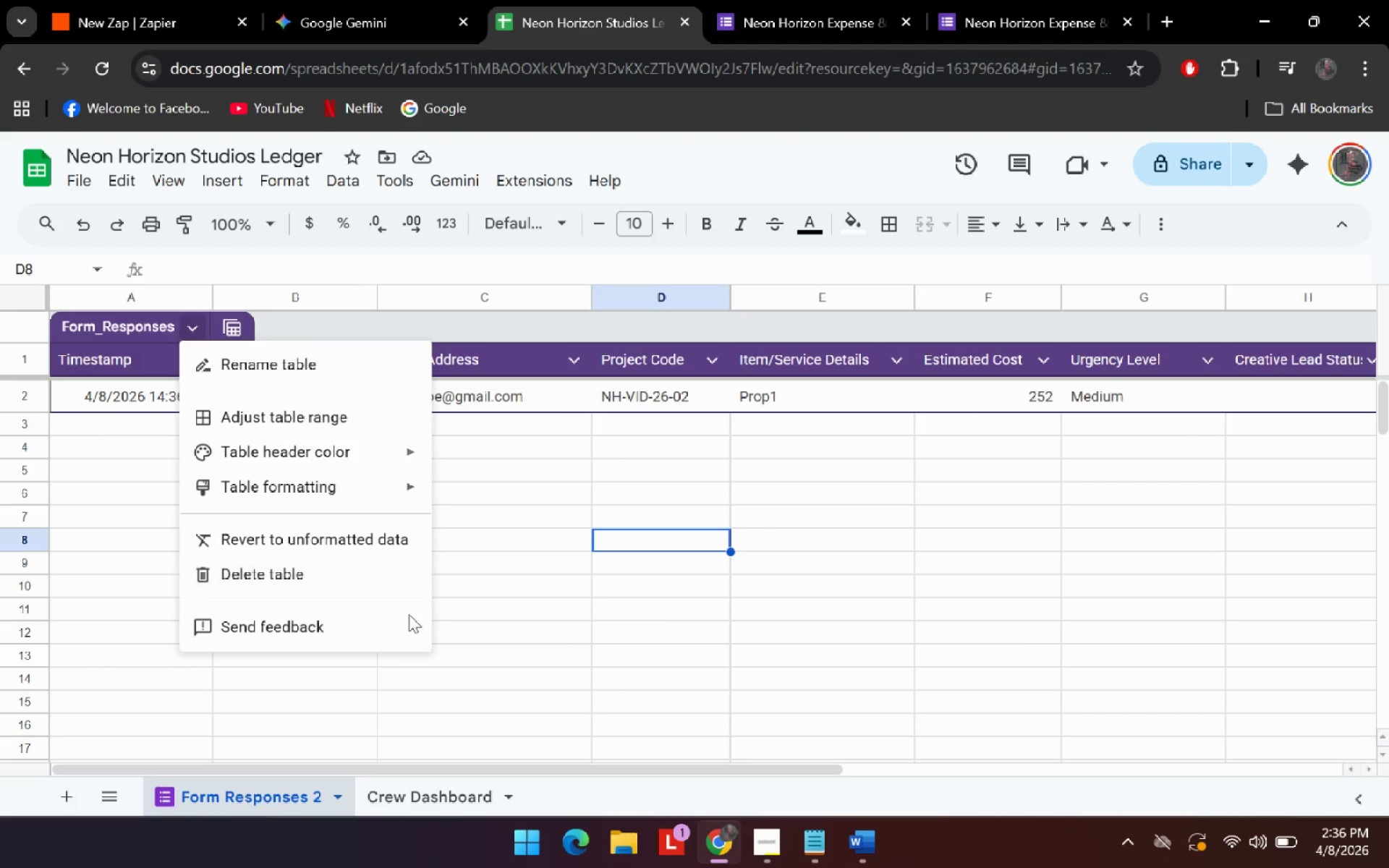 
left_click([824, 709])
 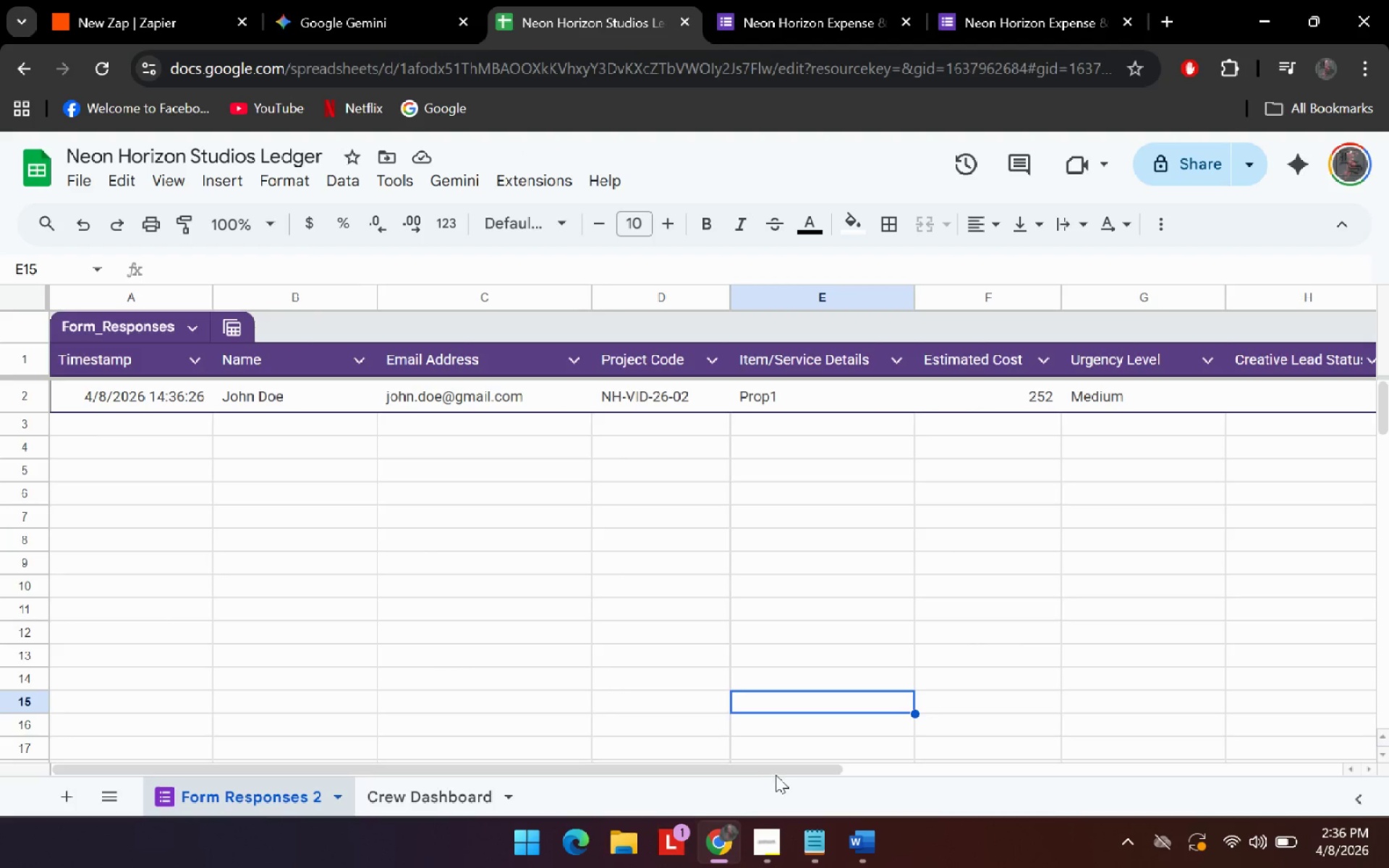 
left_click_drag(start_coordinate=[776, 770], to_coordinate=[560, 767])
 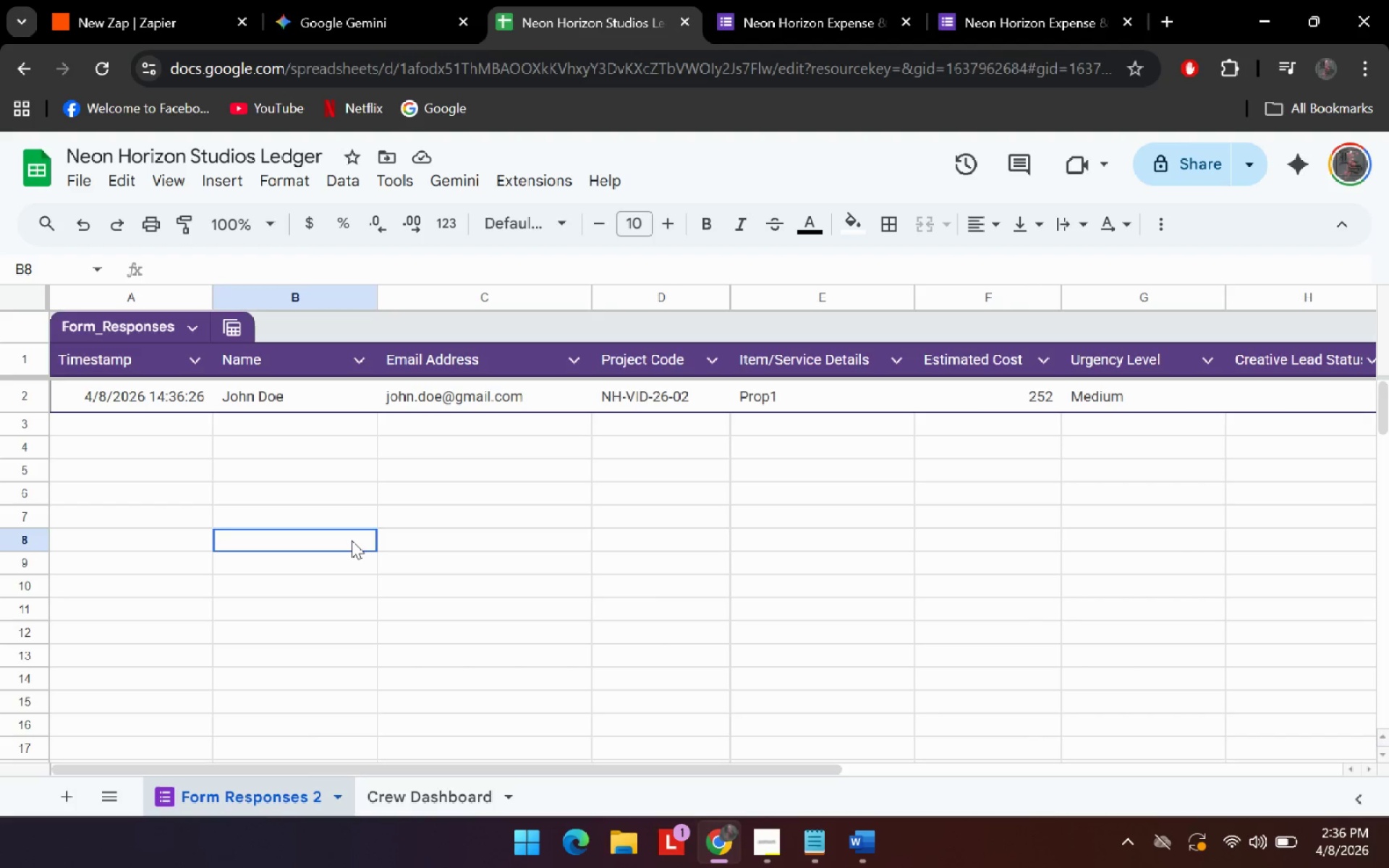 
left_click([352, 540])
 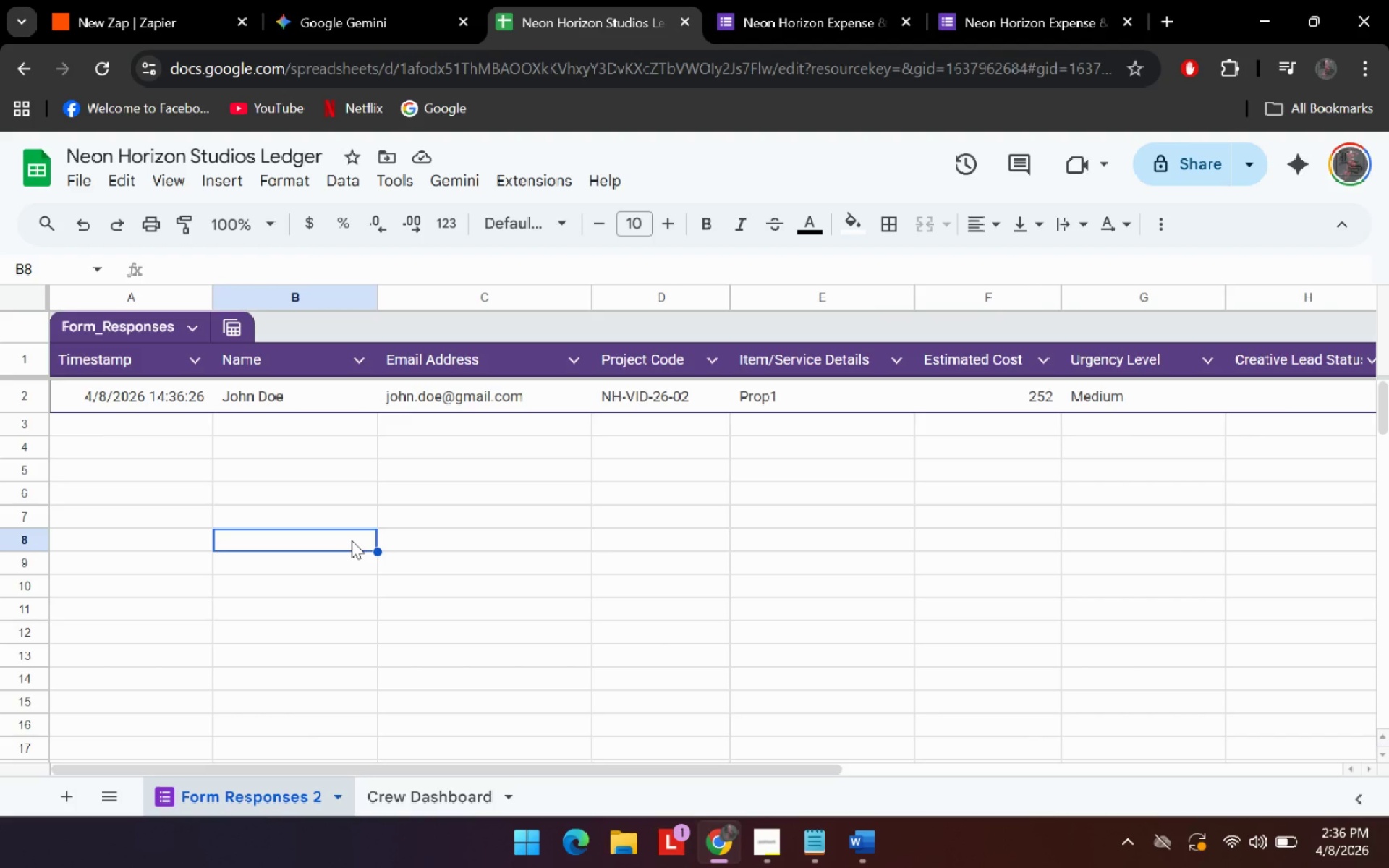 
key(Control+ControlLeft)
 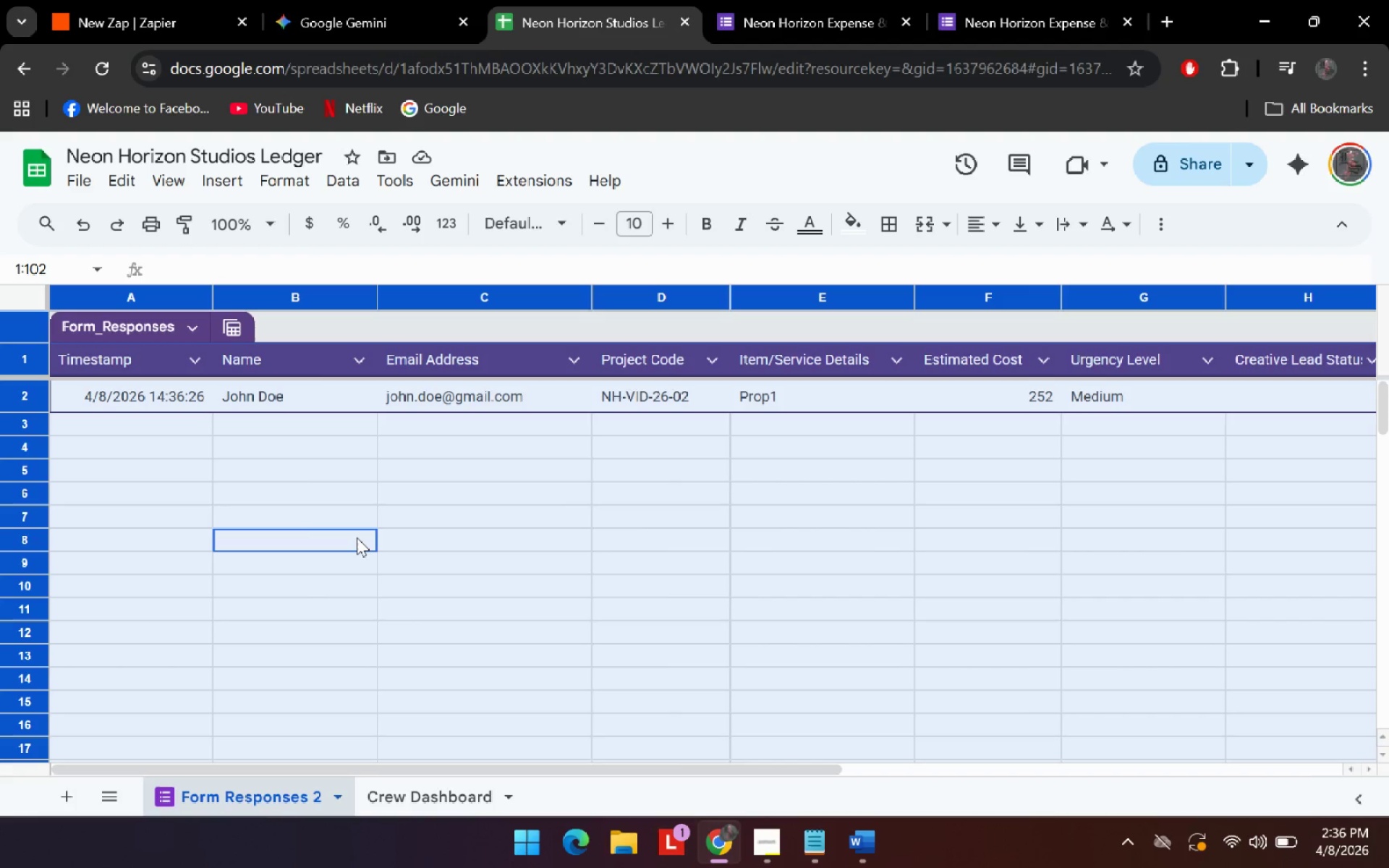 
key(Control+A)
 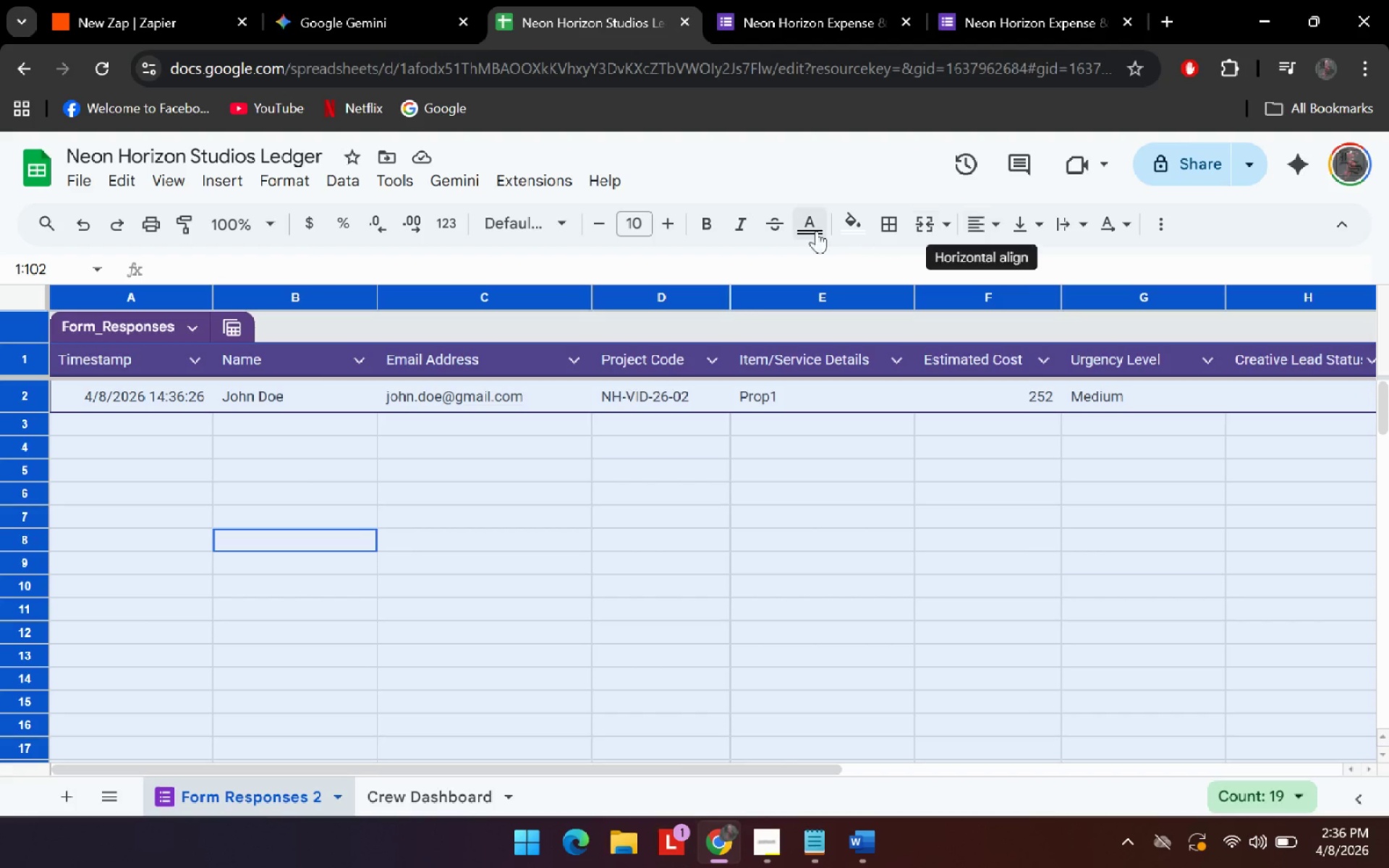 
left_click([891, 226])
 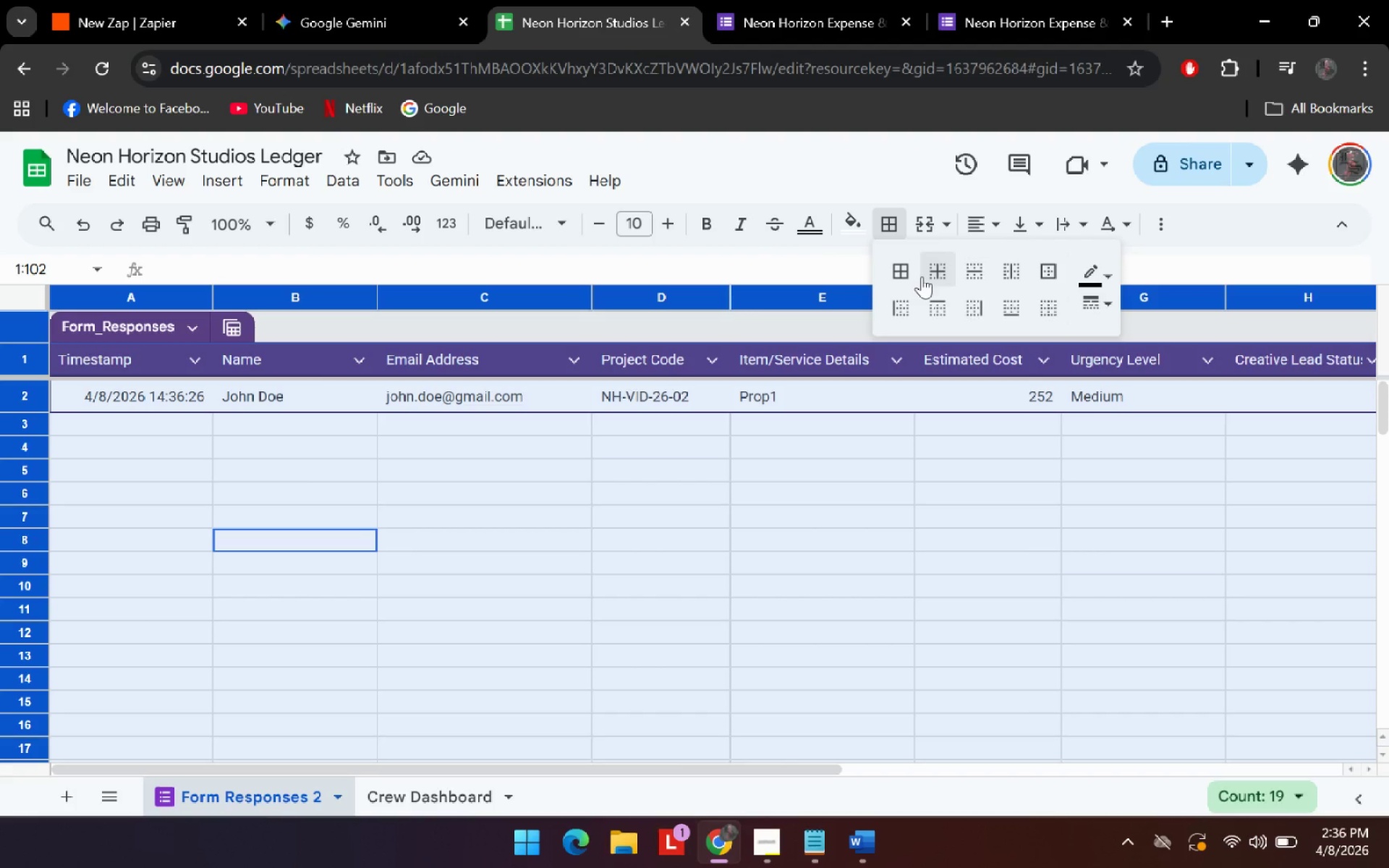 
left_click([904, 271])
 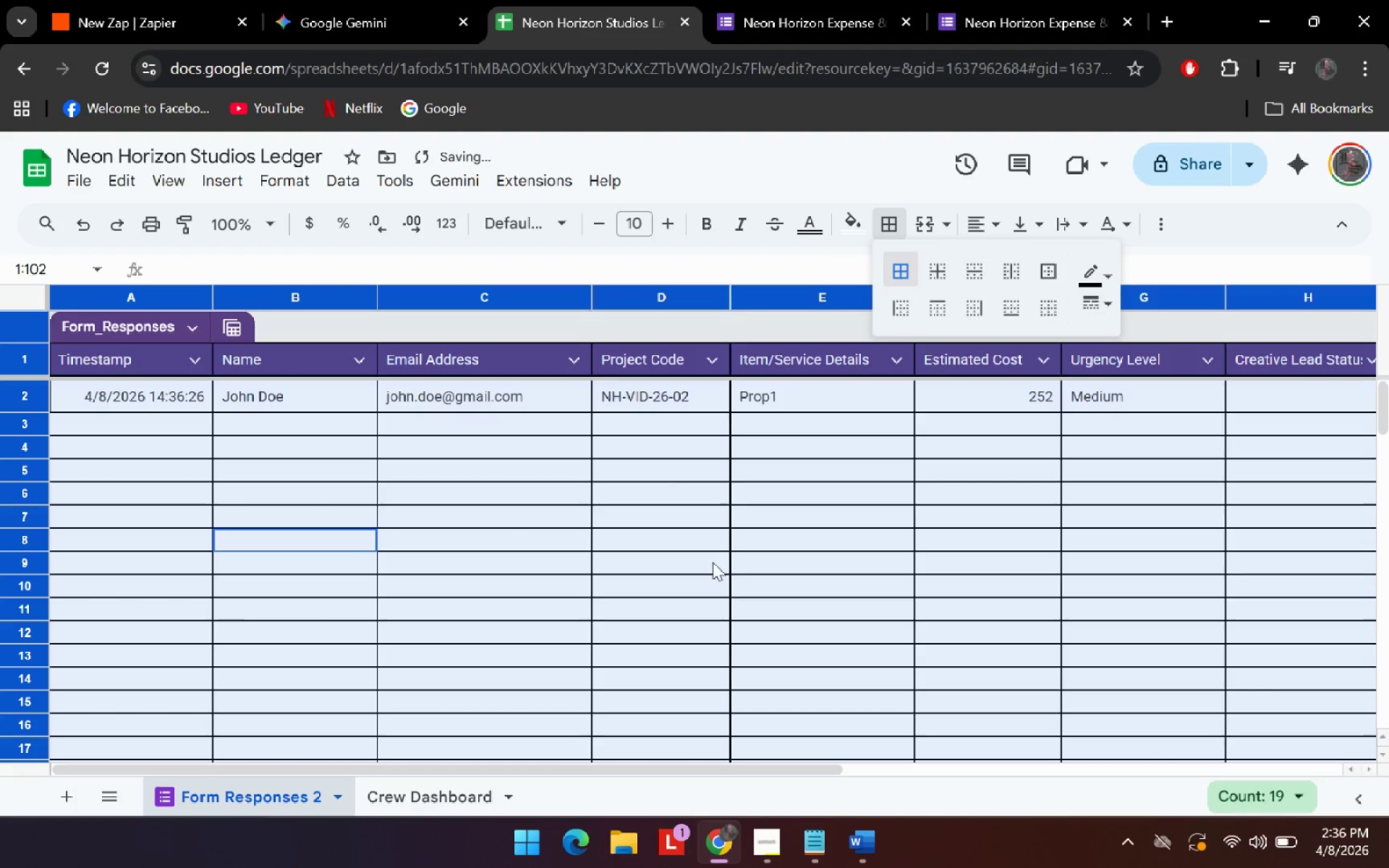 
left_click([713, 563])
 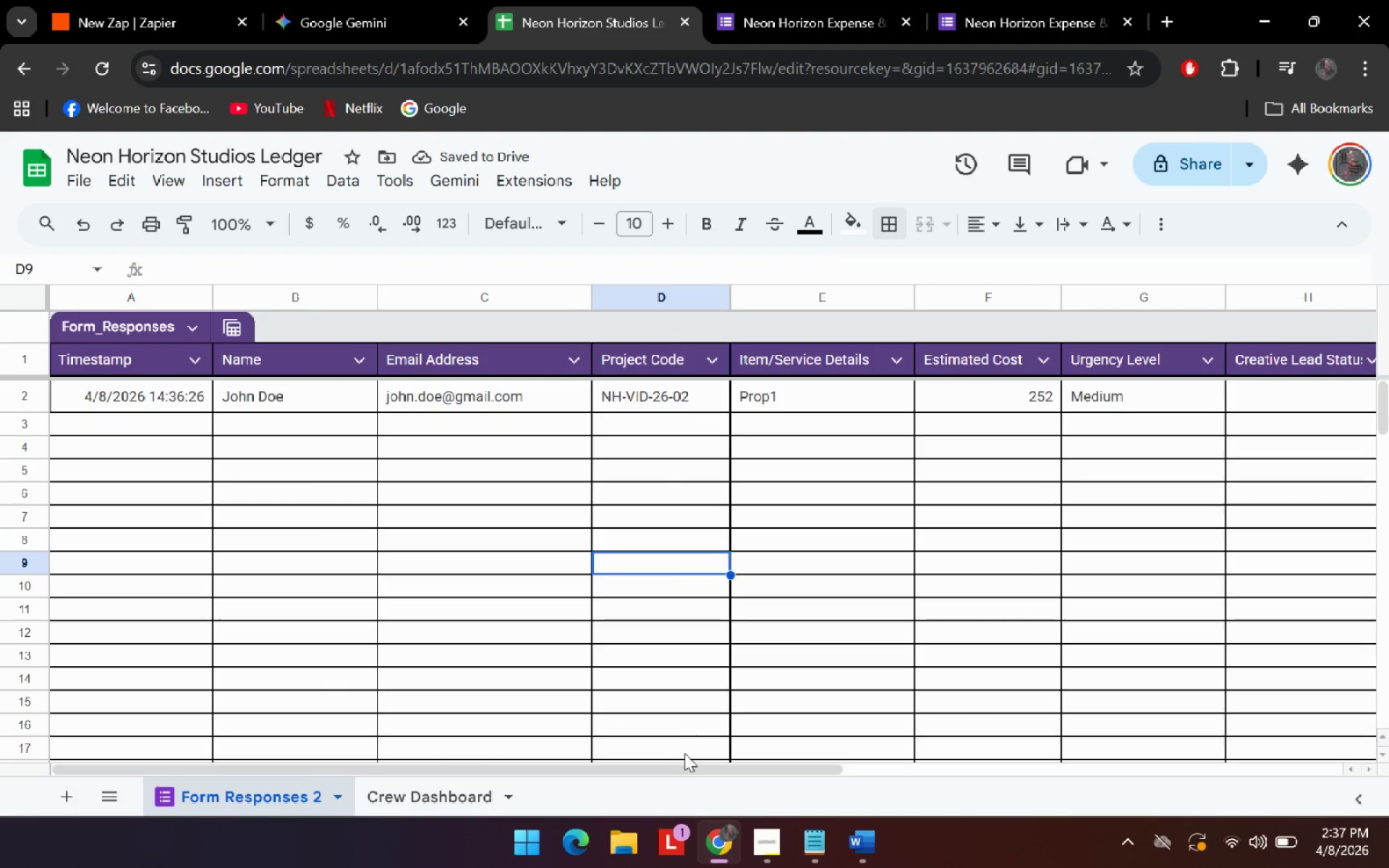 
left_click_drag(start_coordinate=[696, 770], to_coordinate=[702, 762])
 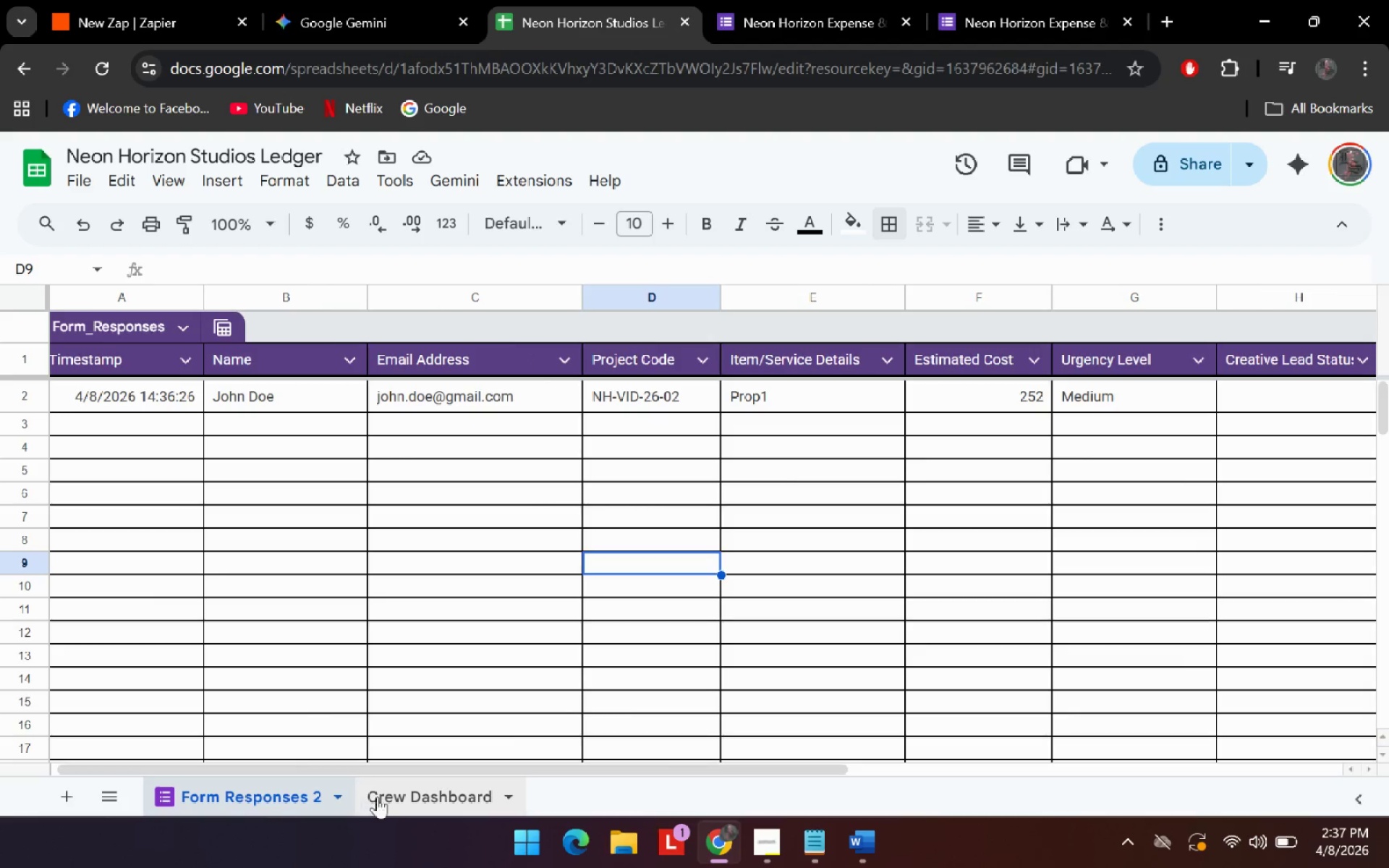 
left_click([403, 803])
 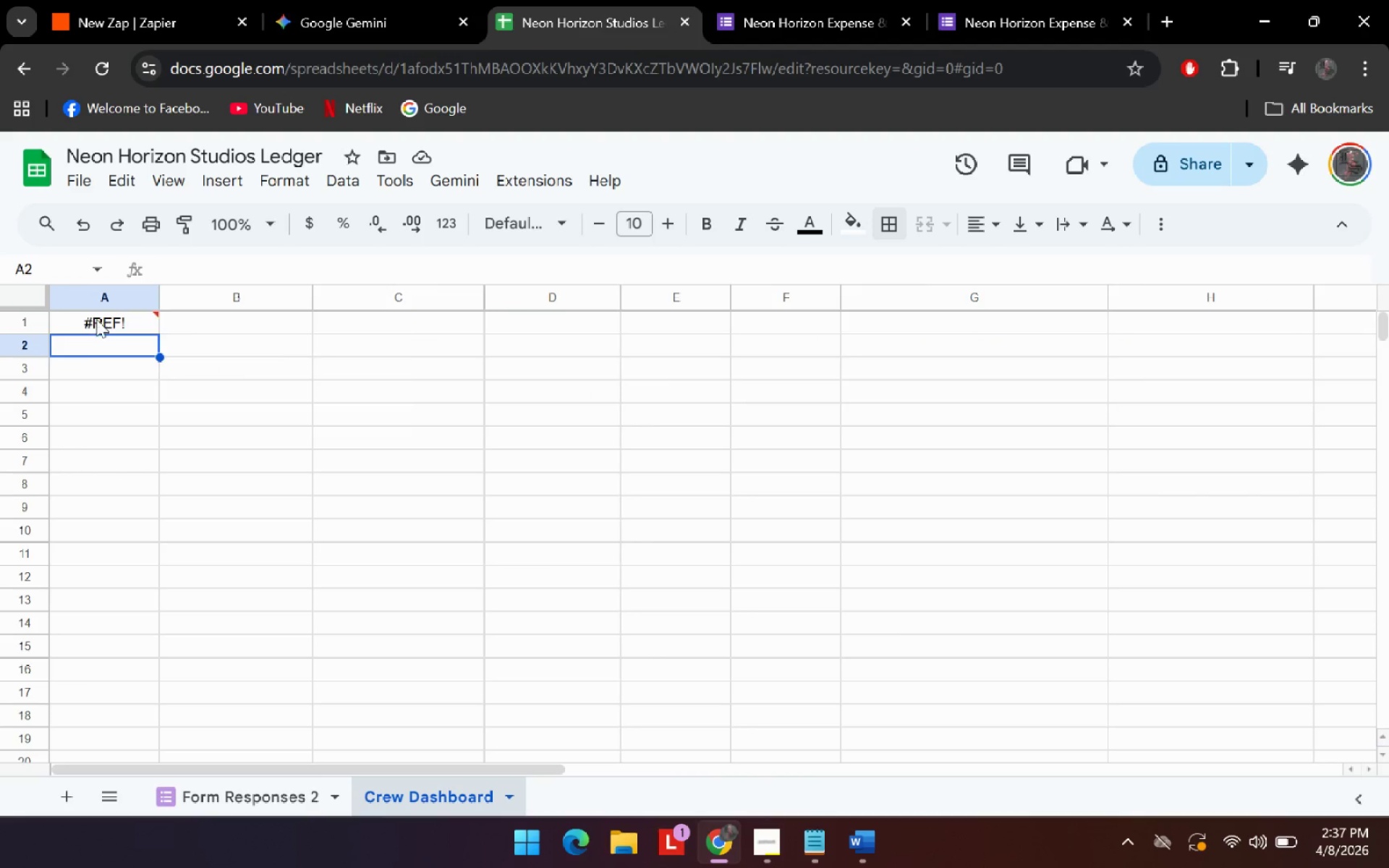 
double_click([96, 319])
 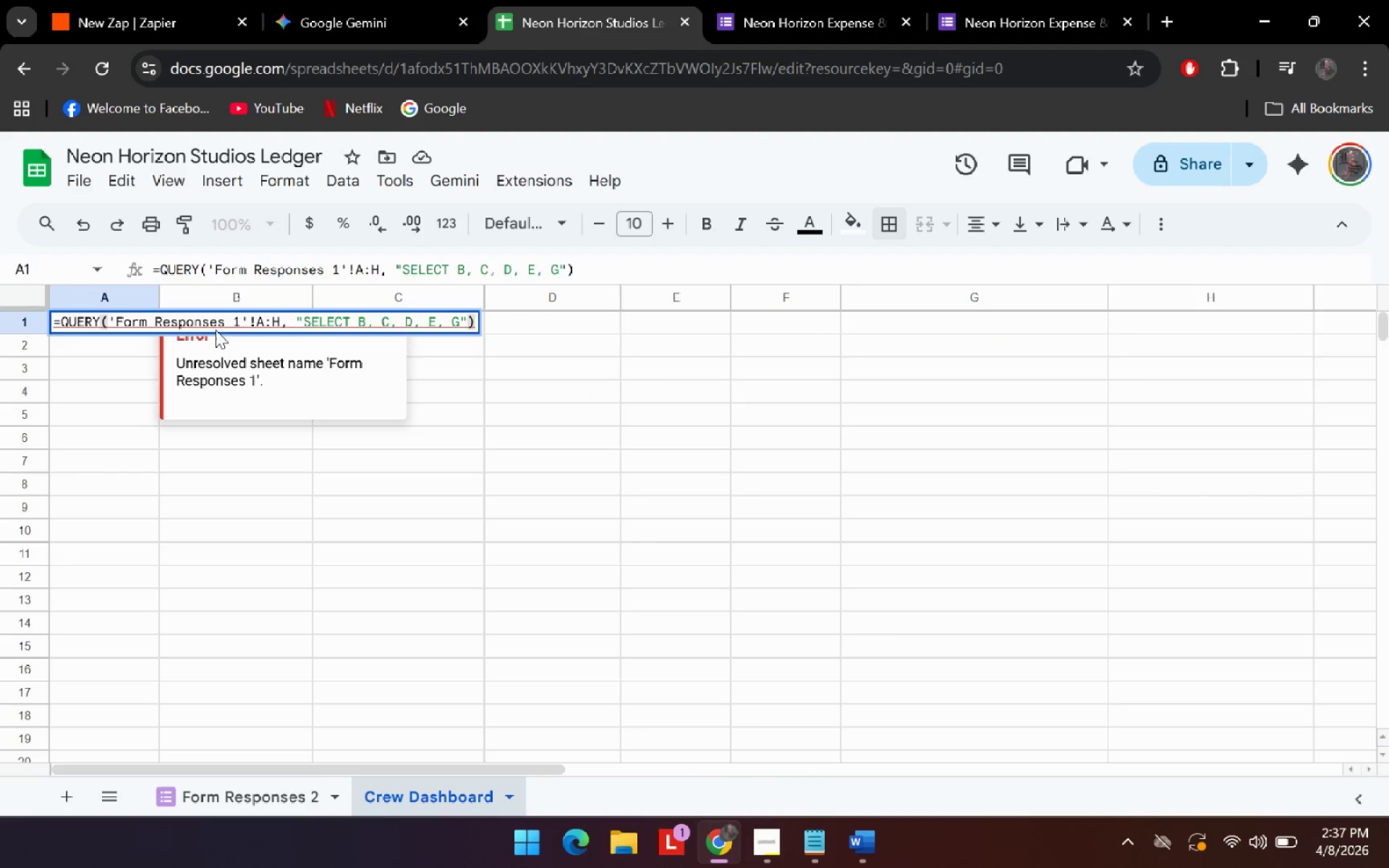 
left_click([221, 321])
 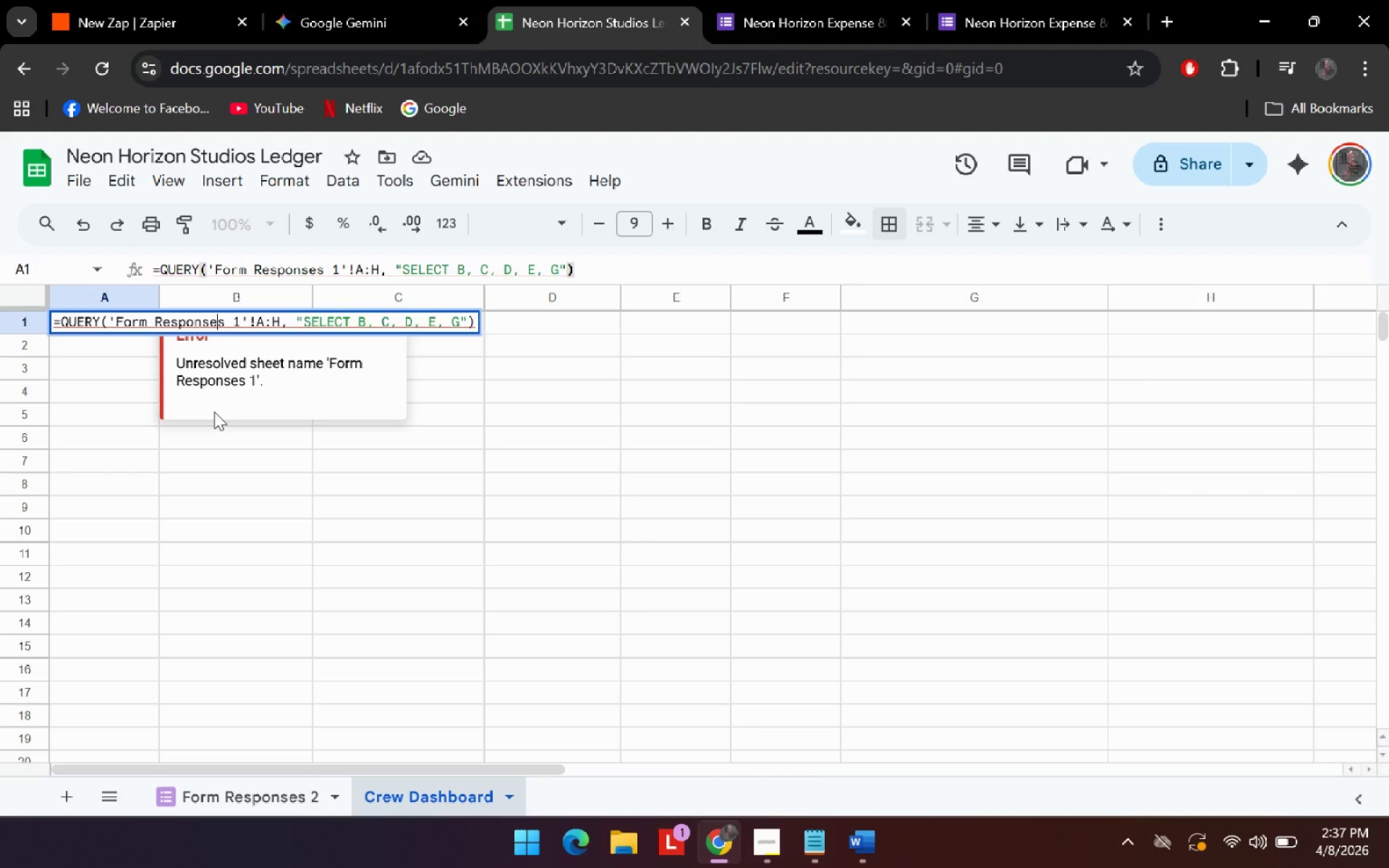 
key(Control+ControlLeft)
 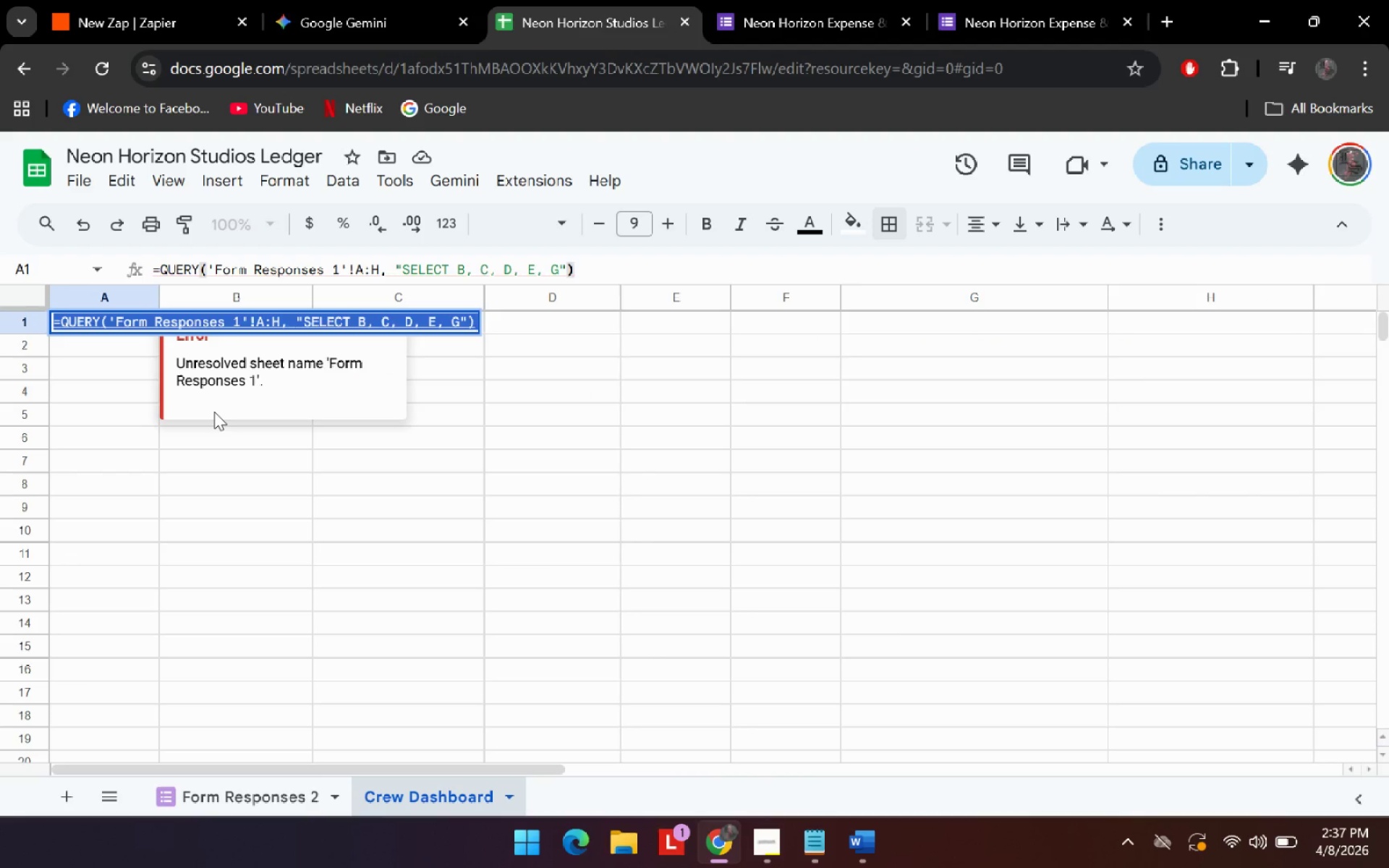 
key(Control+A)
 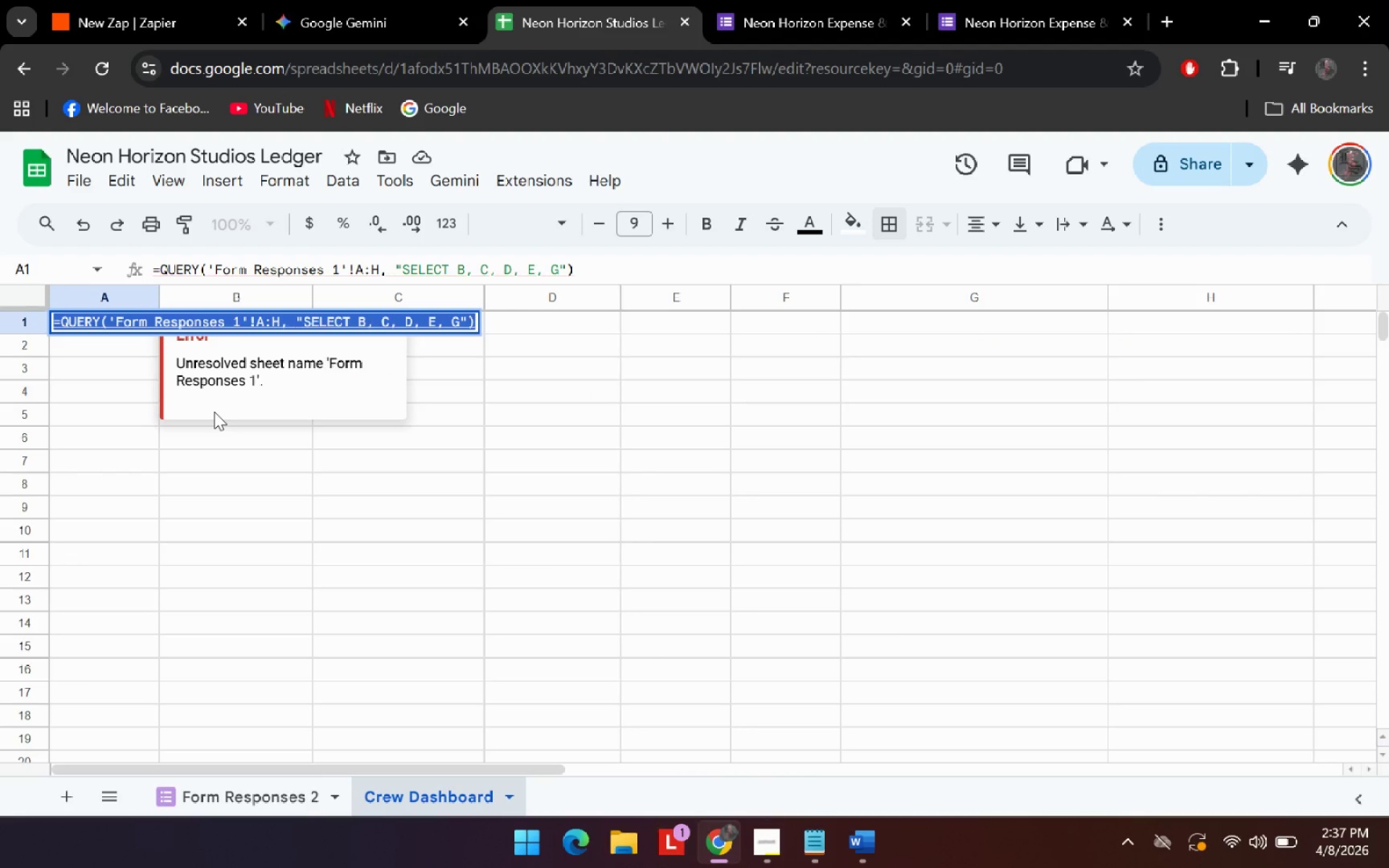 
key(Control+C)
 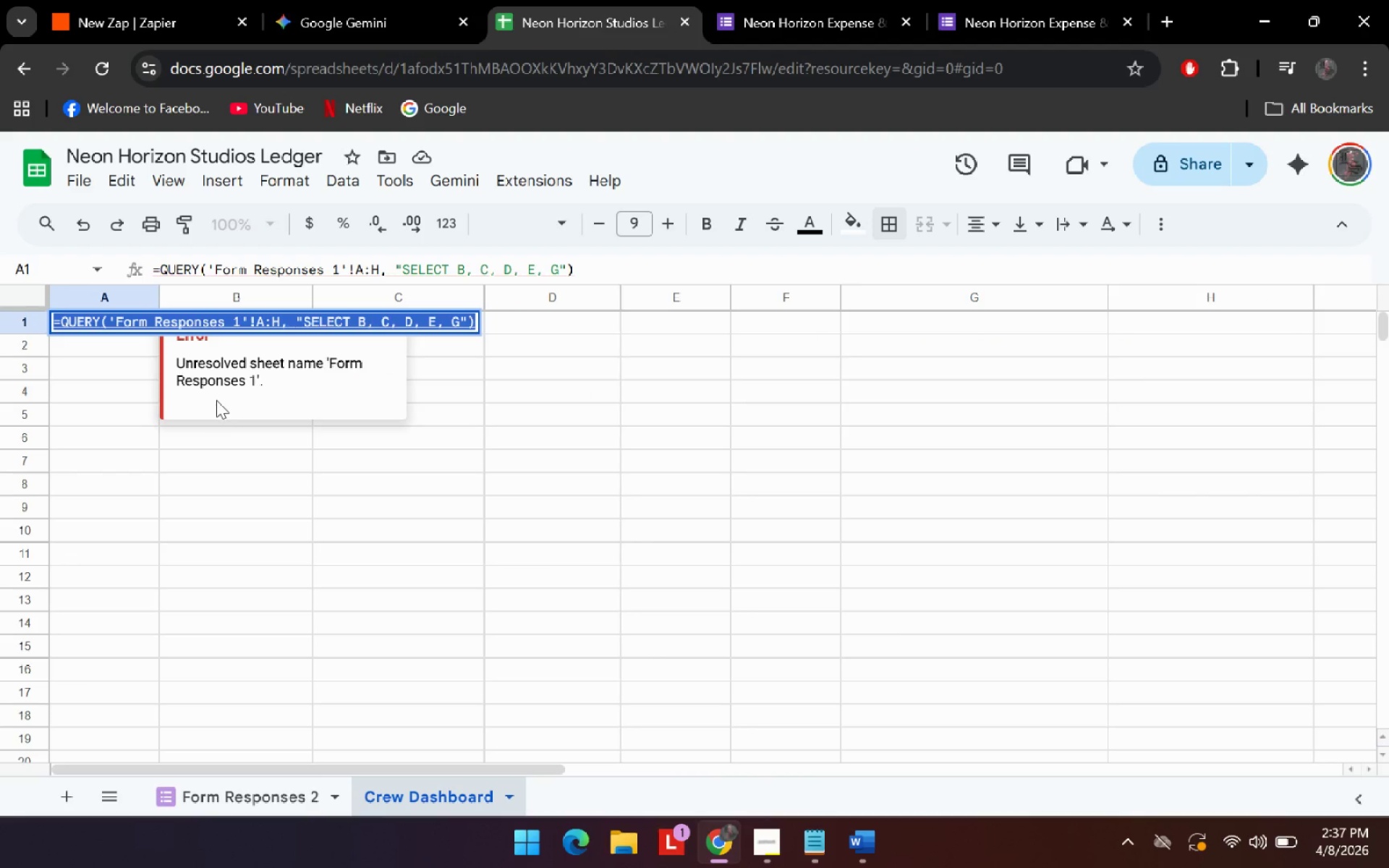 
key(Enter)
 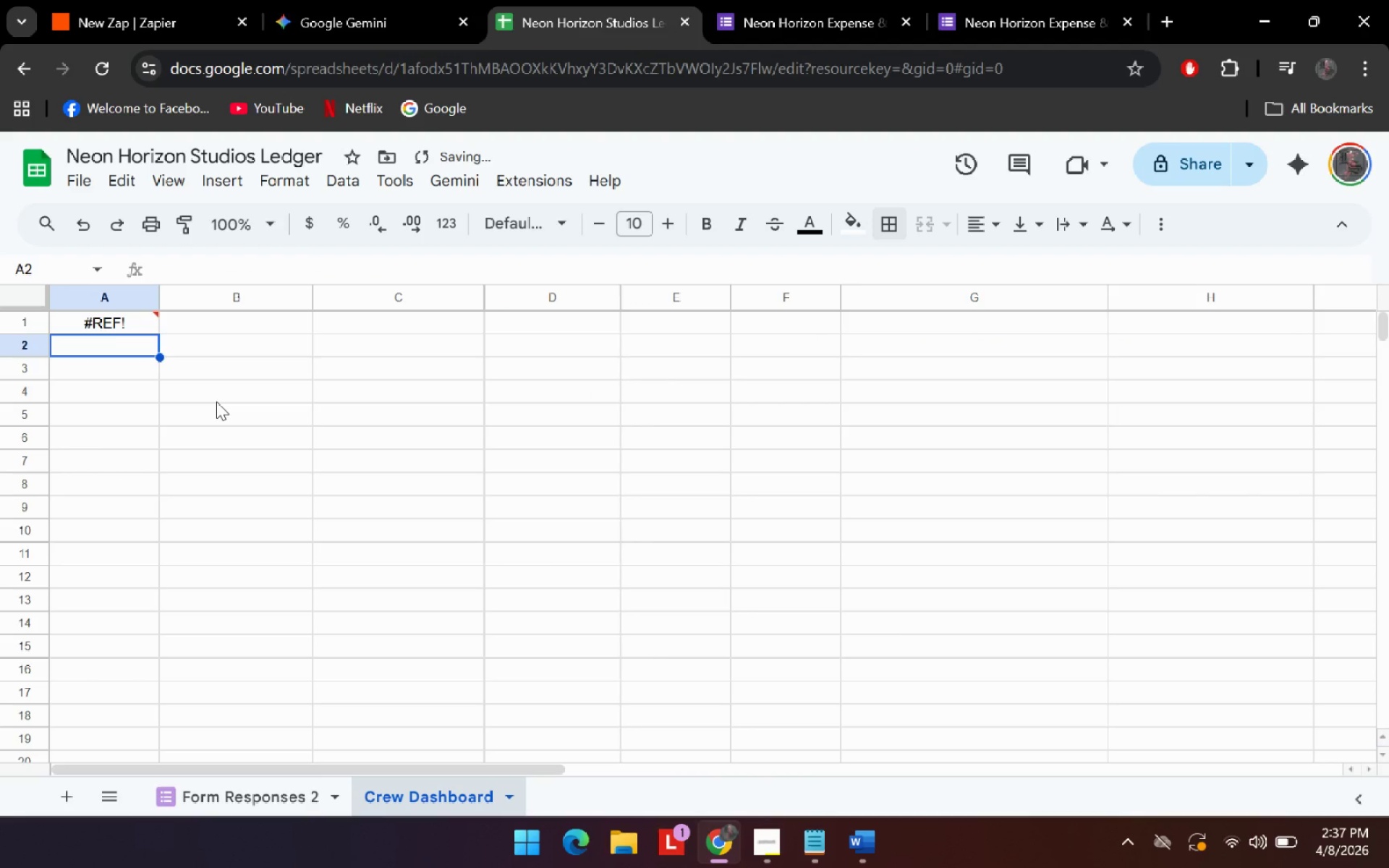 
key(Enter)
 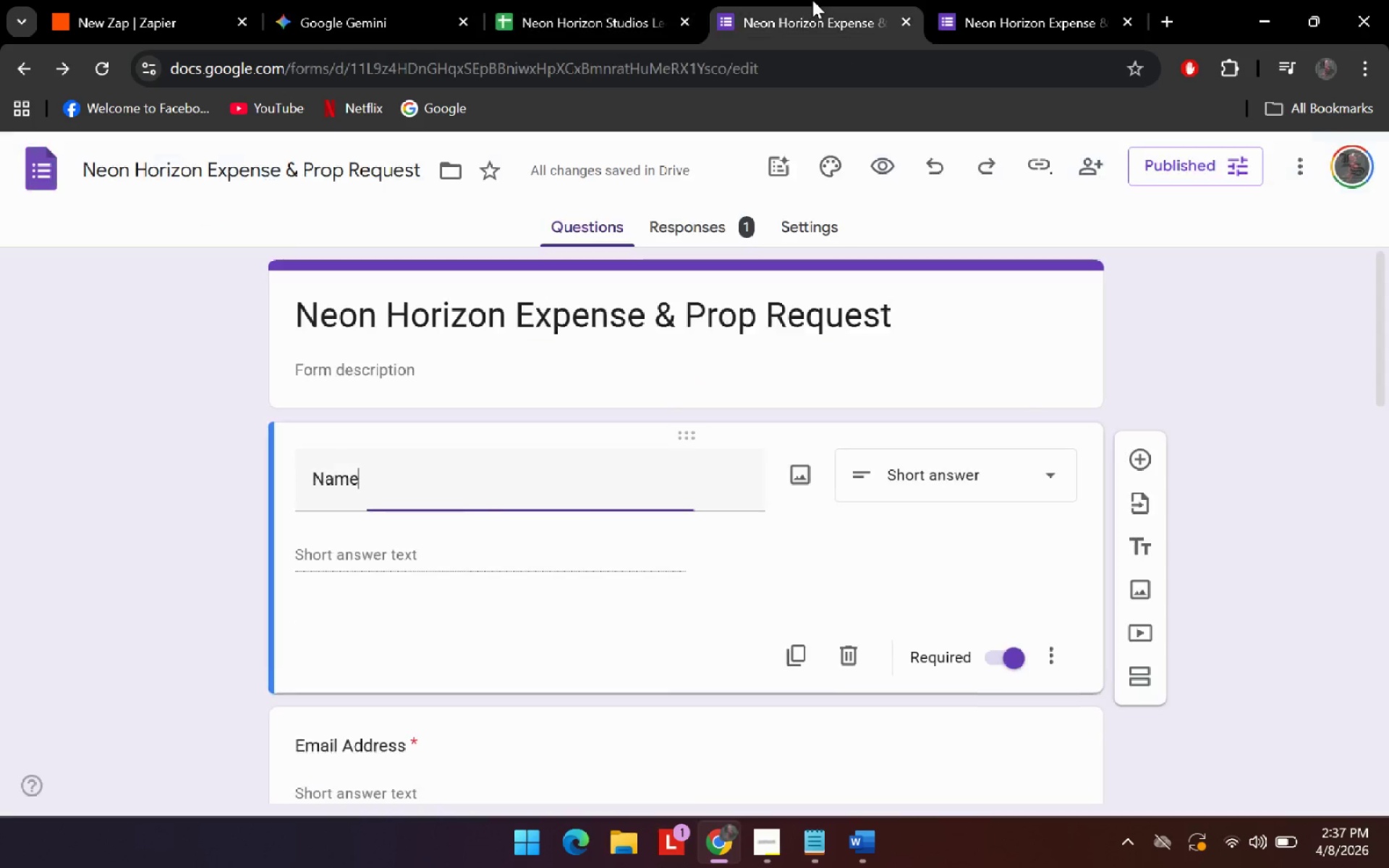 
double_click([411, 0])
 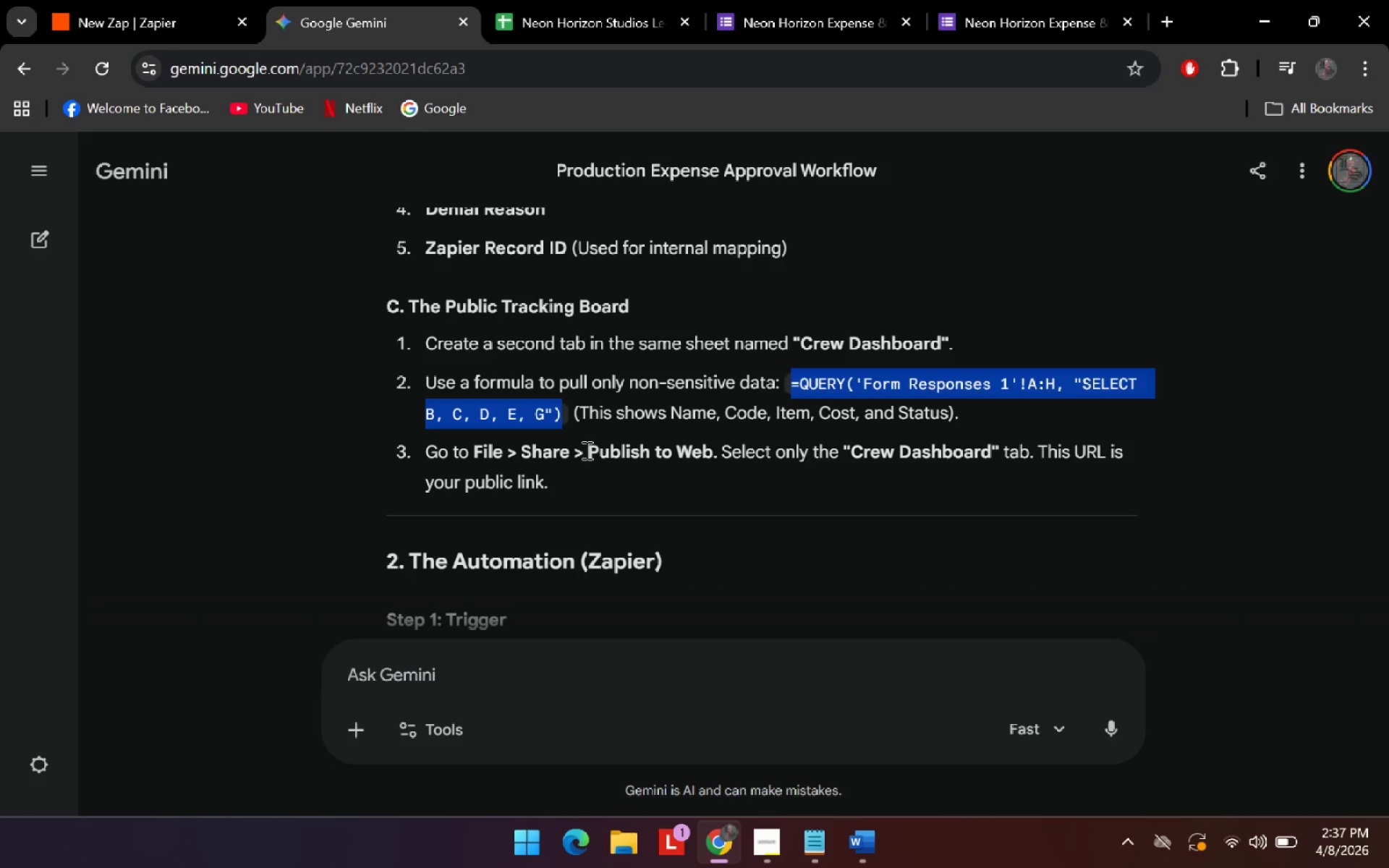 
left_click([872, 452])
 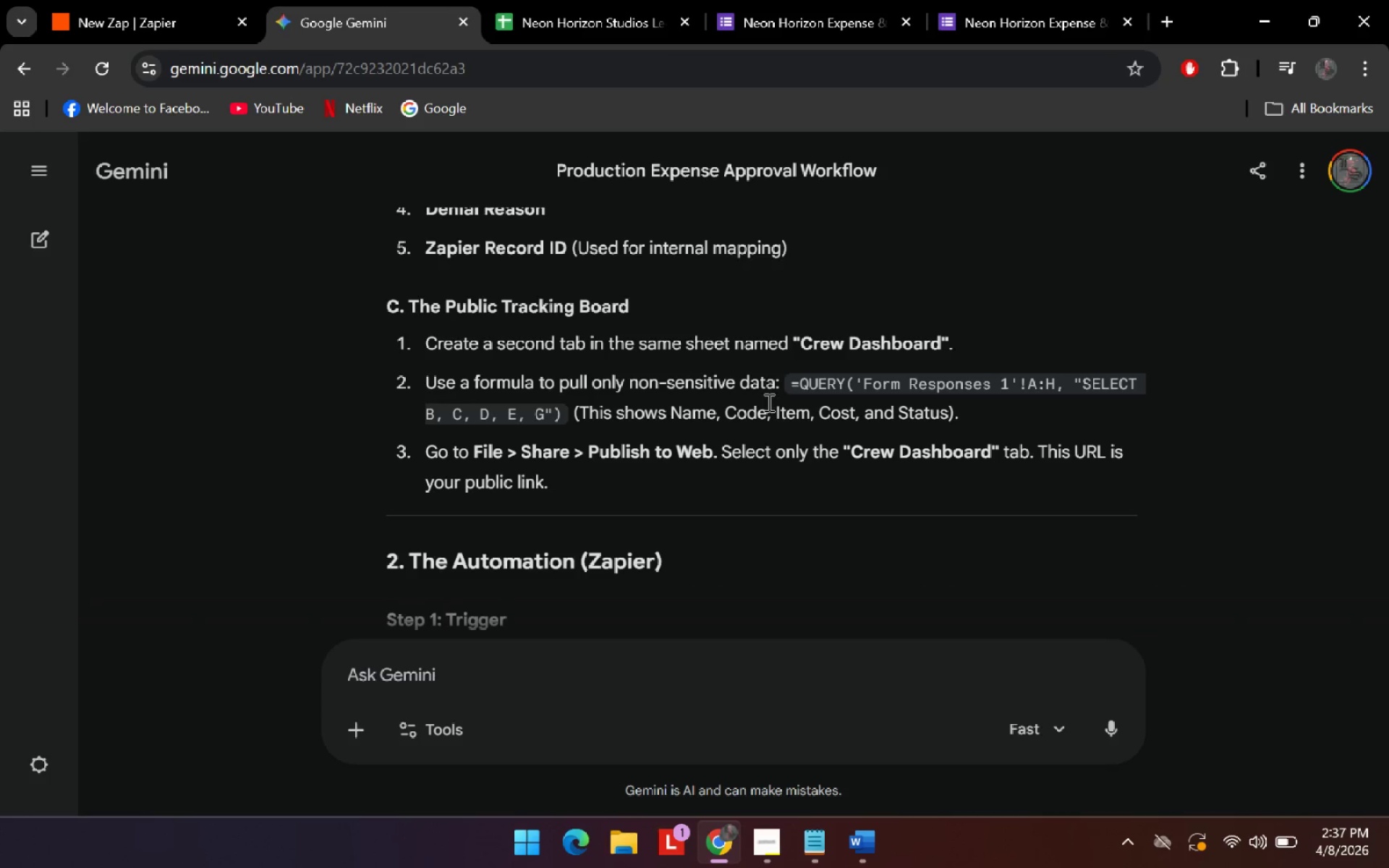 
wait(5.64)
 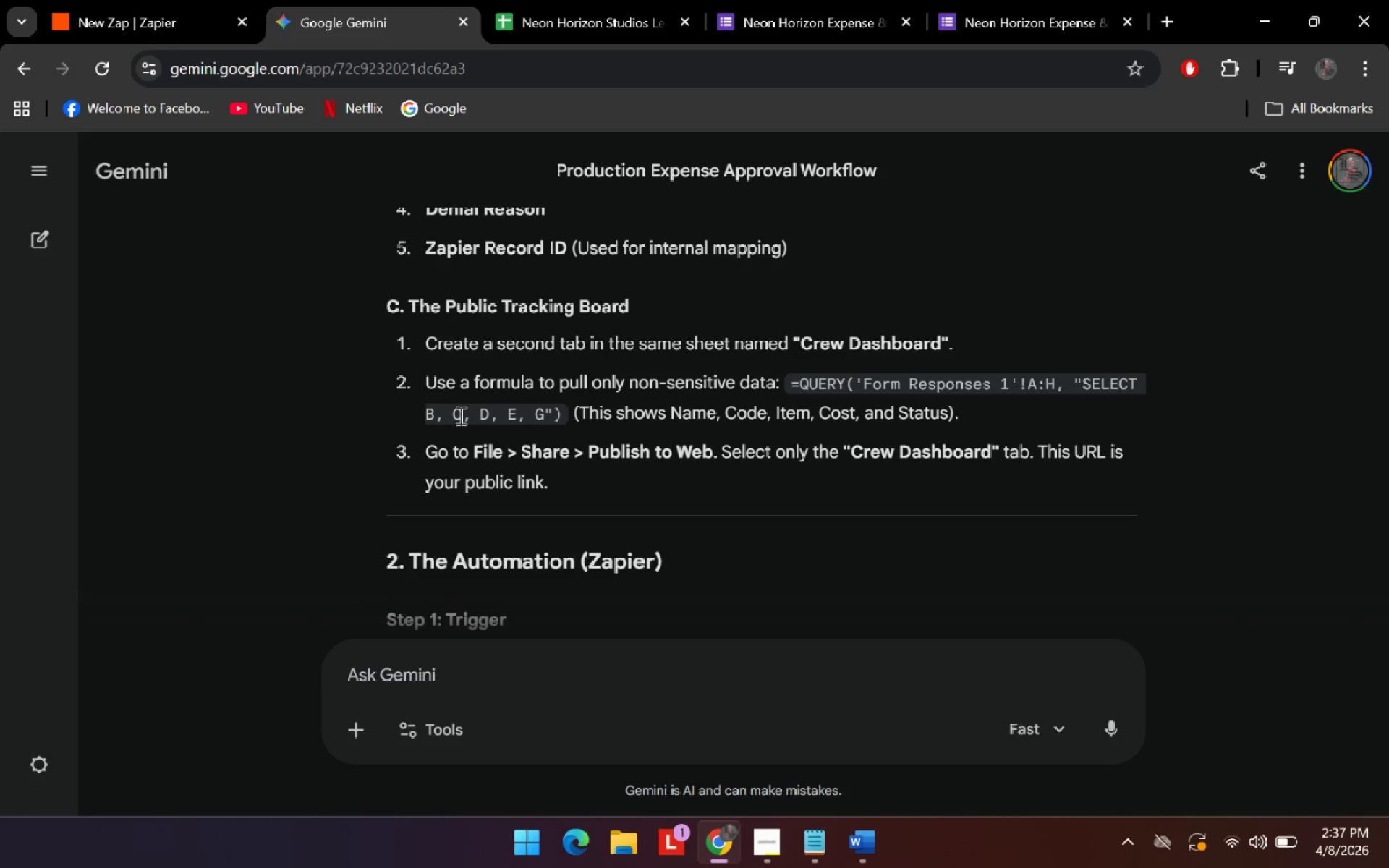 
left_click_drag(start_coordinate=[790, 380], to_coordinate=[815, 389])
 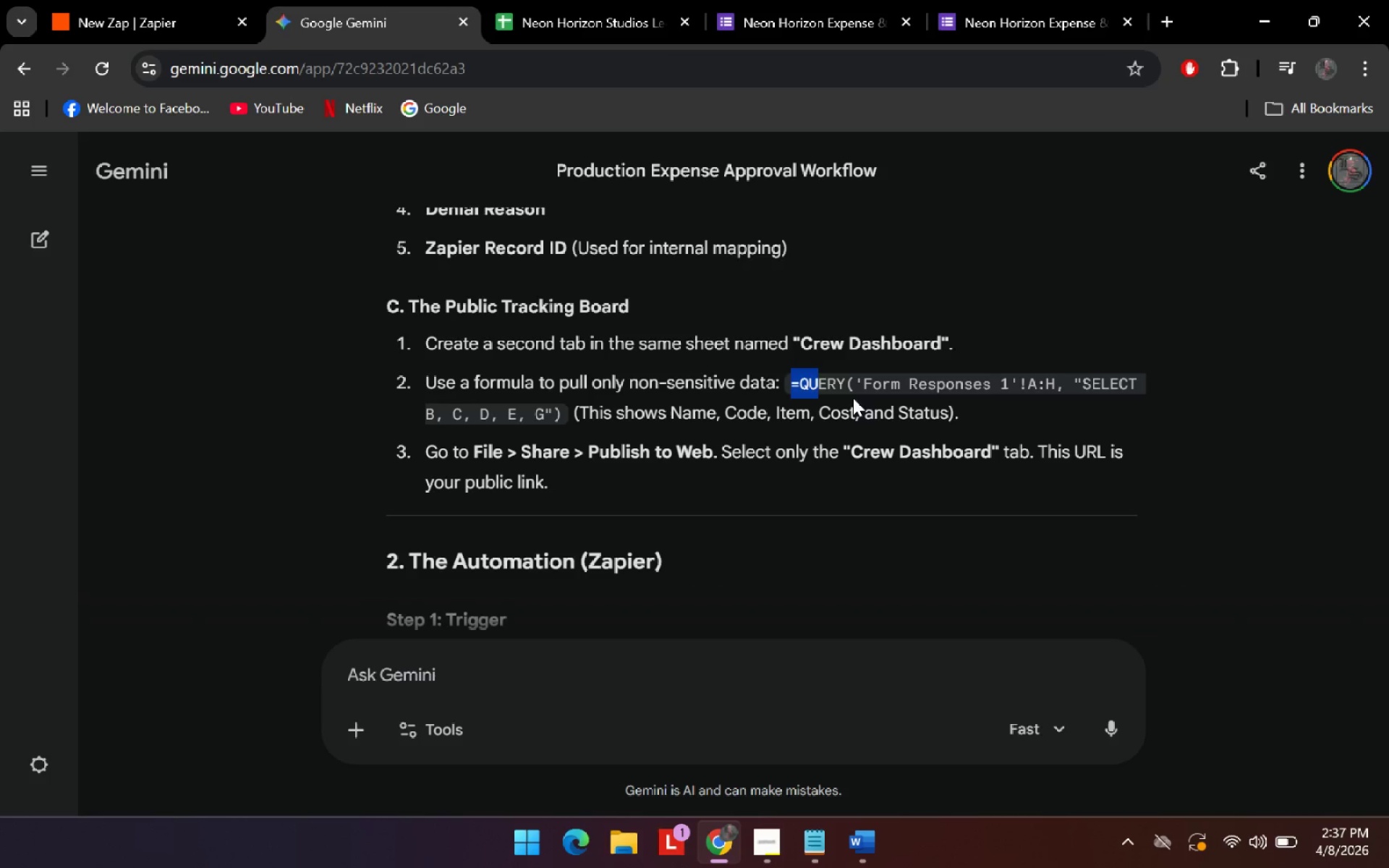 
left_click([836, 393])
 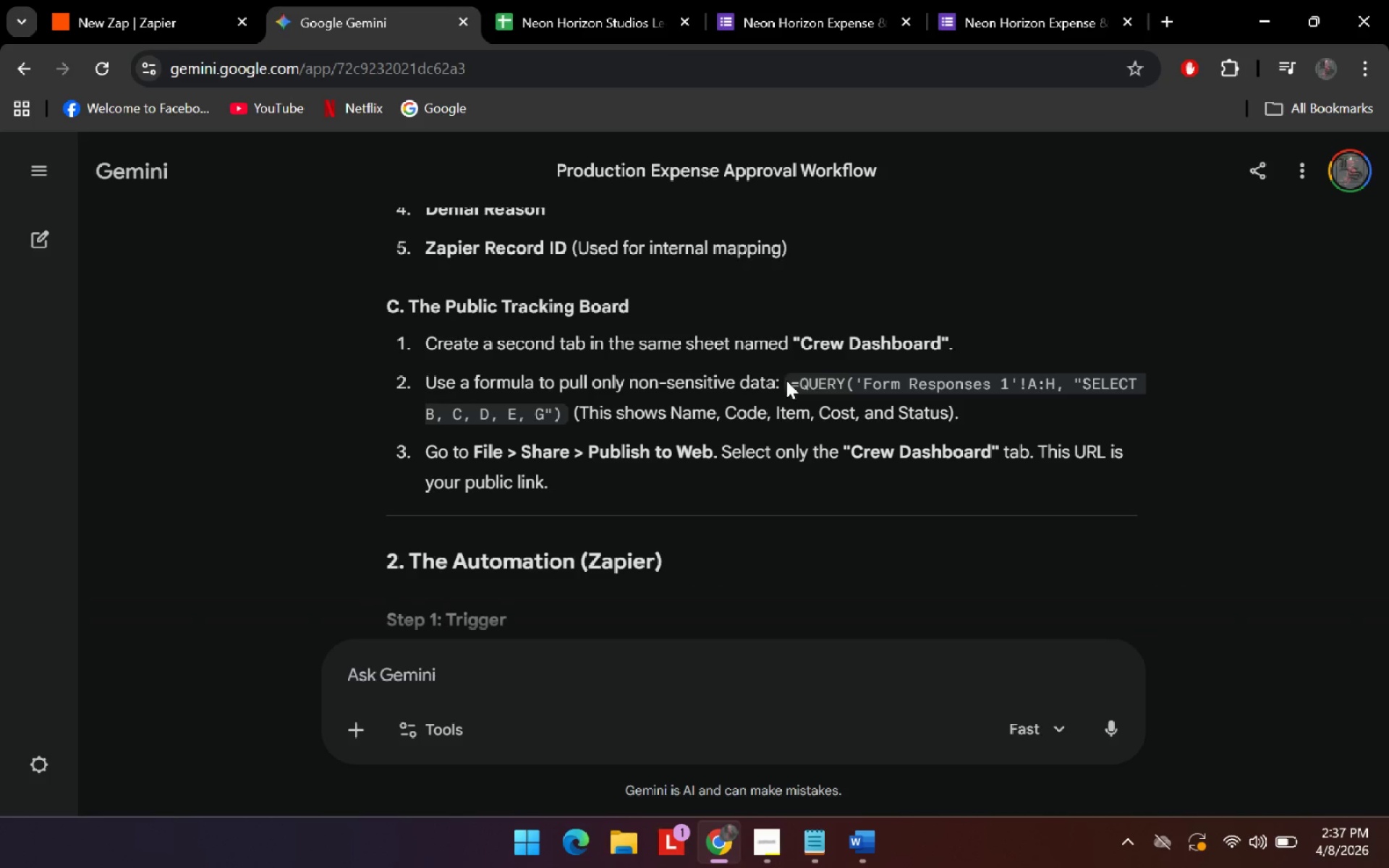 
left_click_drag(start_coordinate=[795, 386], to_coordinate=[545, 424])
 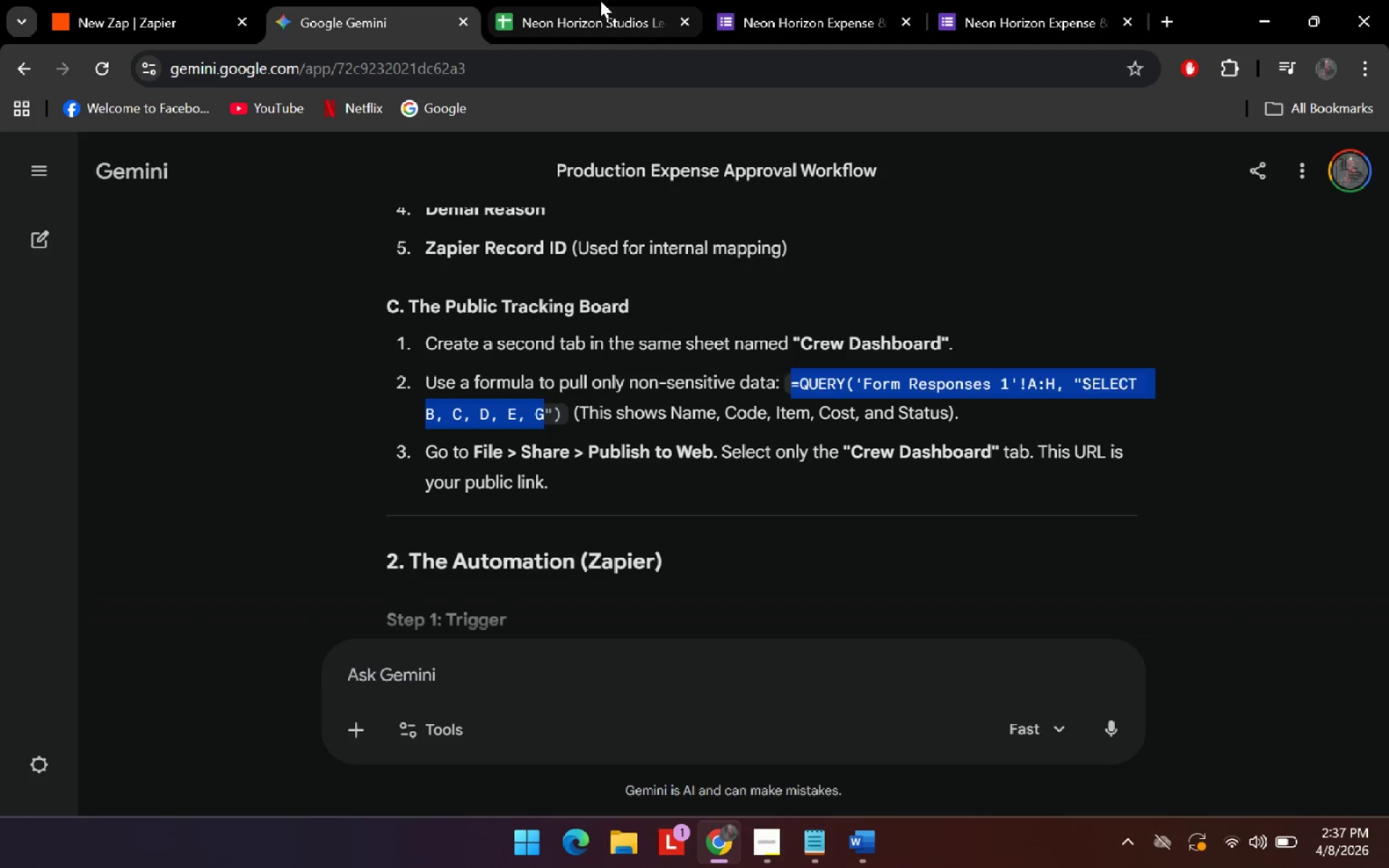 
left_click([600, 0])
 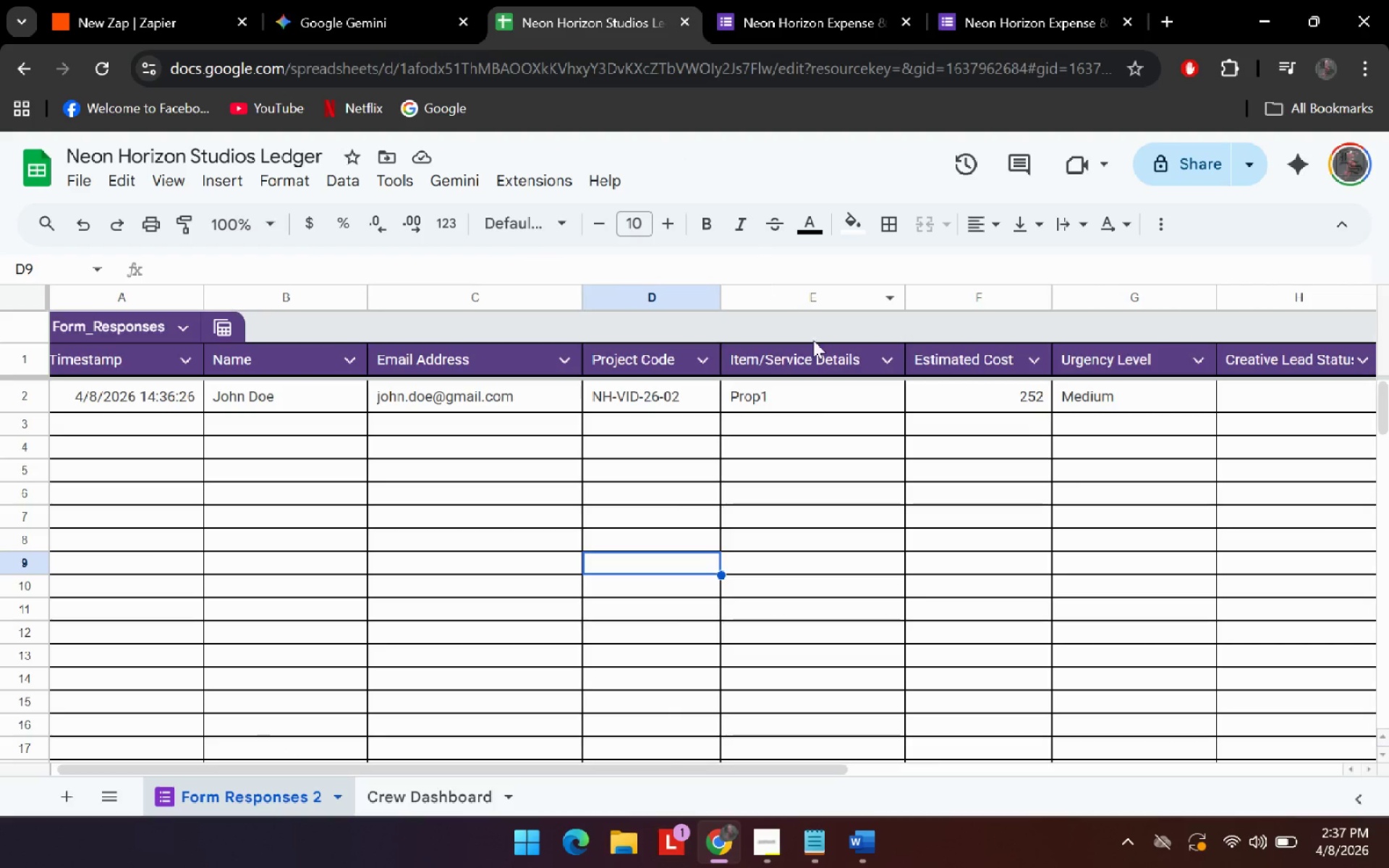 
wait(7.59)
 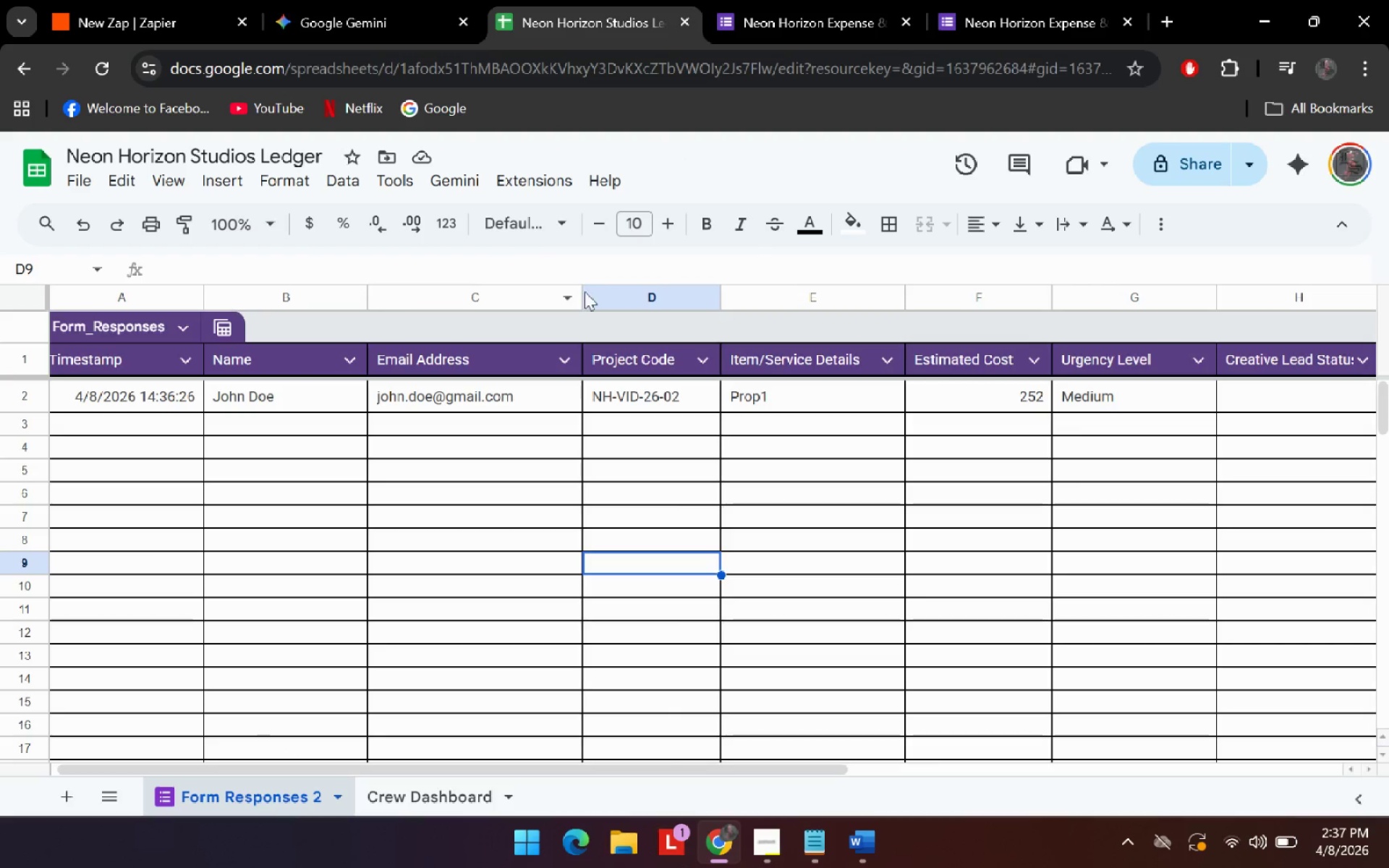 
left_click([417, 783])
 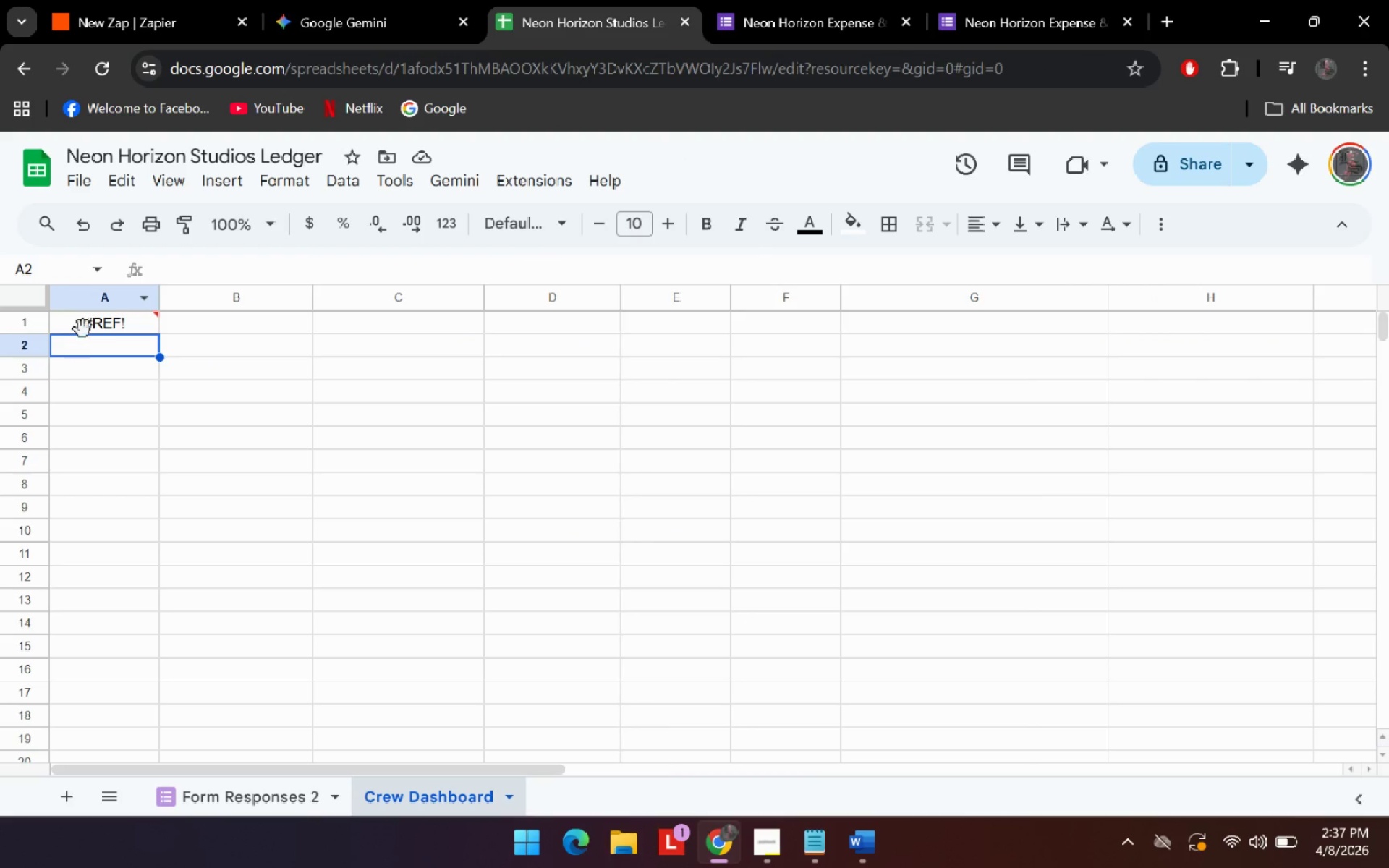 
left_click([107, 318])
 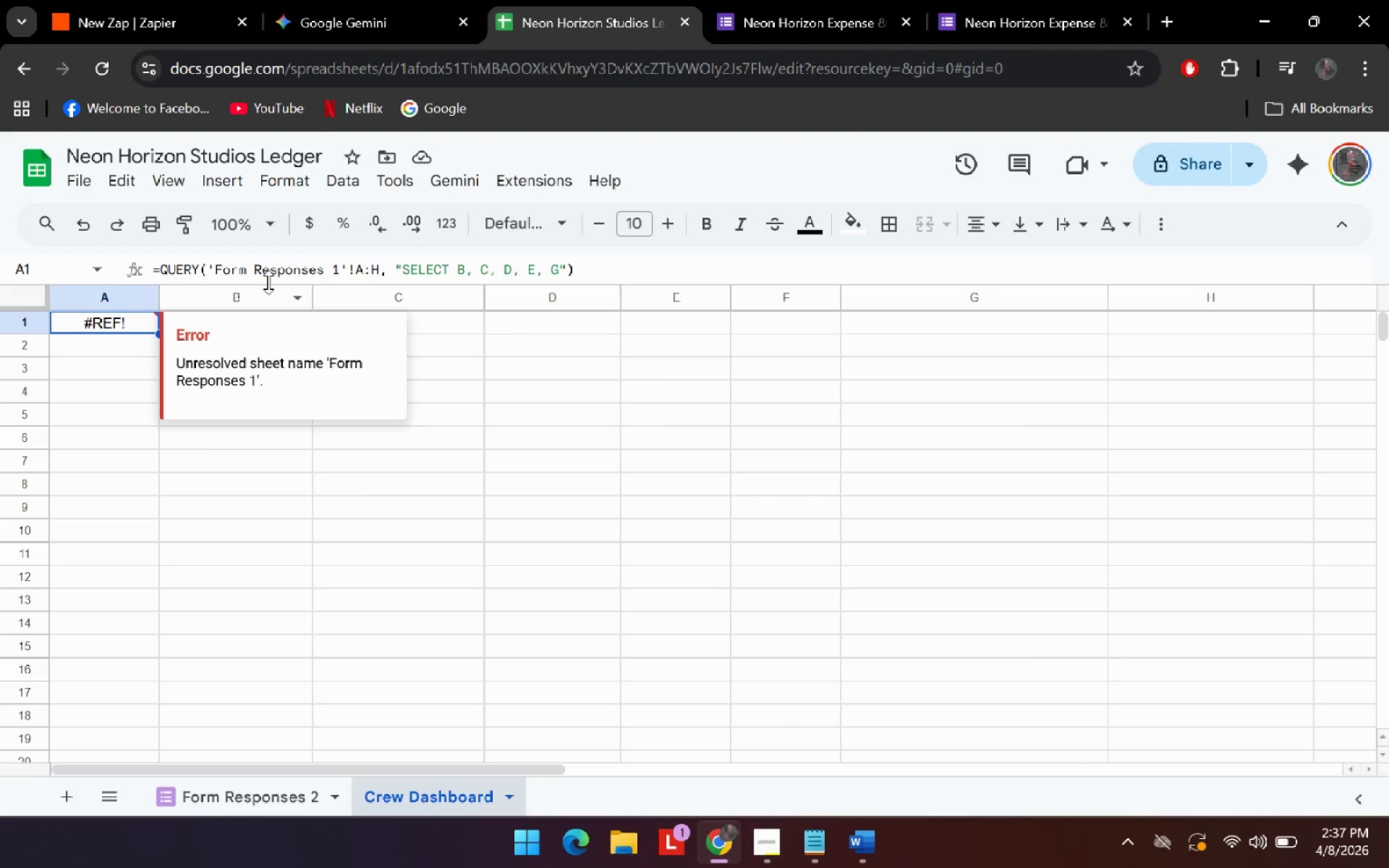 
left_click([275, 271])
 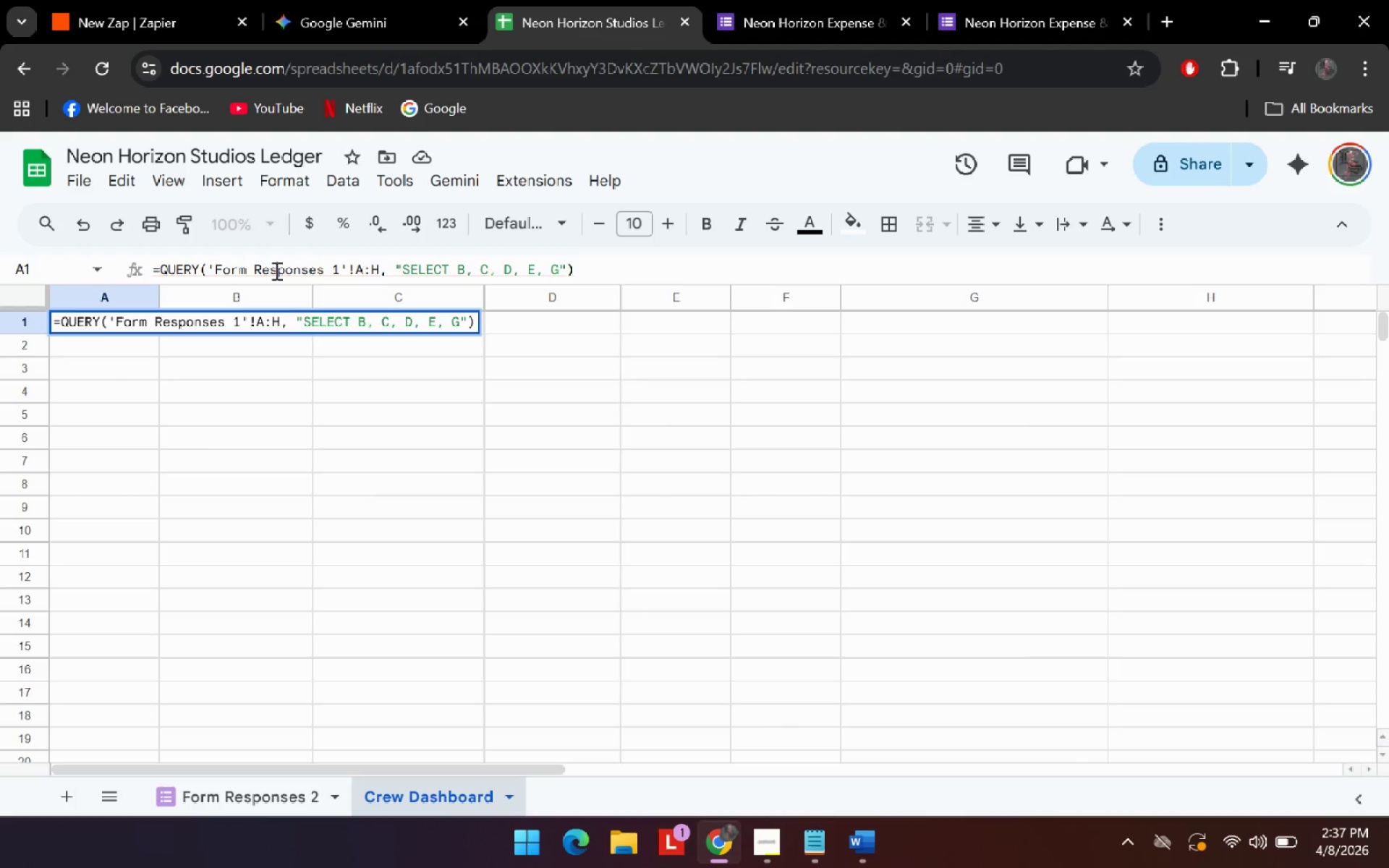 
key(Control+ControlLeft)
 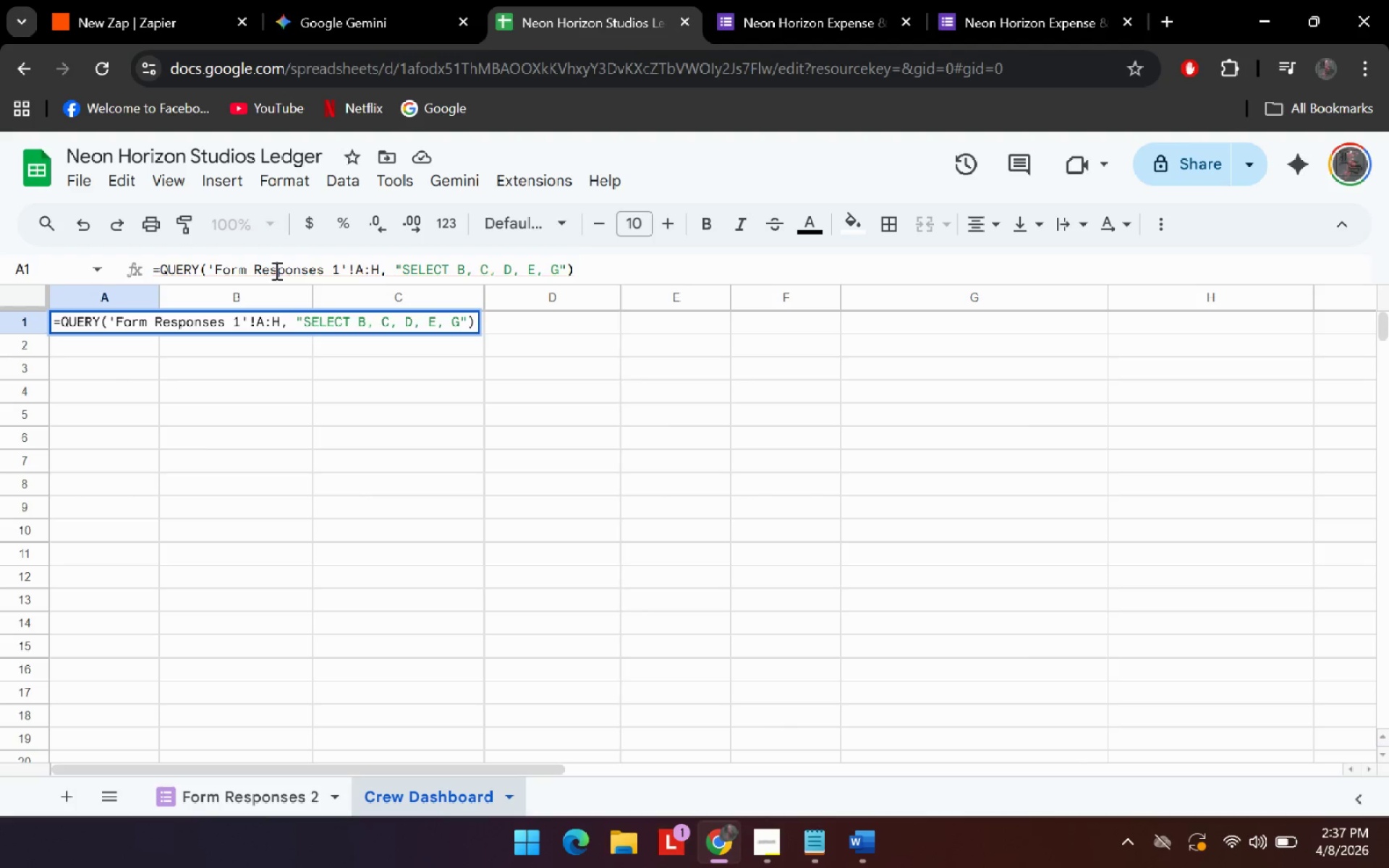 
key(Control+A)
 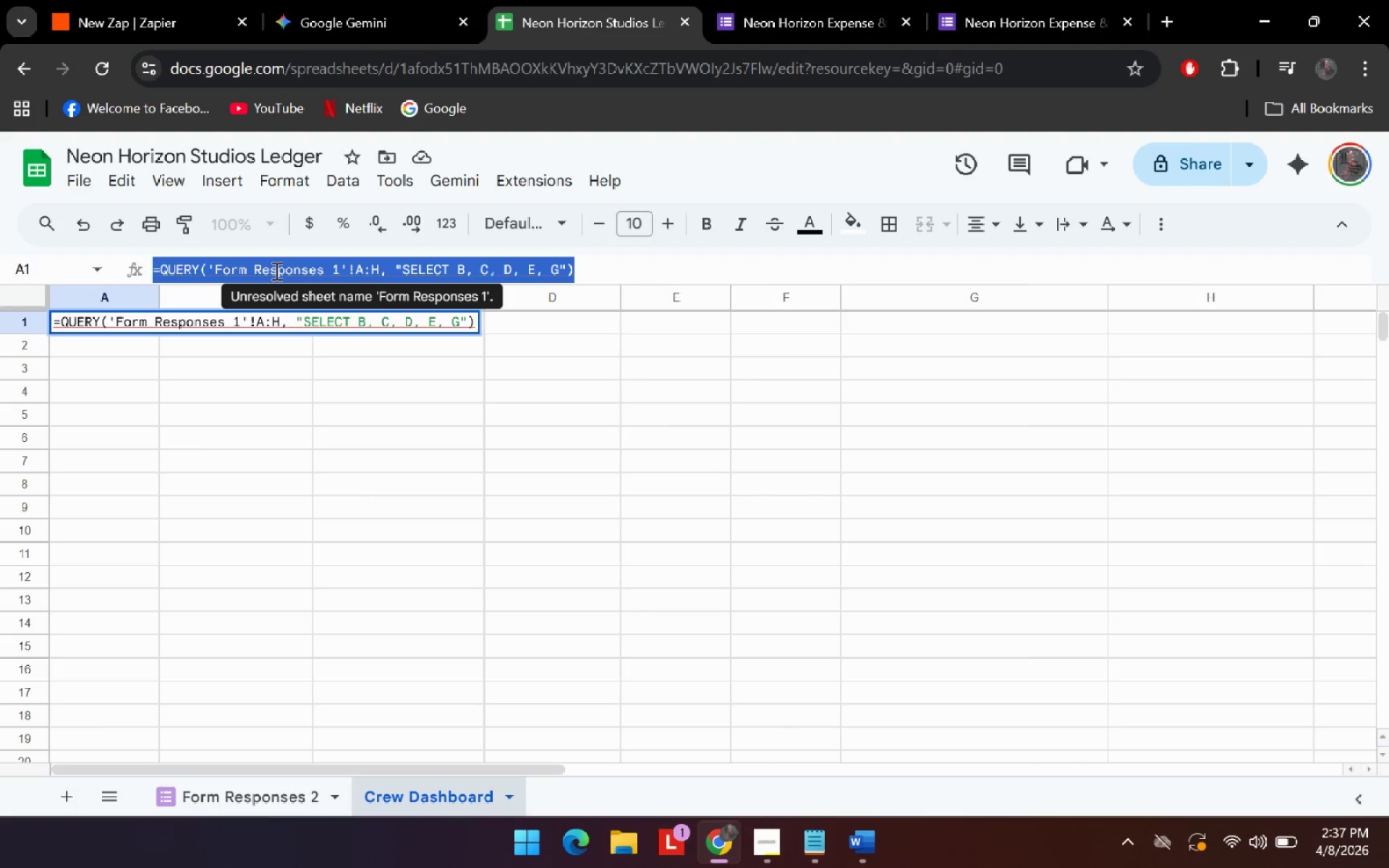 
key(Control+V)
 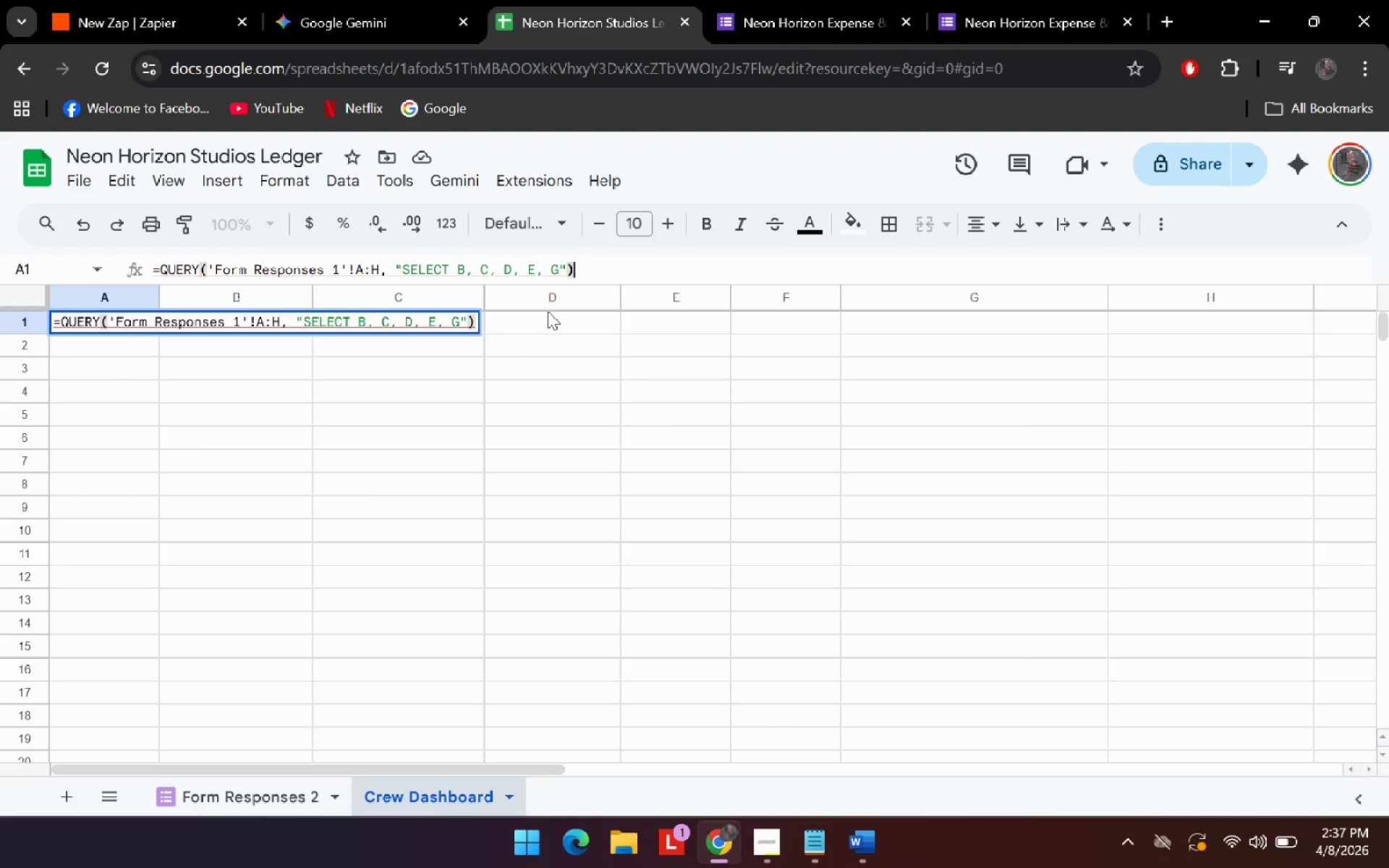 
right_click([296, 794])
 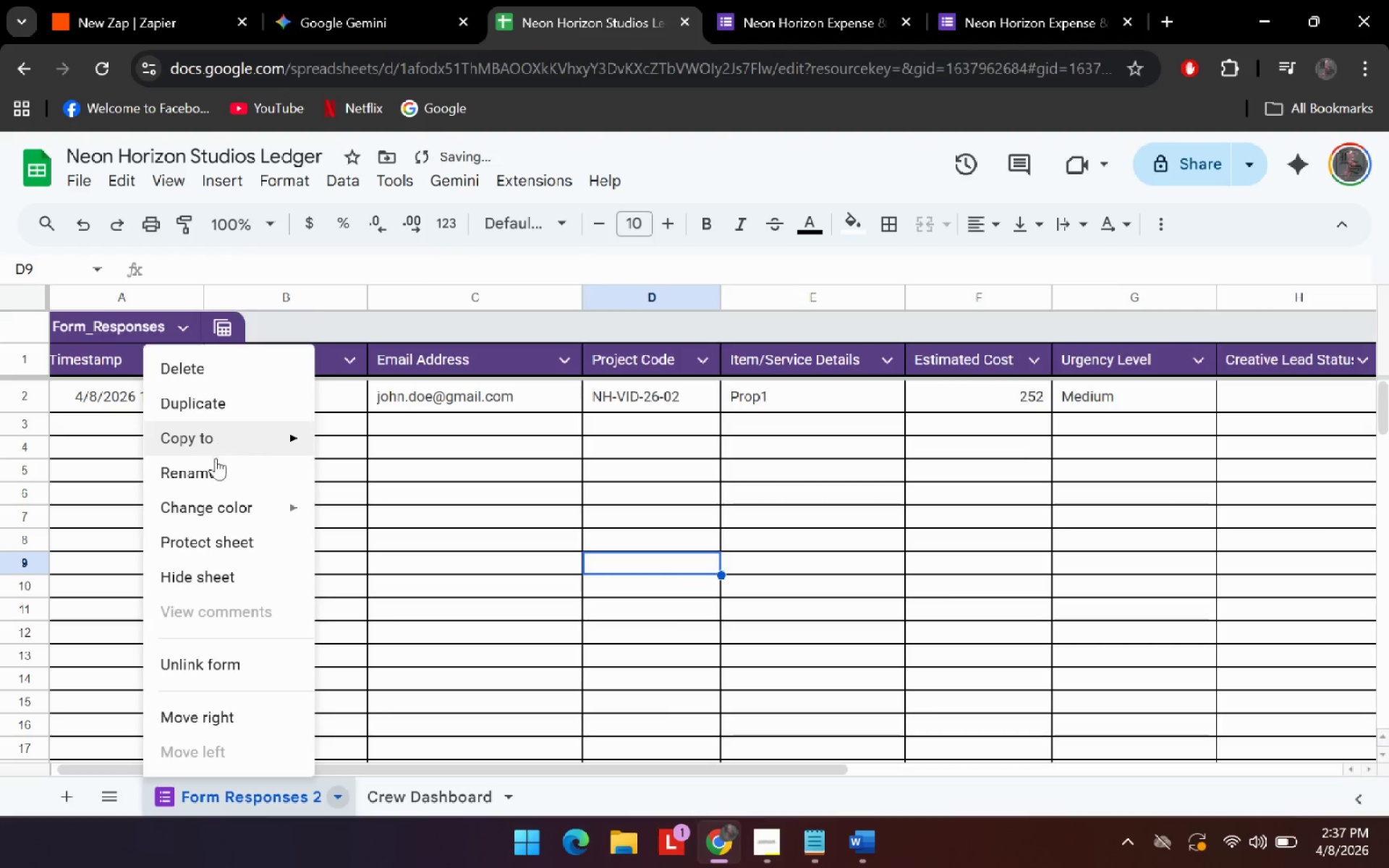 
left_click([226, 471])
 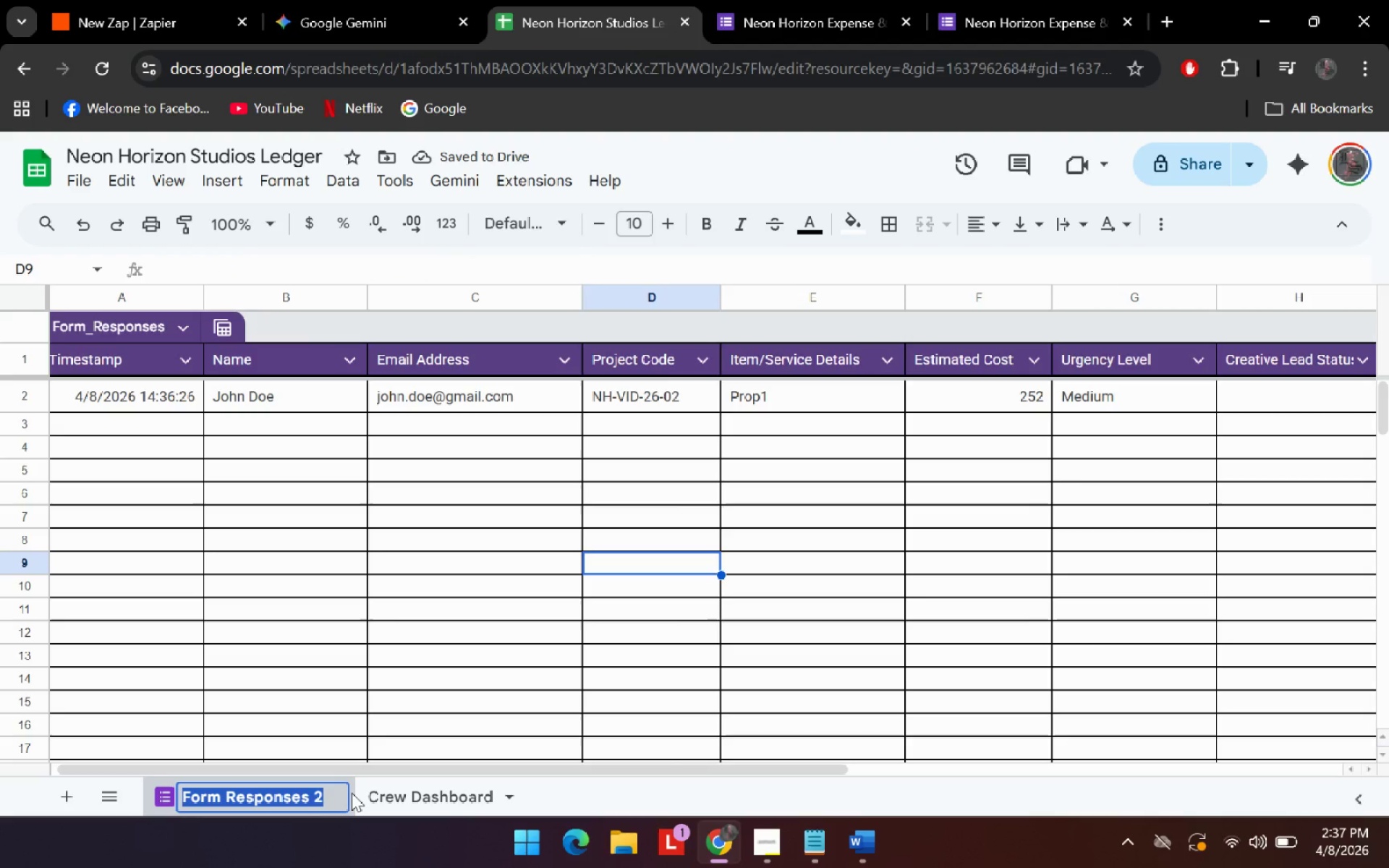 
key(ArrowRight)
 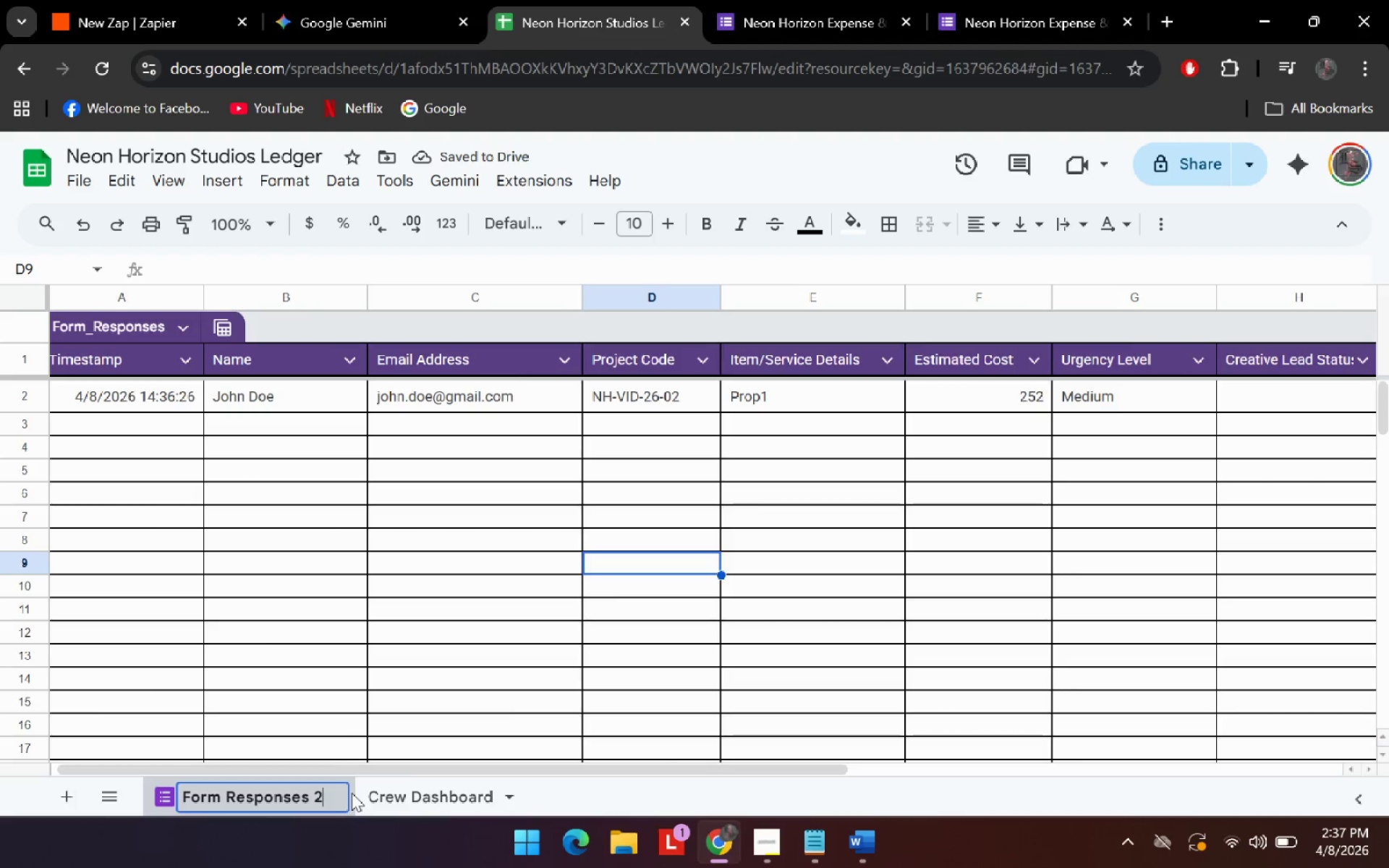 
key(Backspace)
 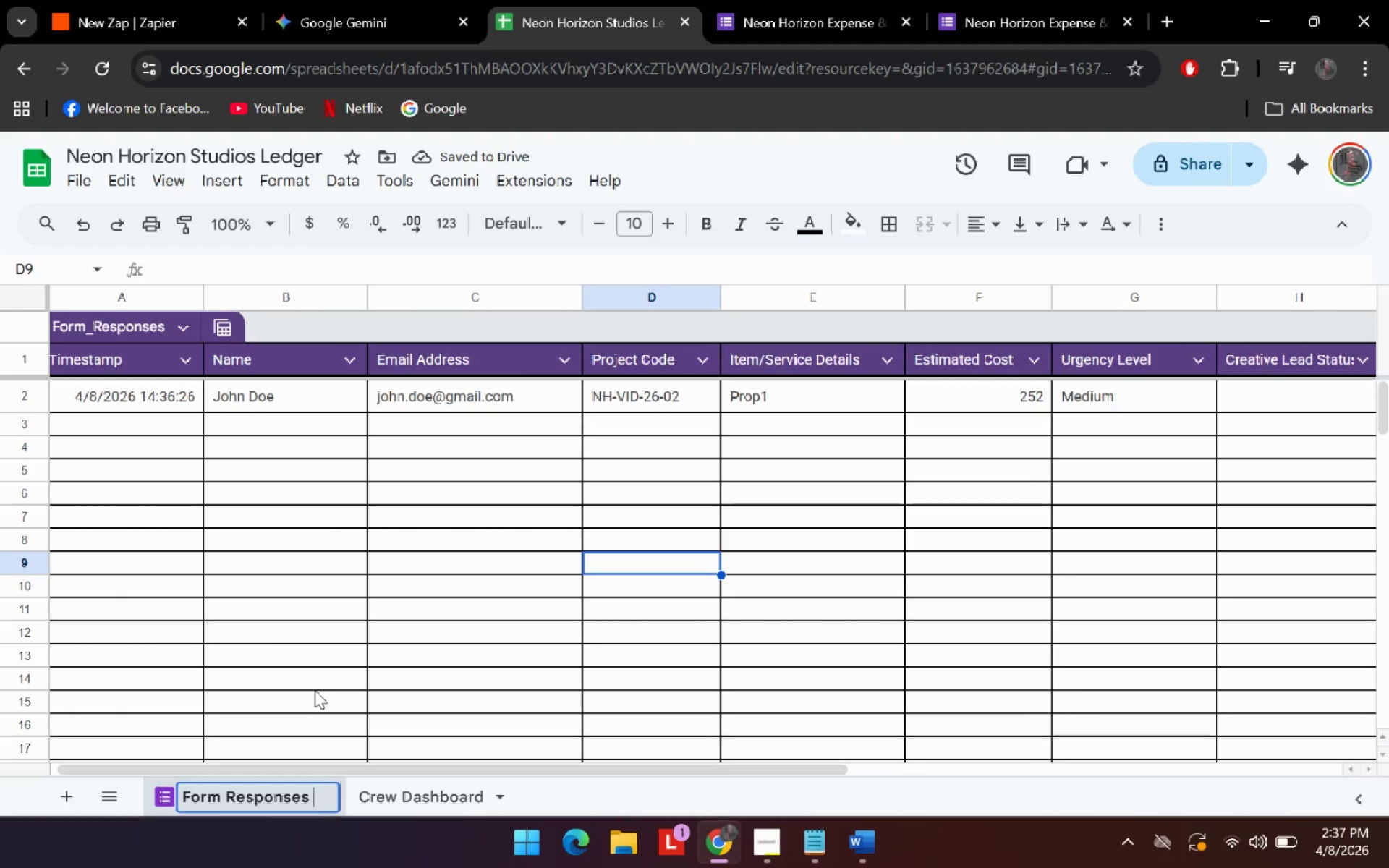 
key(1)
 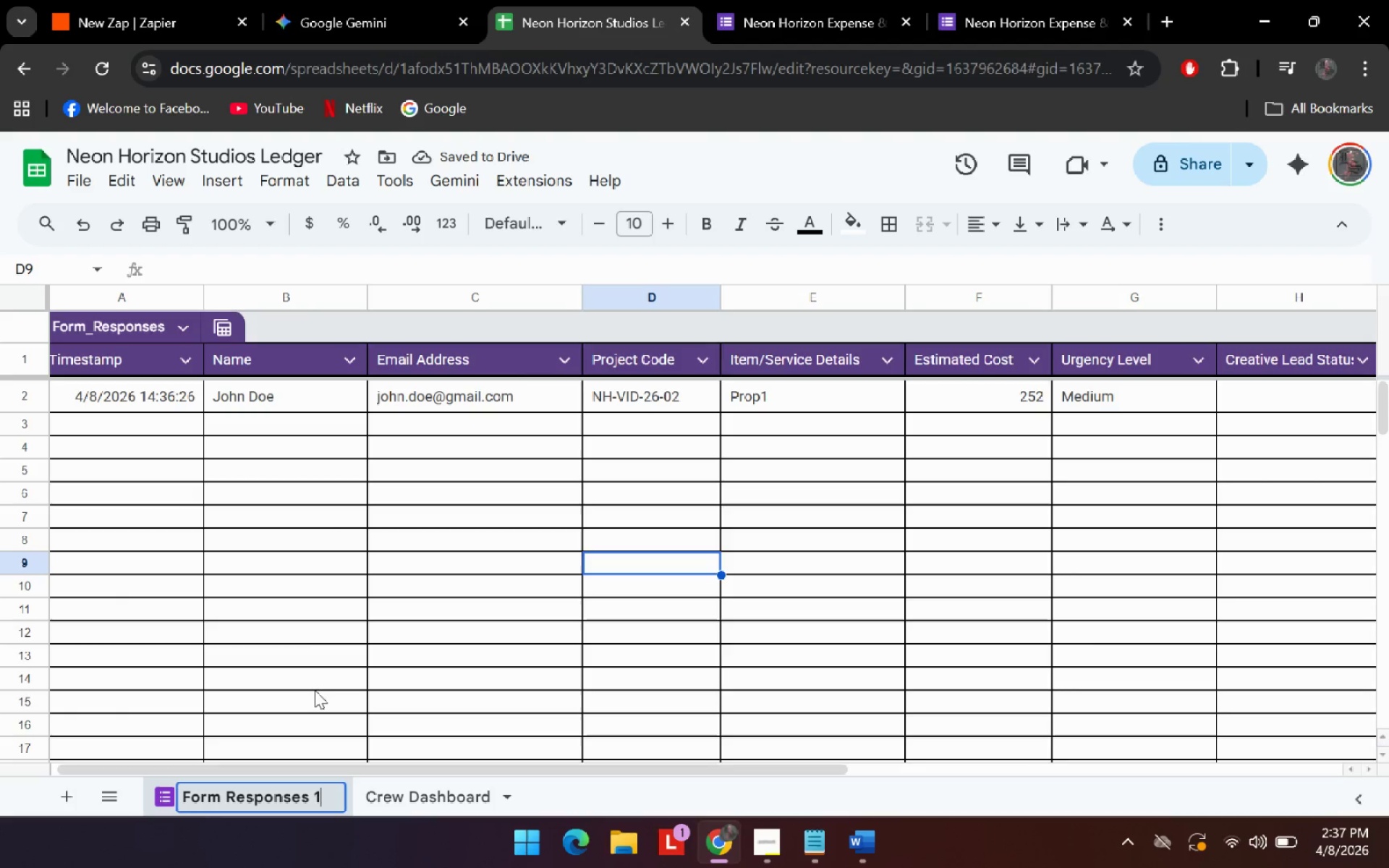 
key(Enter)
 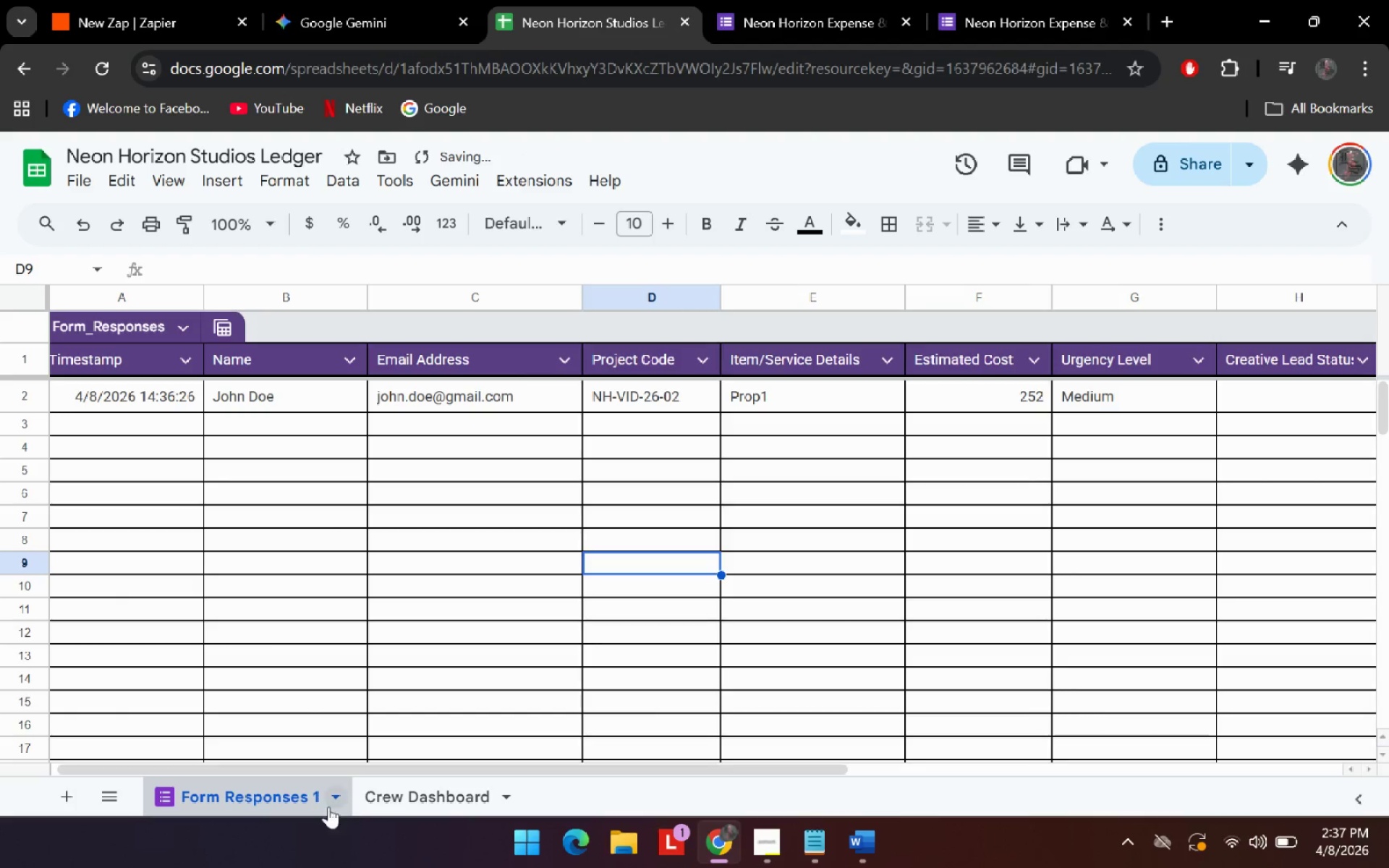 
left_click([381, 792])
 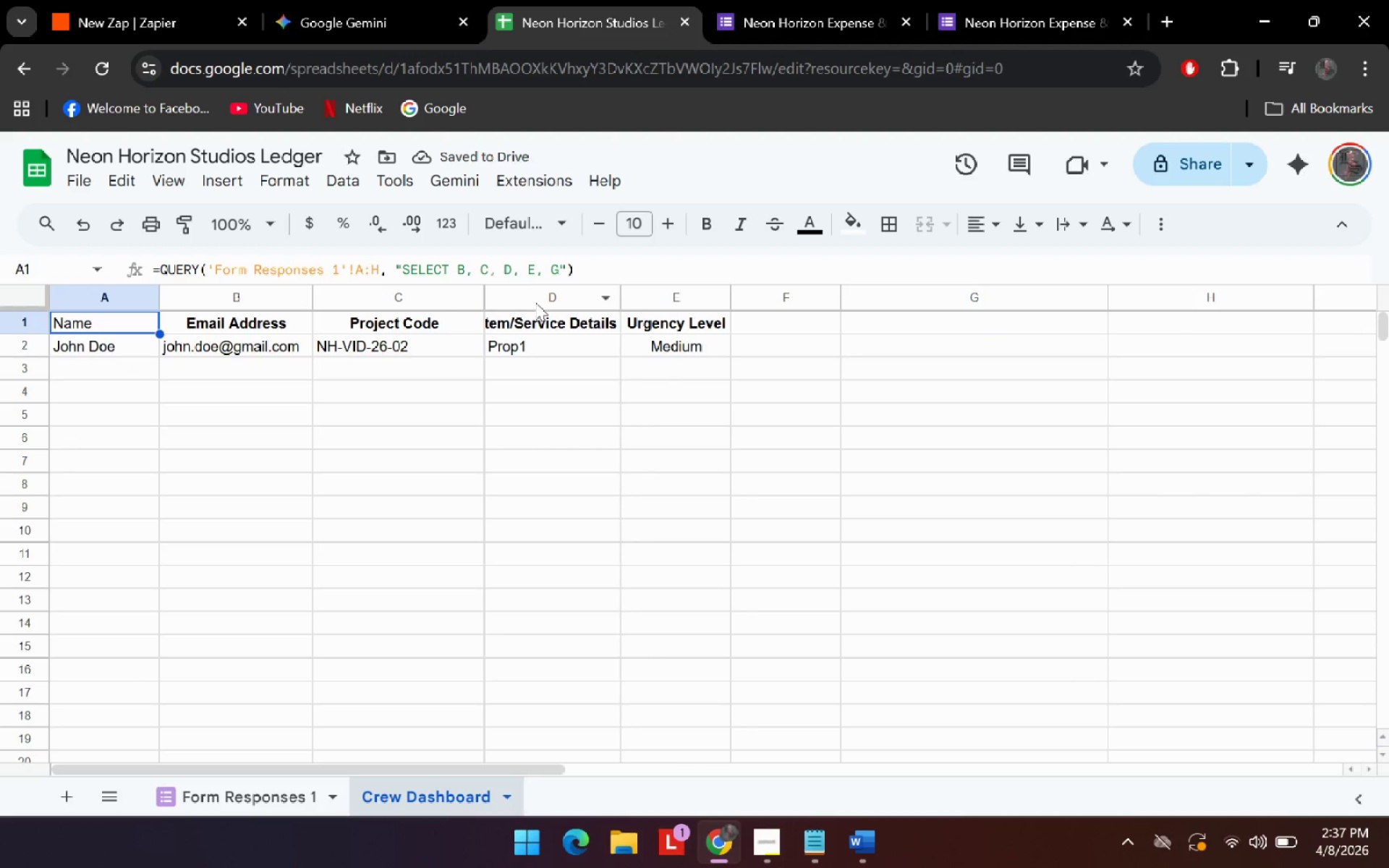 
double_click([621, 299])
 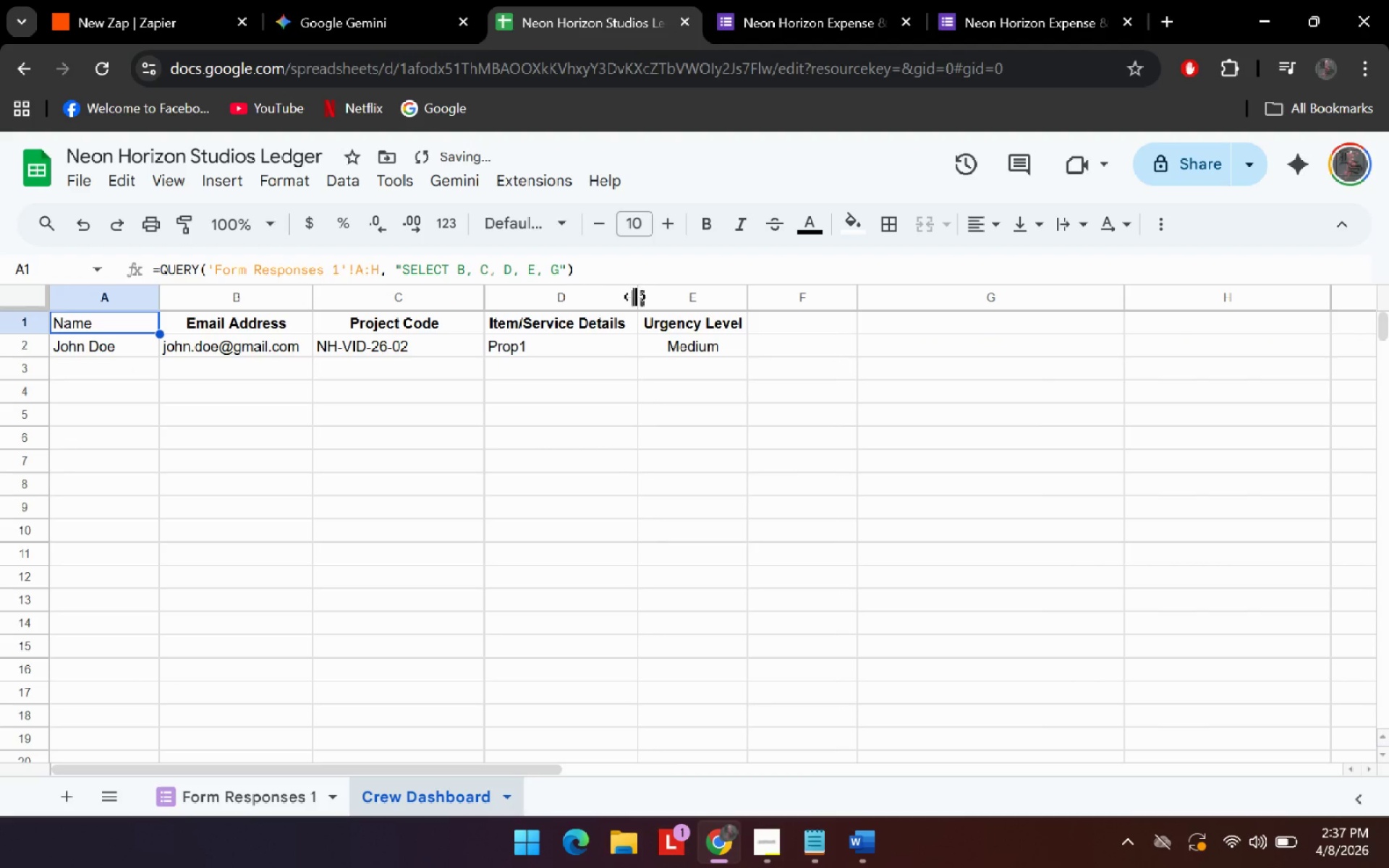 
left_click_drag(start_coordinate=[637, 297], to_coordinate=[668, 308])
 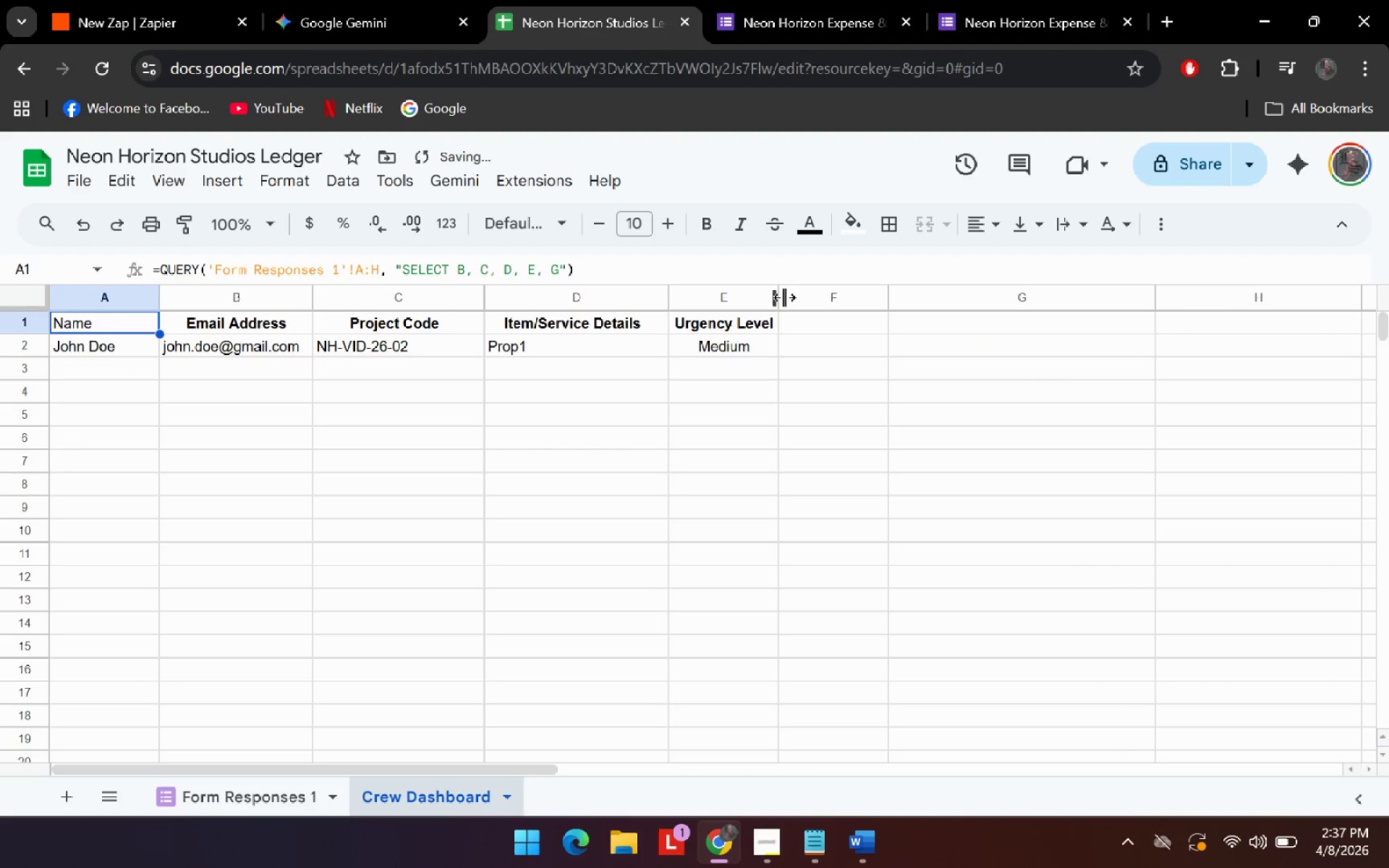 
left_click_drag(start_coordinate=[782, 297], to_coordinate=[820, 298])
 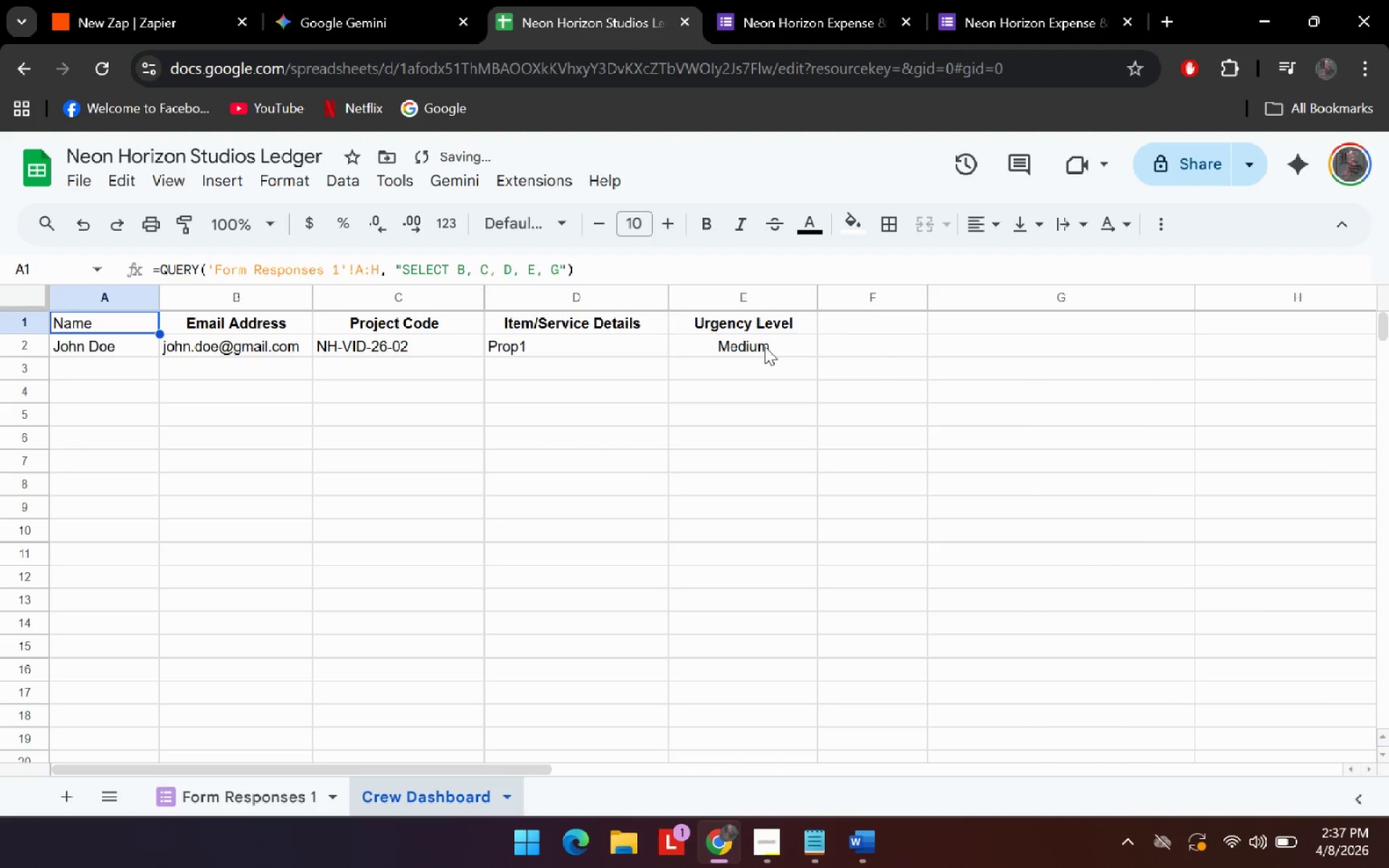 
key(Control+A)
 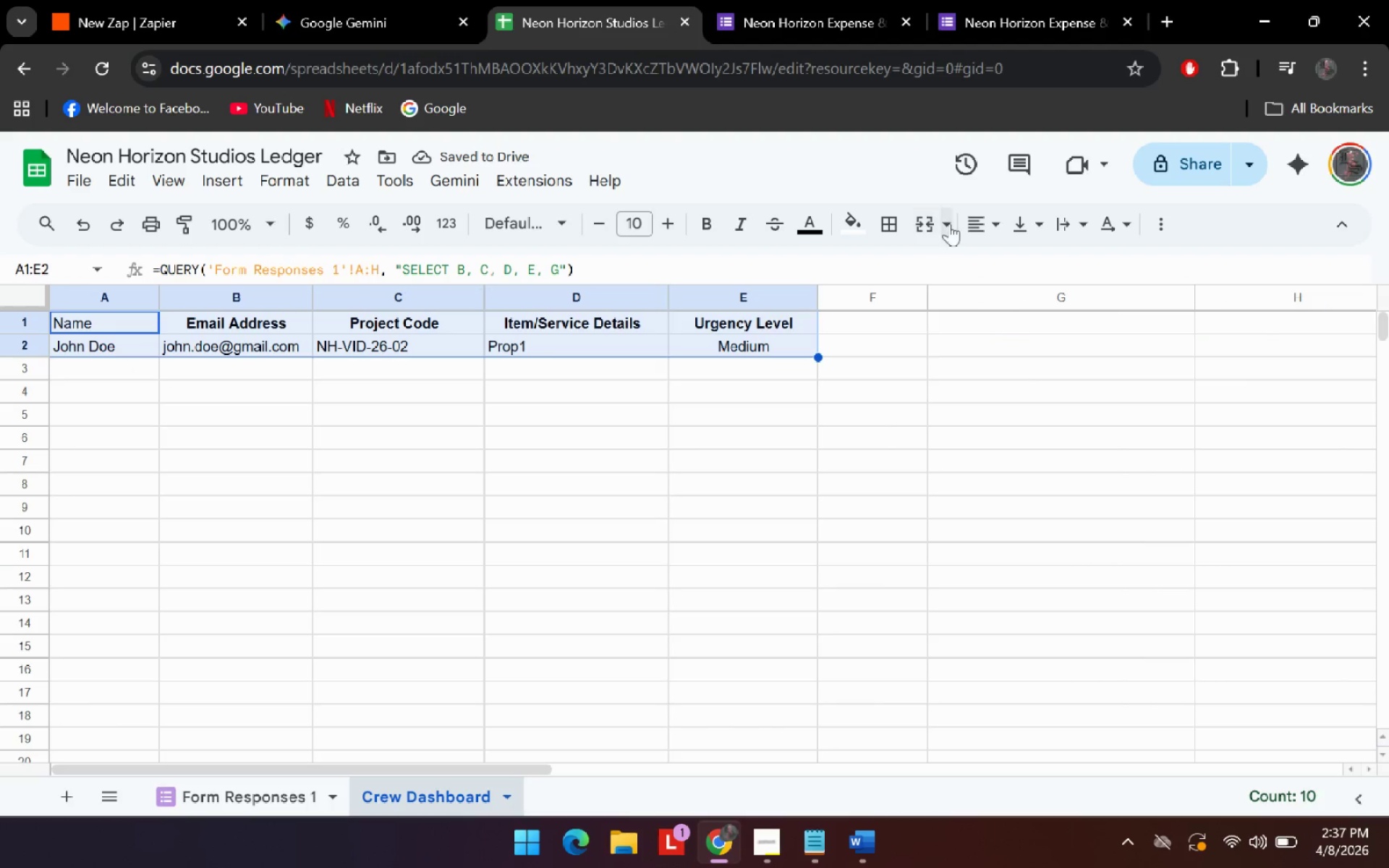 
left_click([991, 216])
 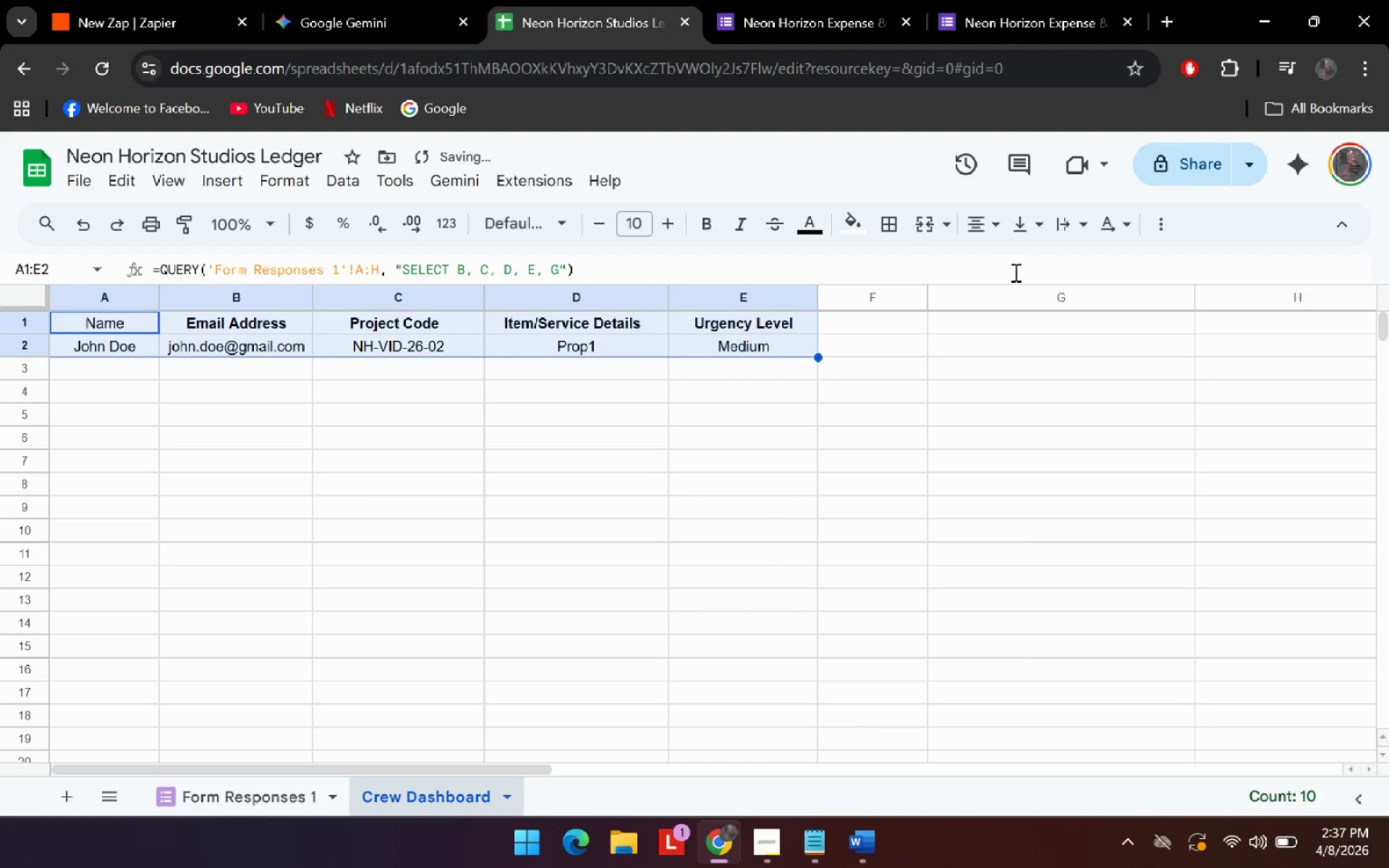 
double_click([647, 514])
 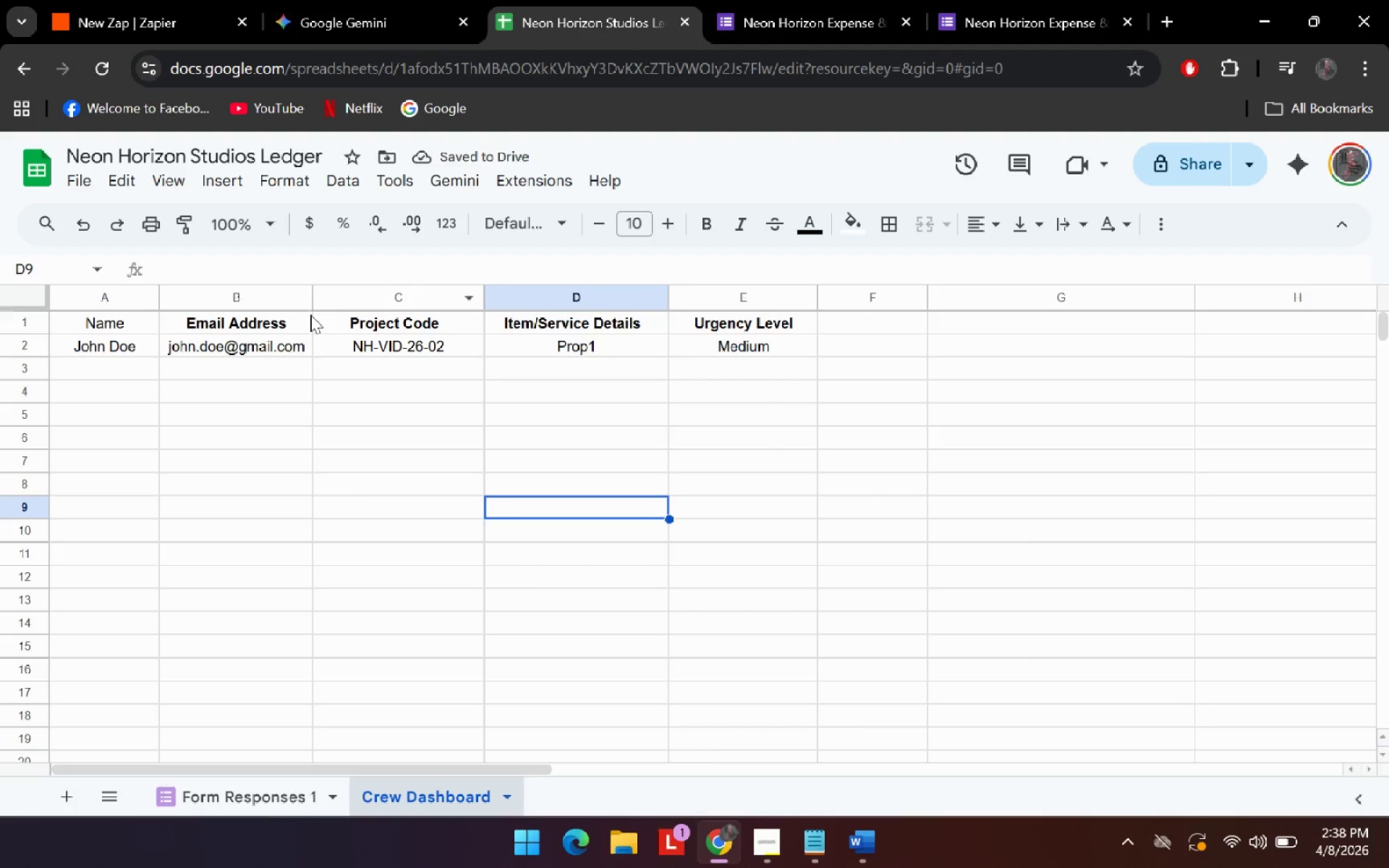 
left_click_drag(start_coordinate=[315, 304], to_coordinate=[364, 308])
 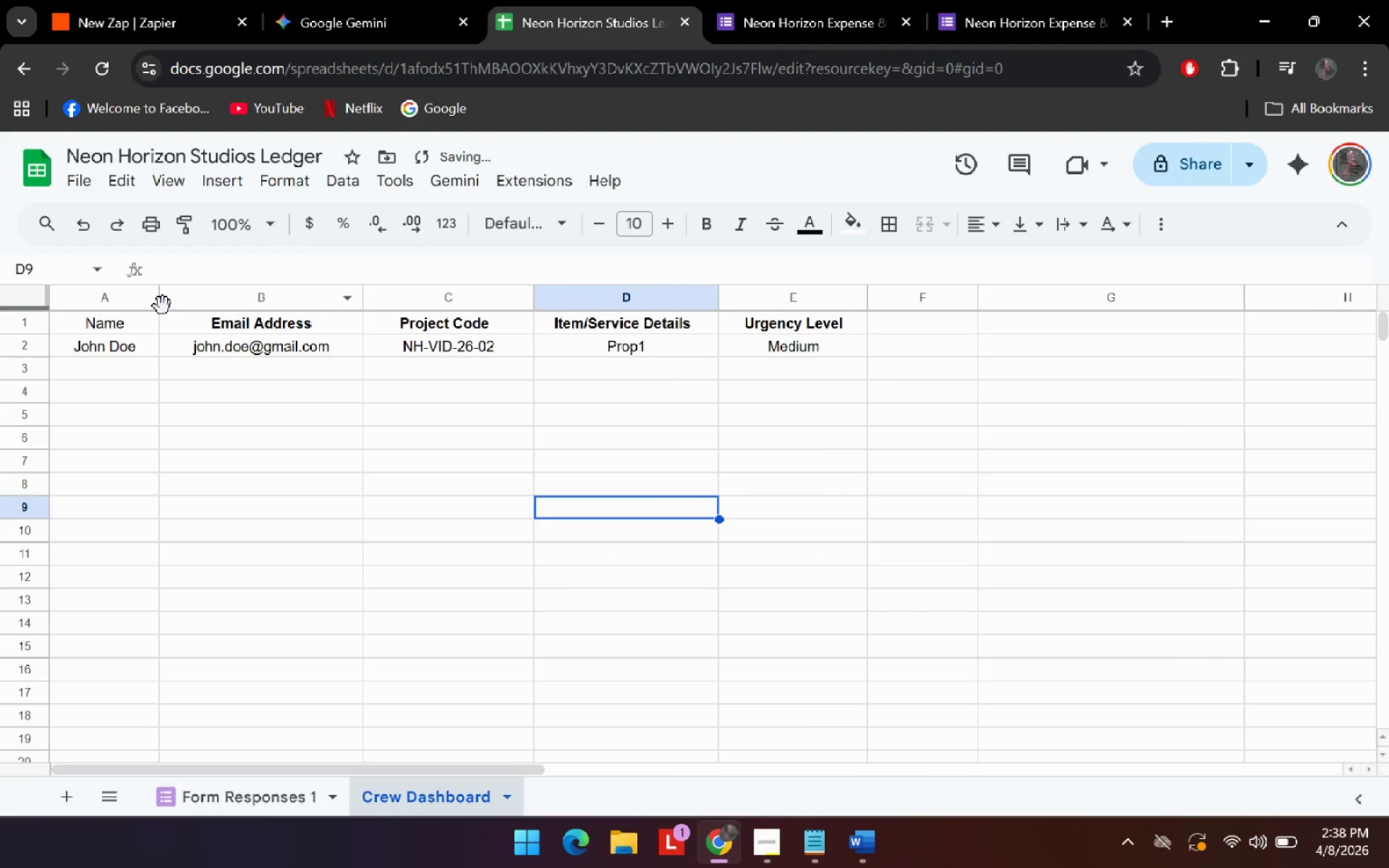 
left_click_drag(start_coordinate=[163, 306], to_coordinate=[177, 309])
 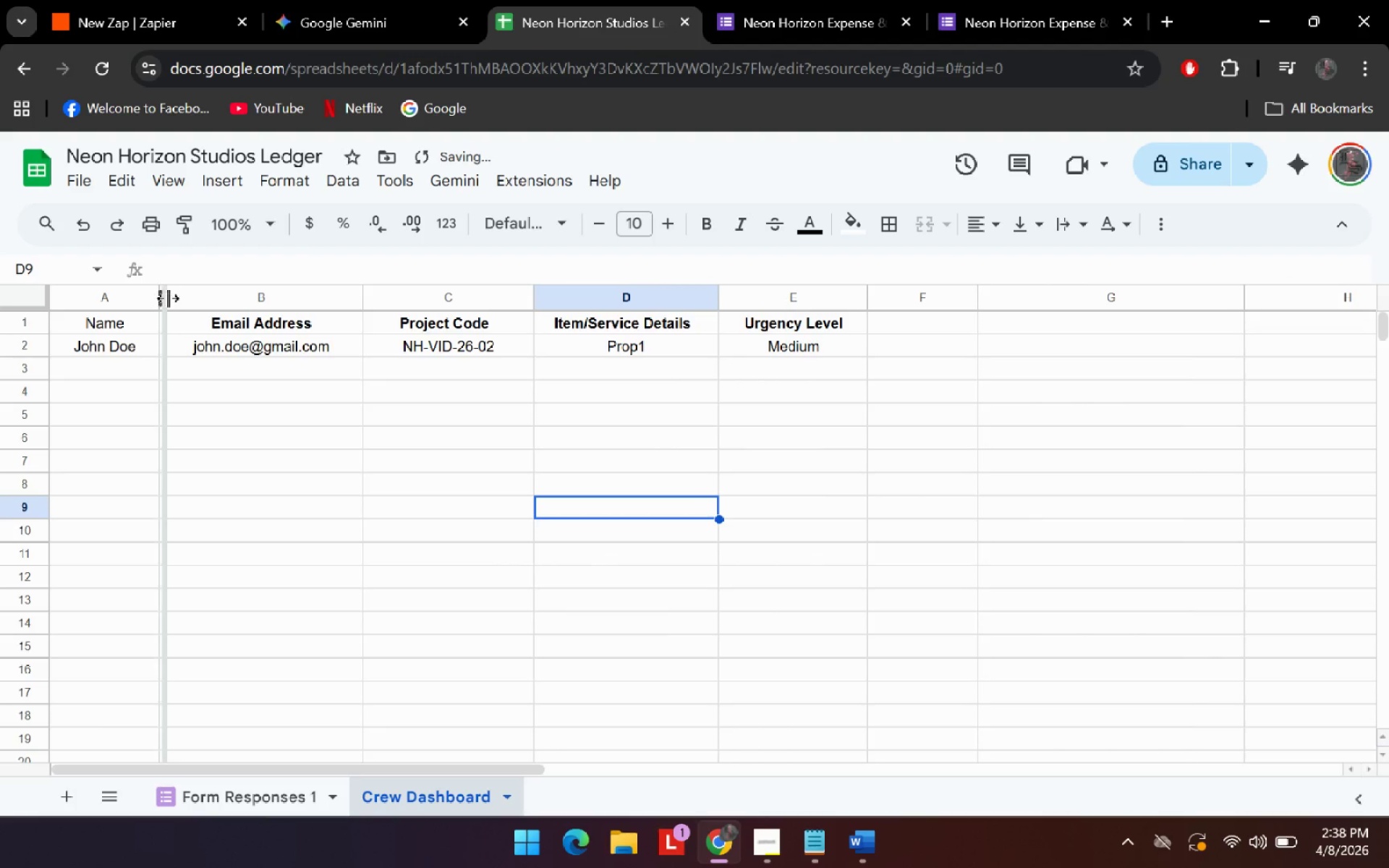 
left_click_drag(start_coordinate=[156, 297], to_coordinate=[182, 302])
 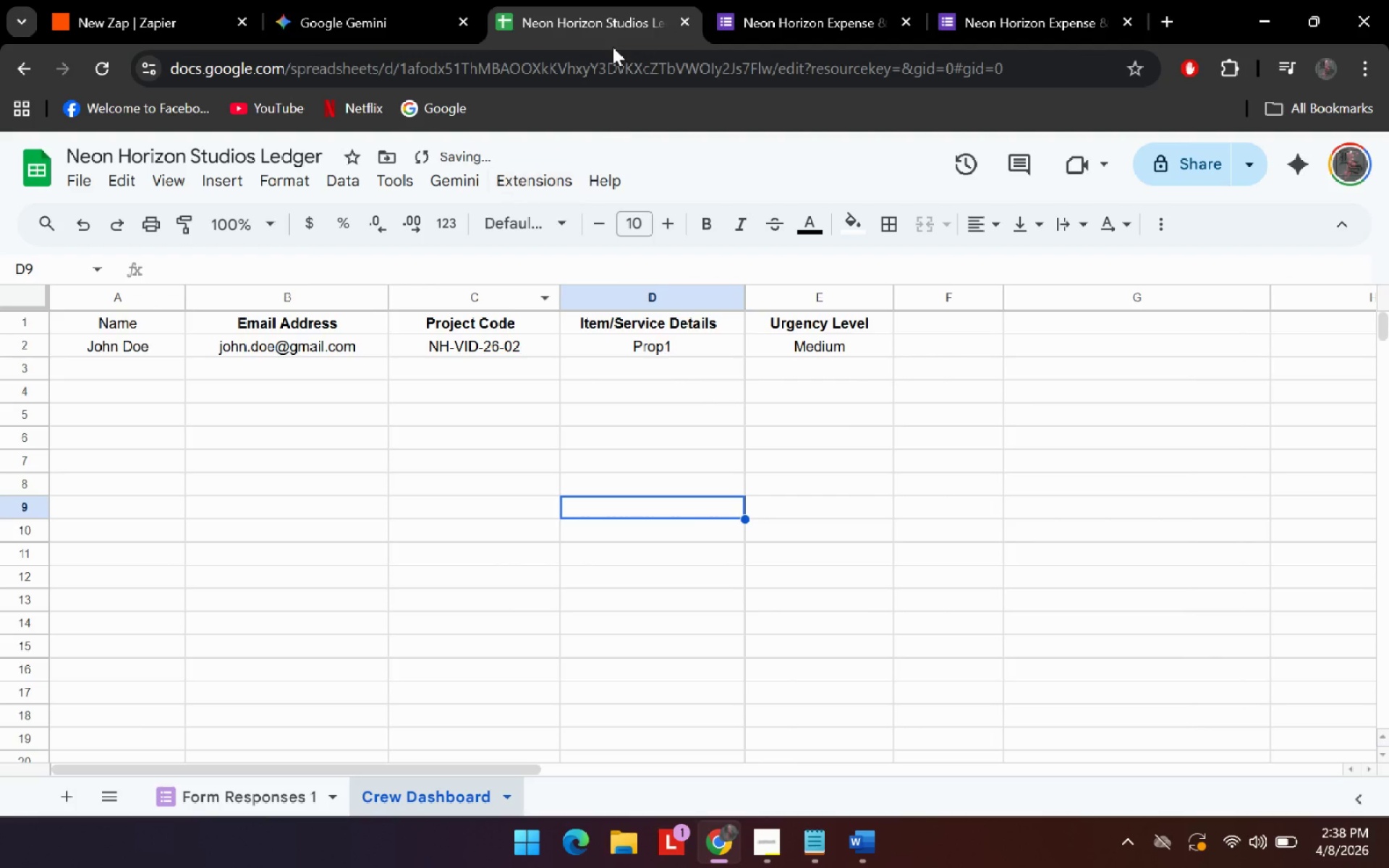 
left_click([458, 0])
 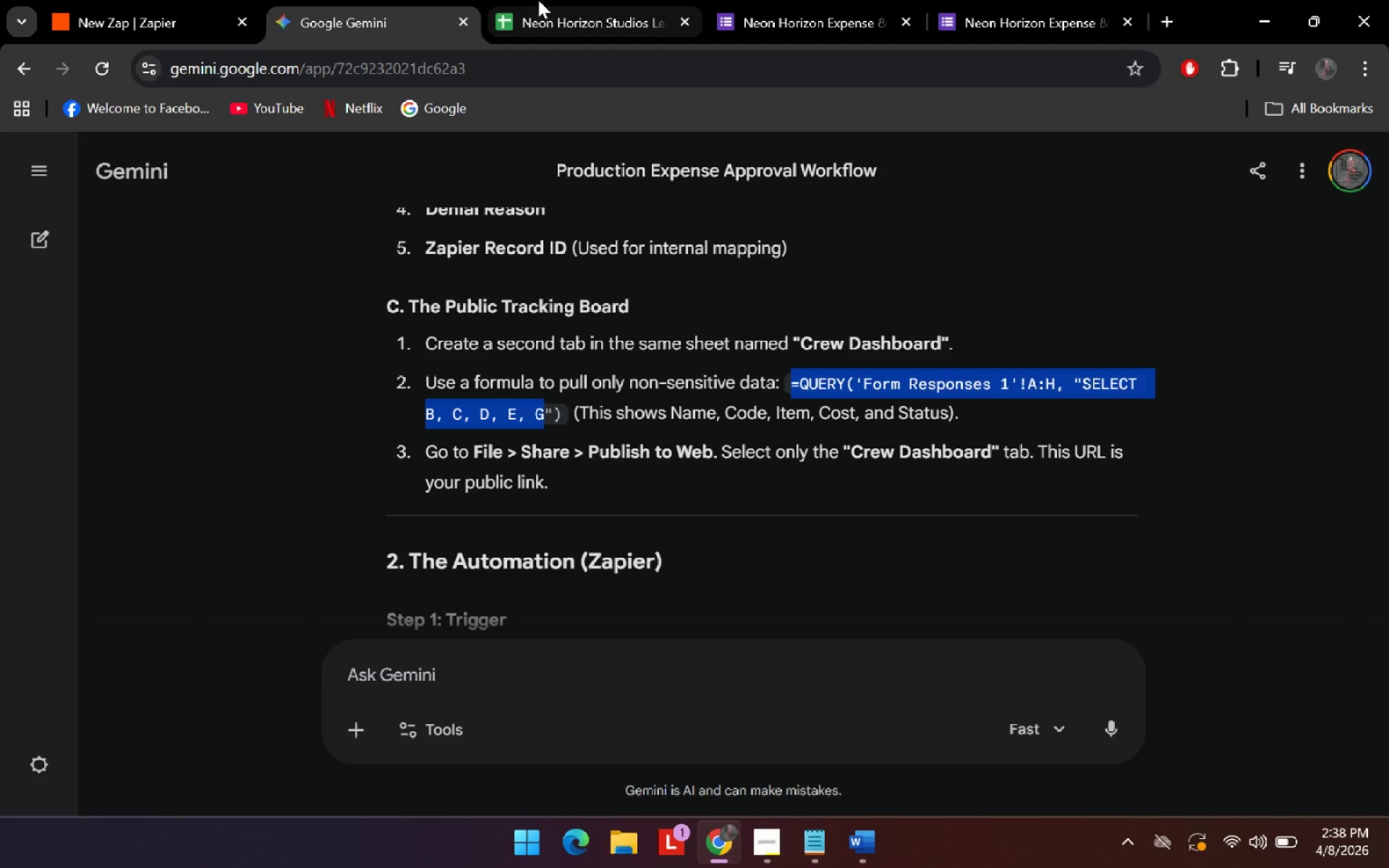 
left_click([537, 1])
 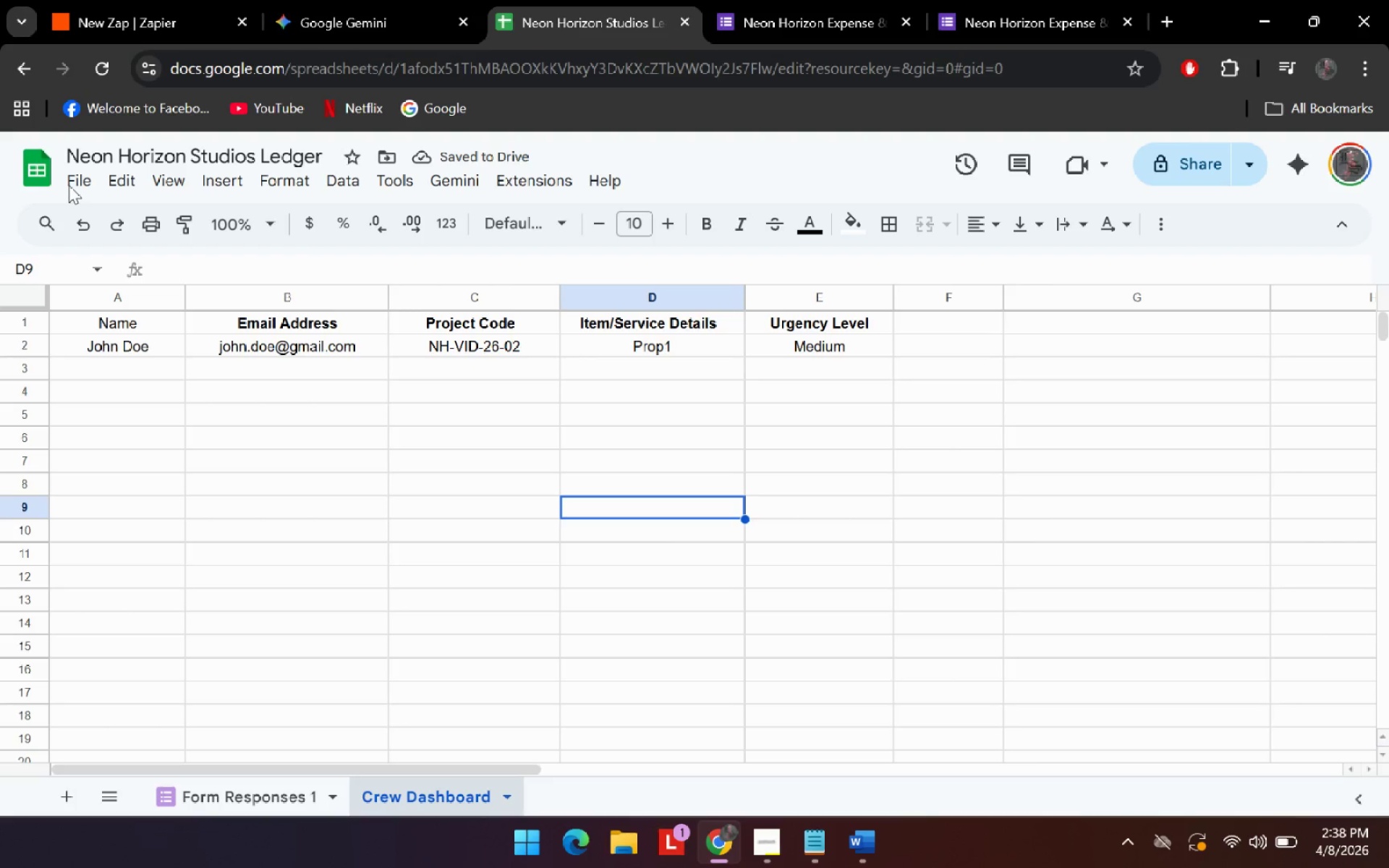 
double_click([86, 176])
 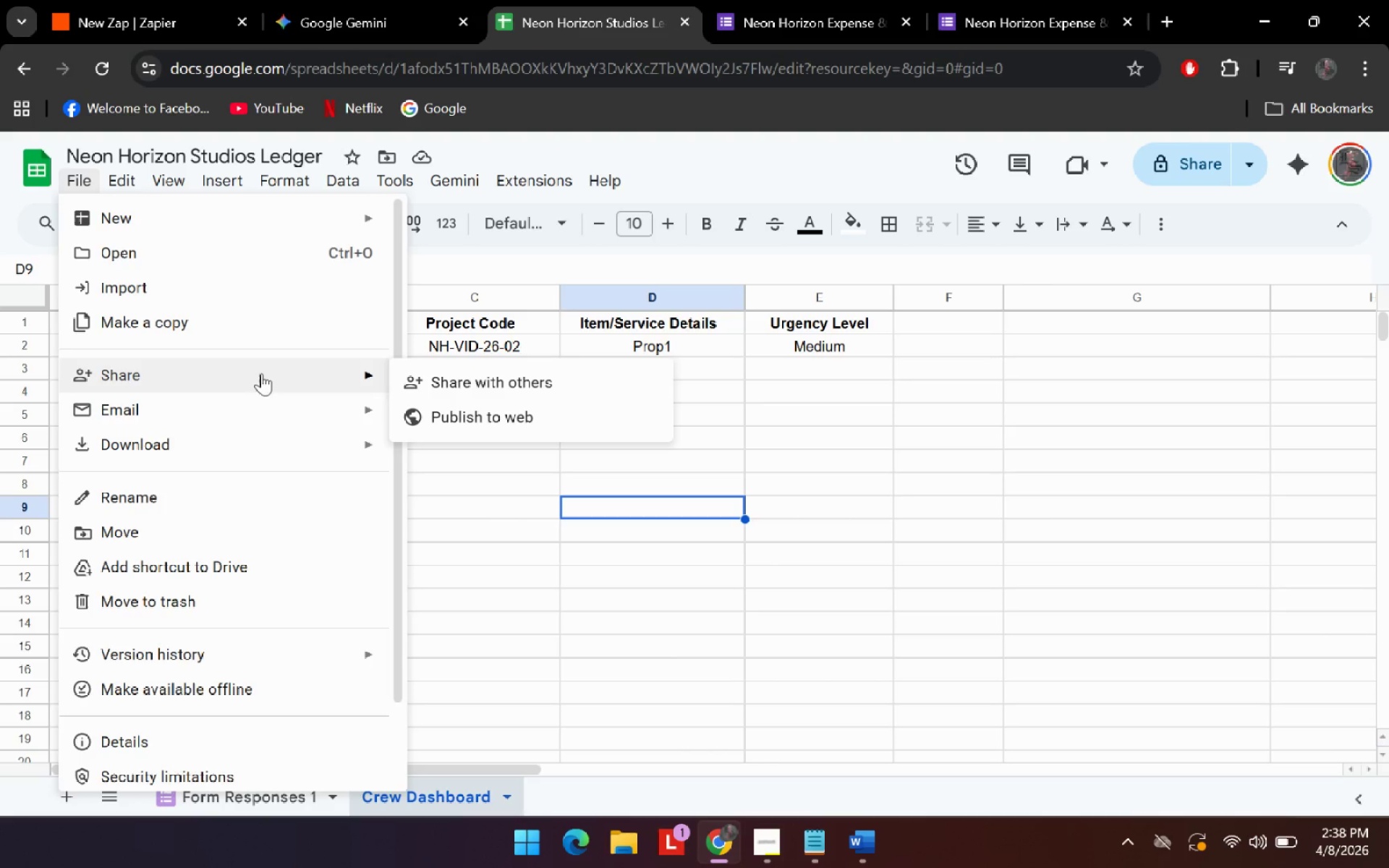 
left_click([556, 415])
 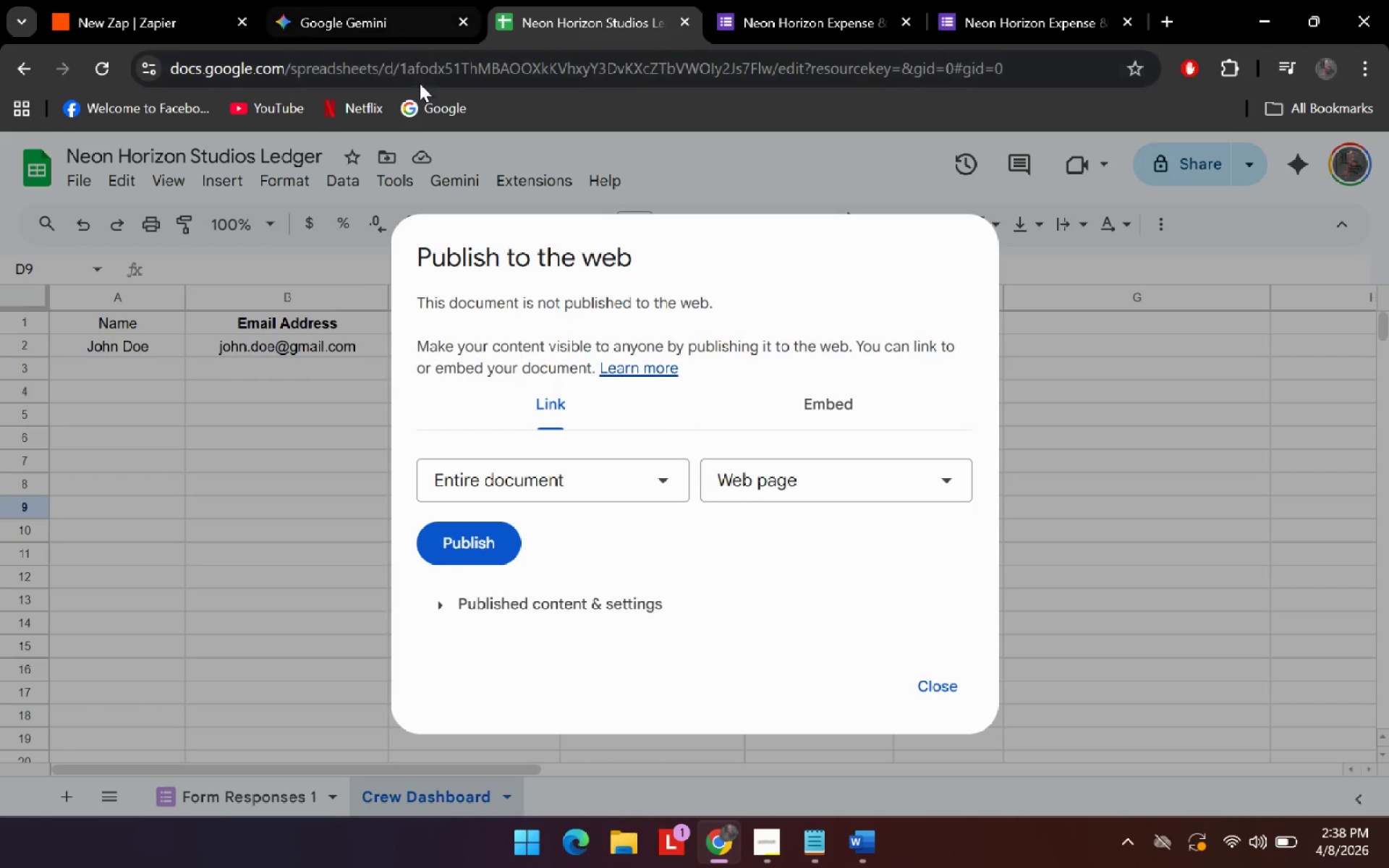 
left_click([354, 0])
 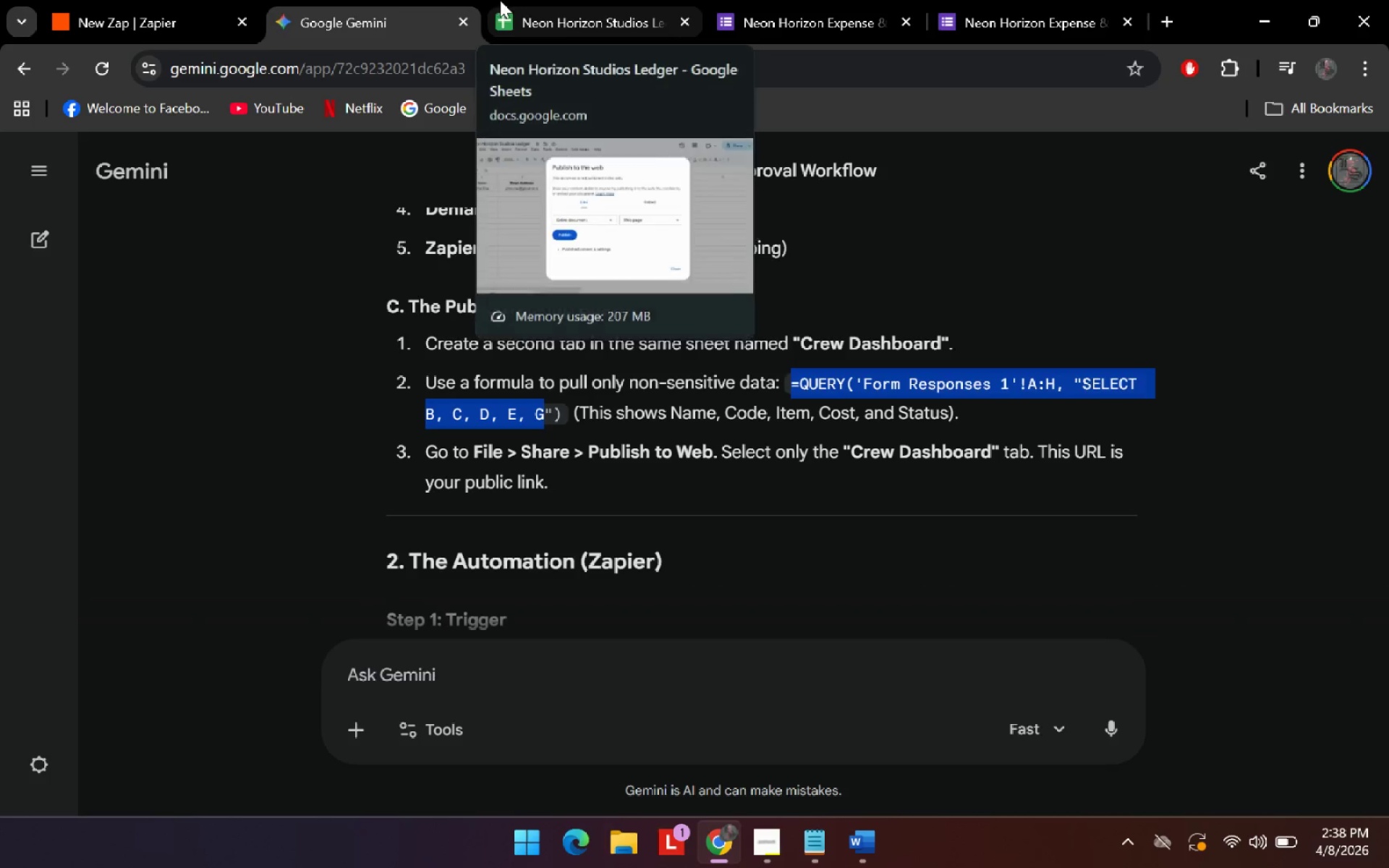 
left_click([524, 0])
 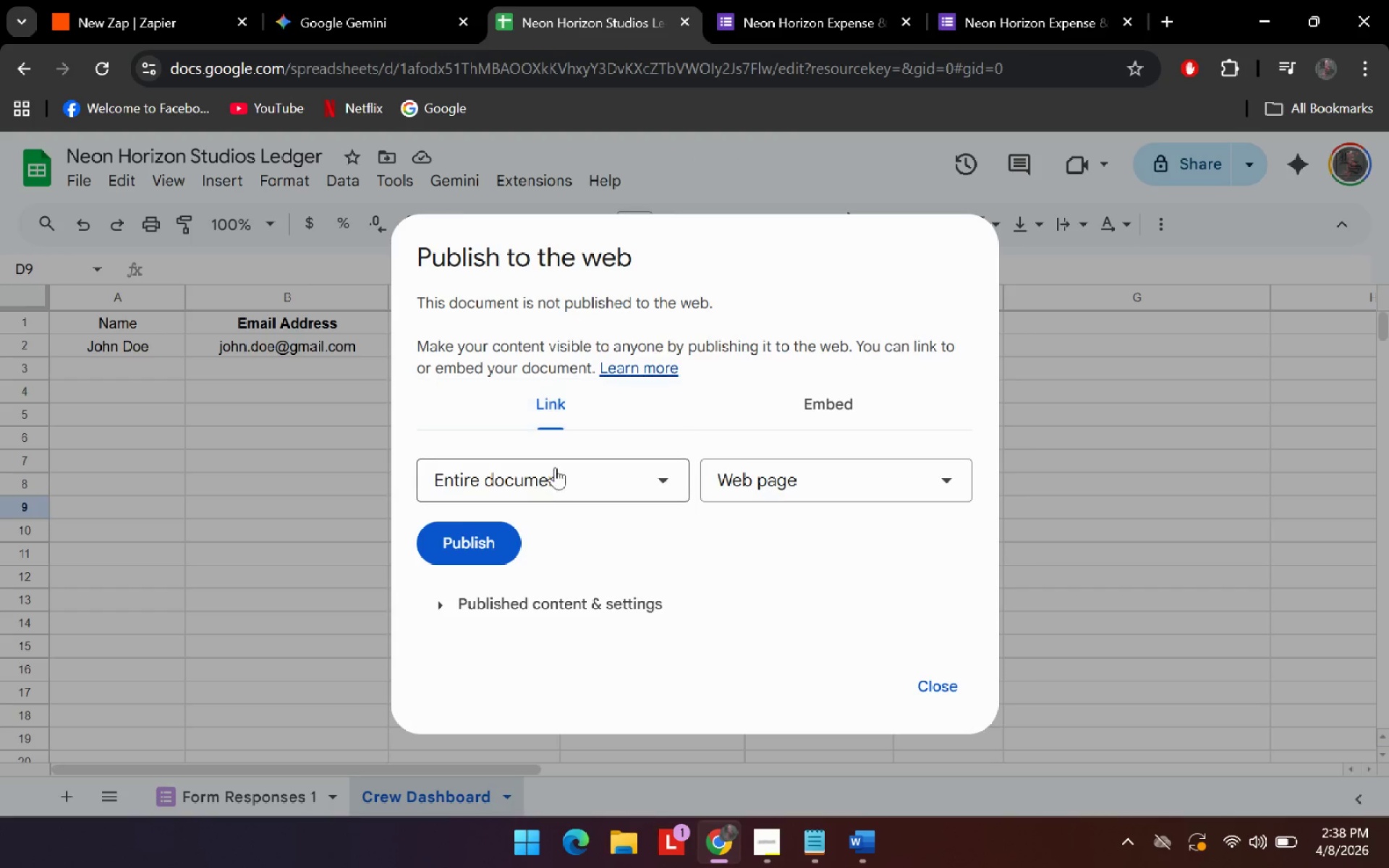 
left_click([580, 491])
 